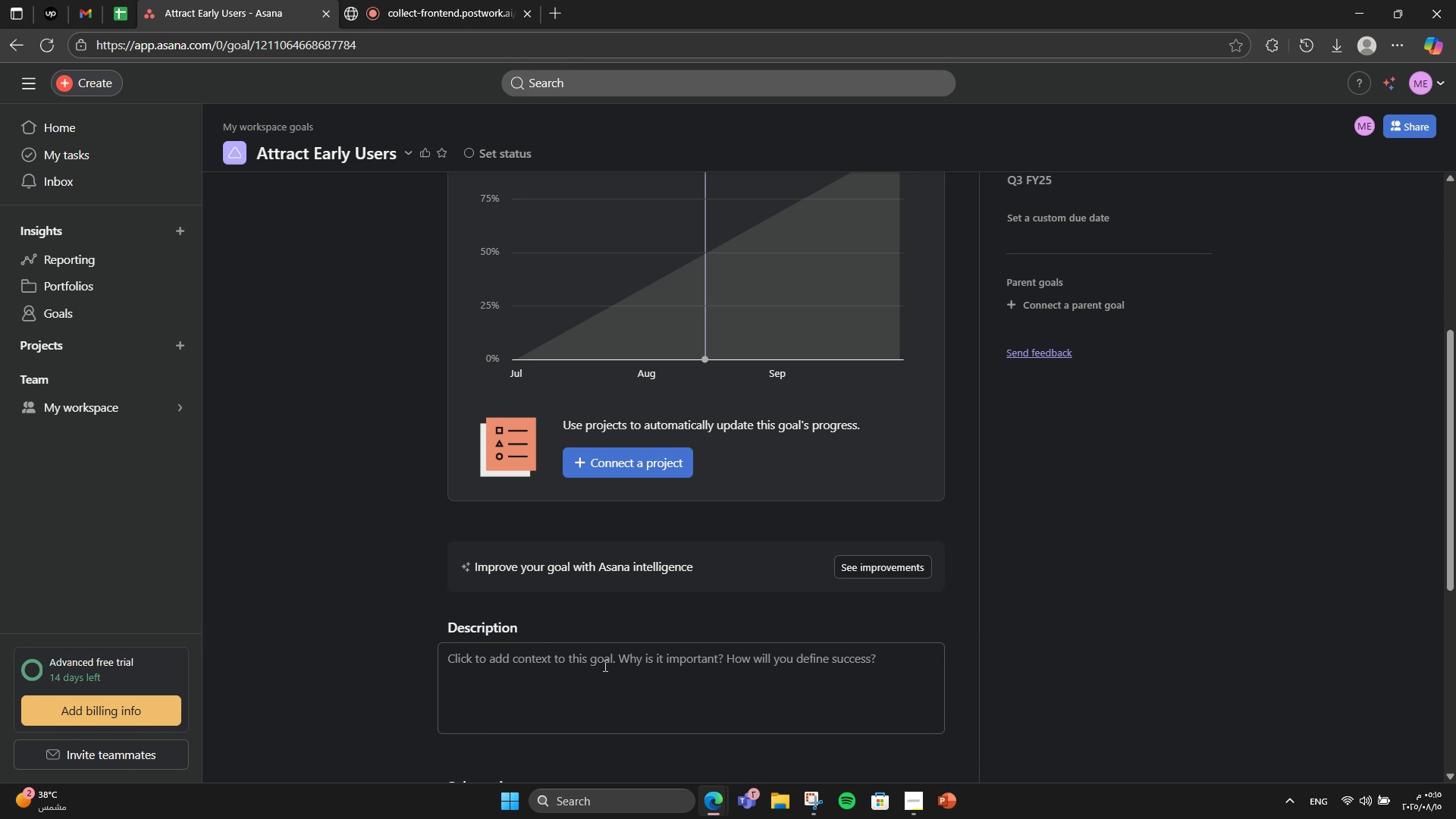 
left_click([588, 696])
 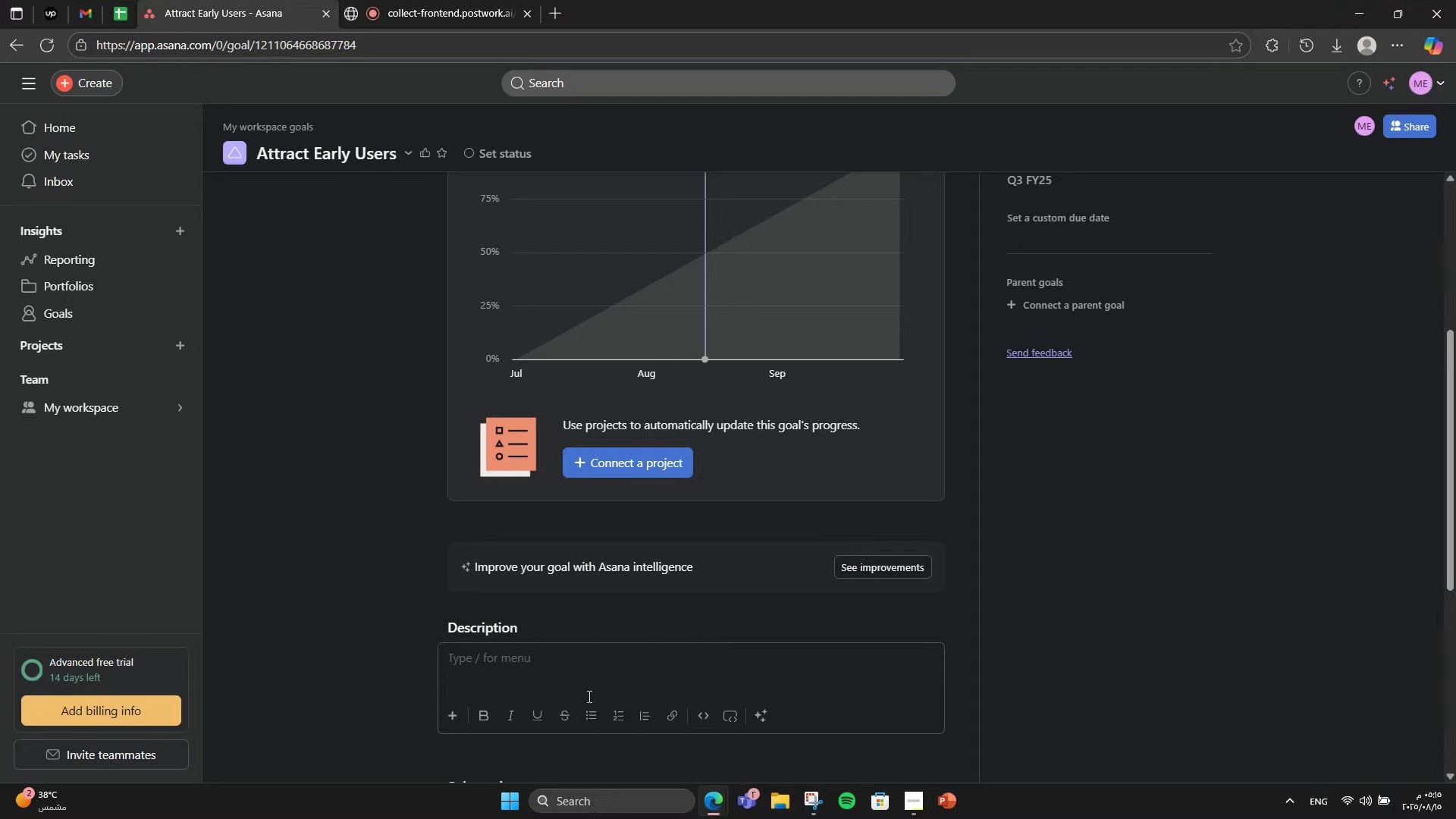 
scroll: coordinate [588, 696], scroll_direction: down, amount: 1.0
 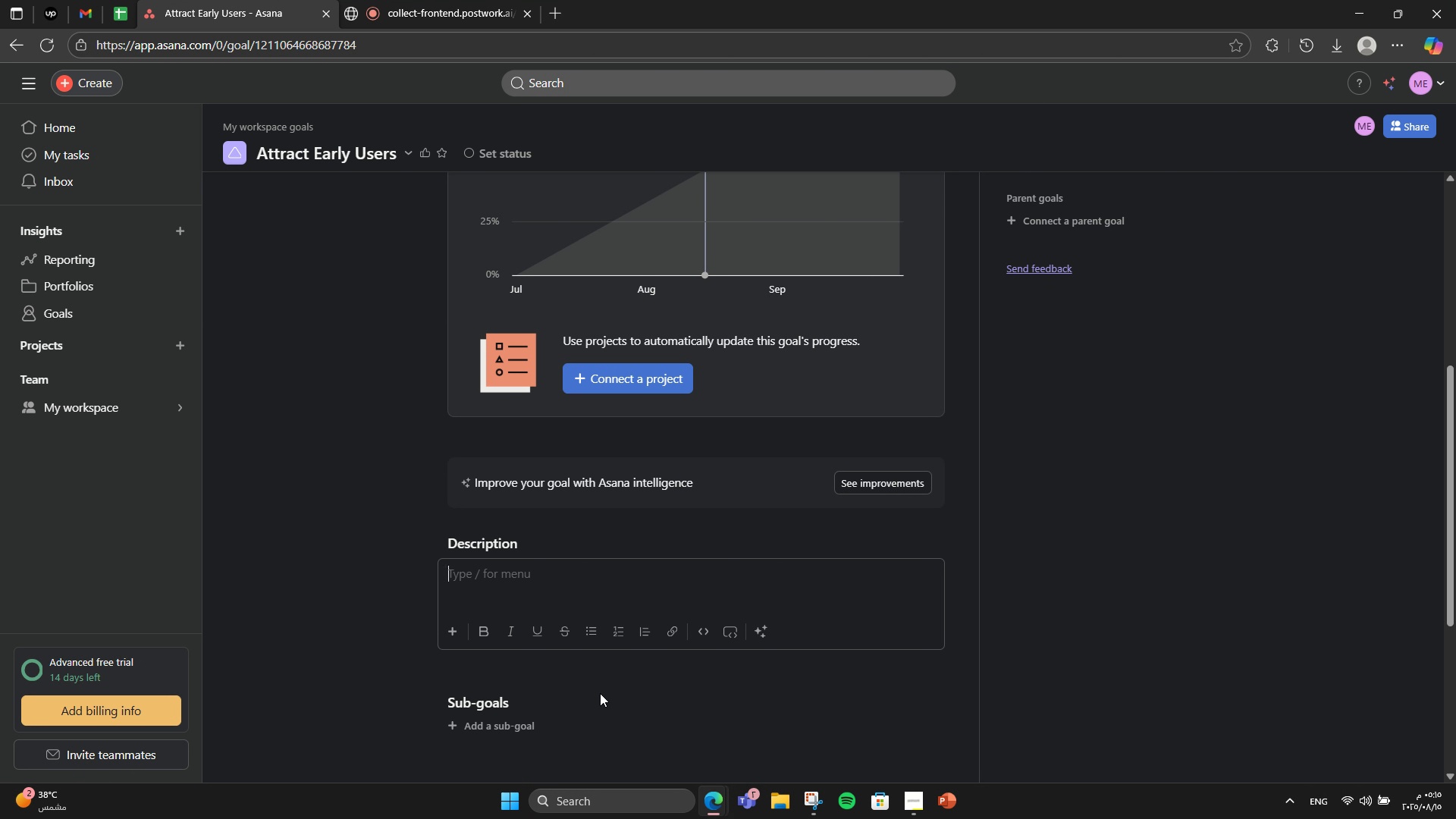 
type(Grow a beta user base )
 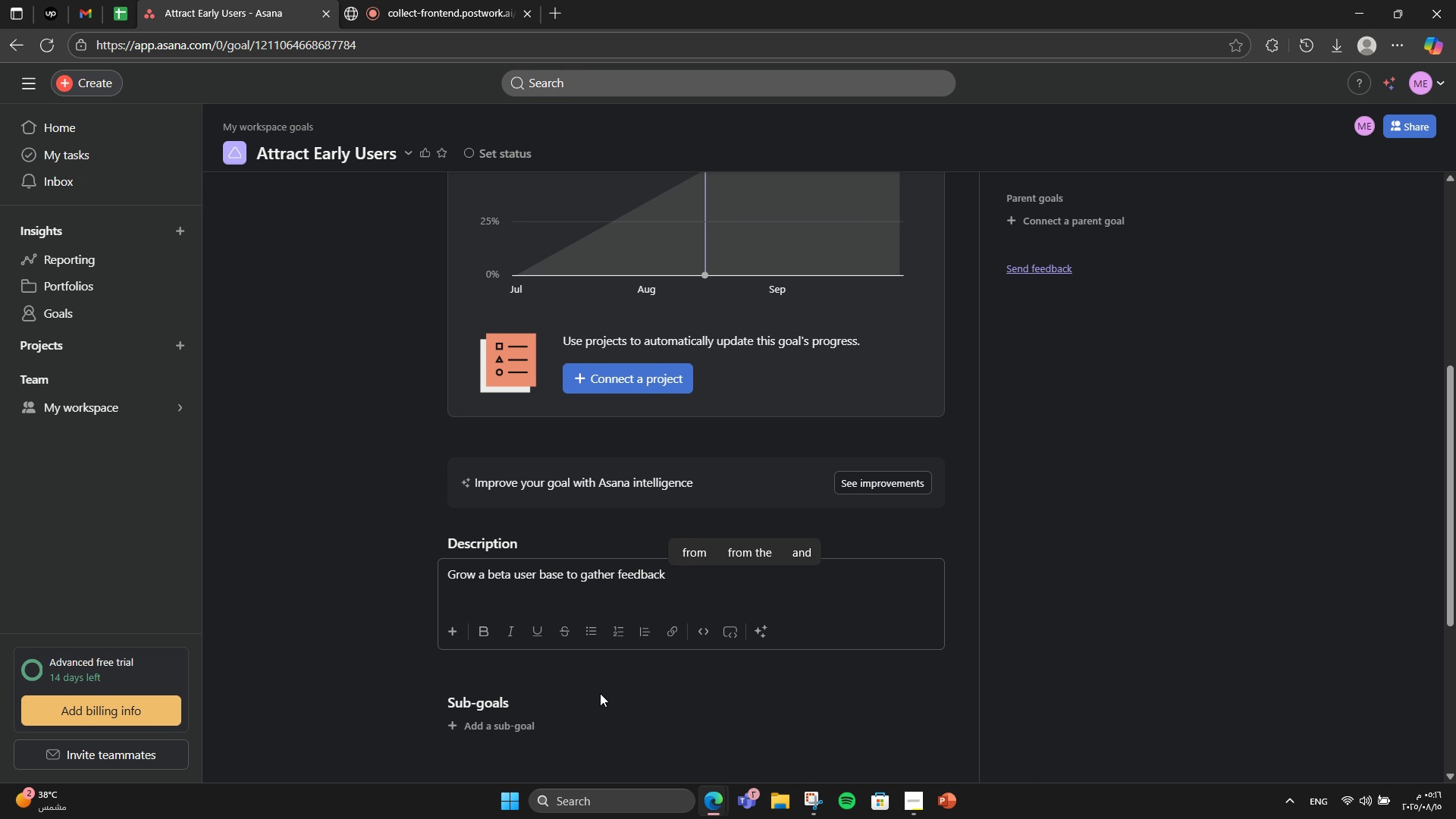 
type(to gather fede)
key(Backspace)
type(ed )
key(Backspace)
type(back and test ab)
key(Backspace)
type(doption.)
 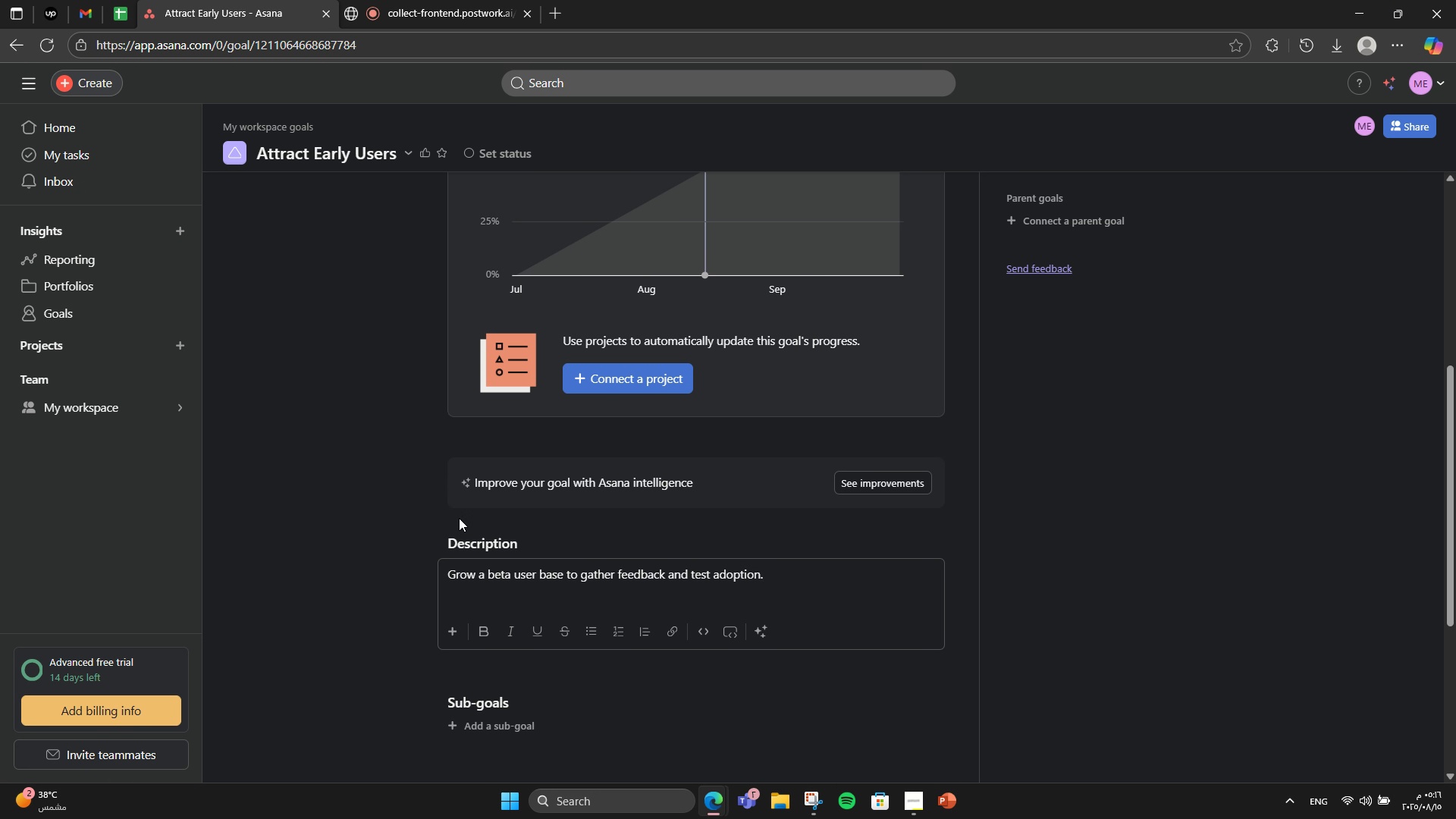 
scroll: coordinate [464, 530], scroll_direction: down, amount: 3.0
 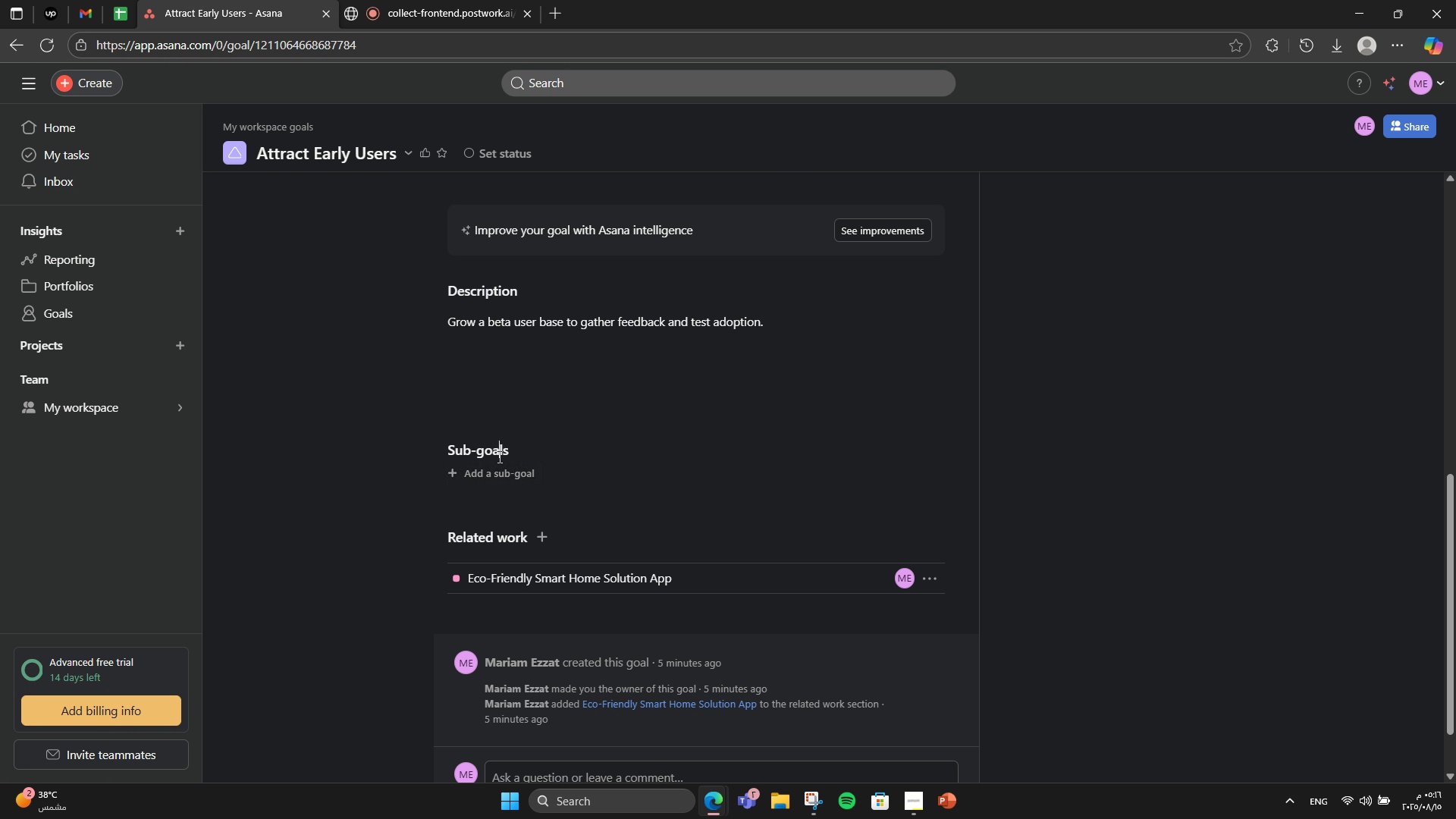 
double_click([488, 481])
 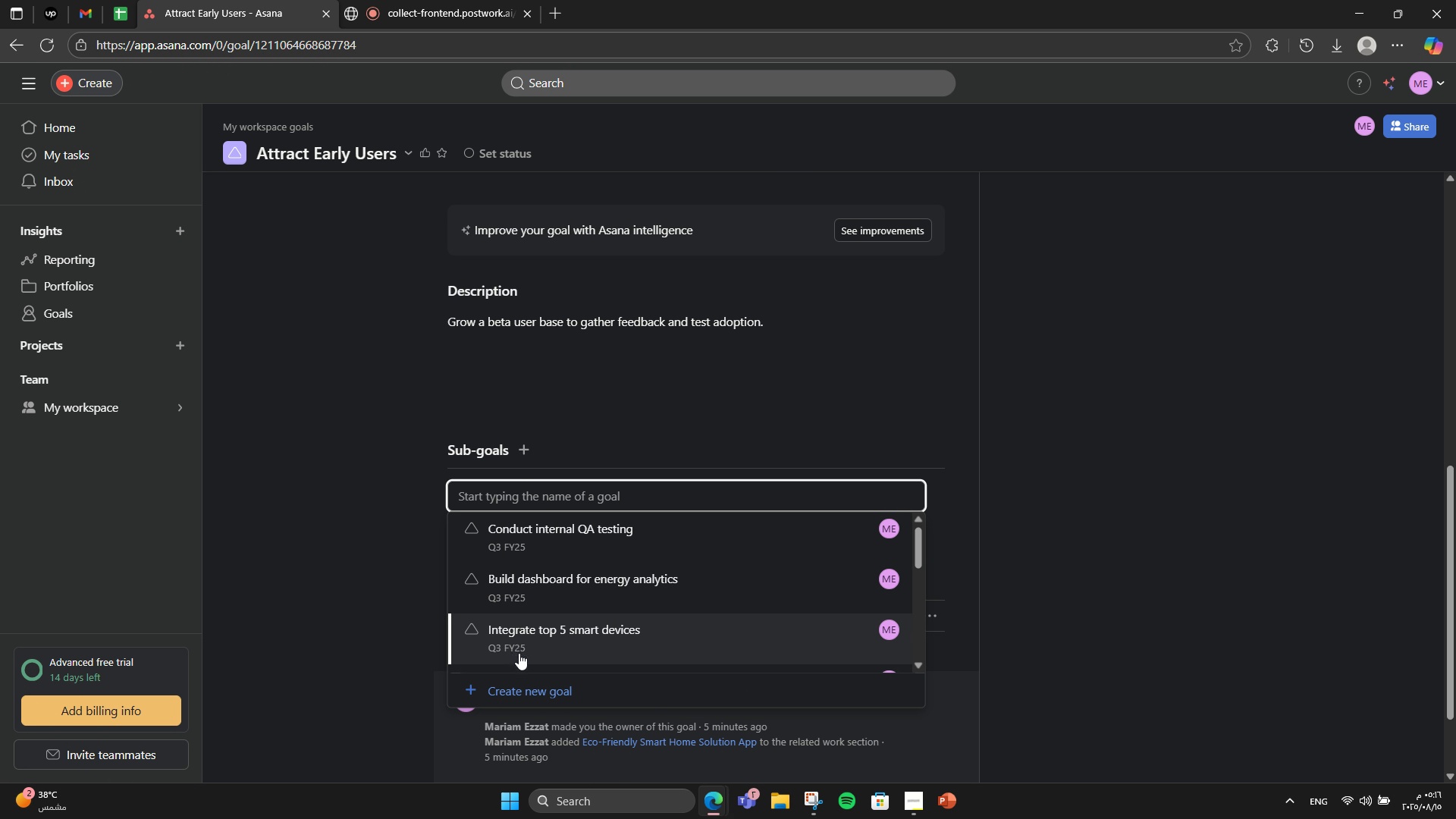 
left_click([536, 686])
 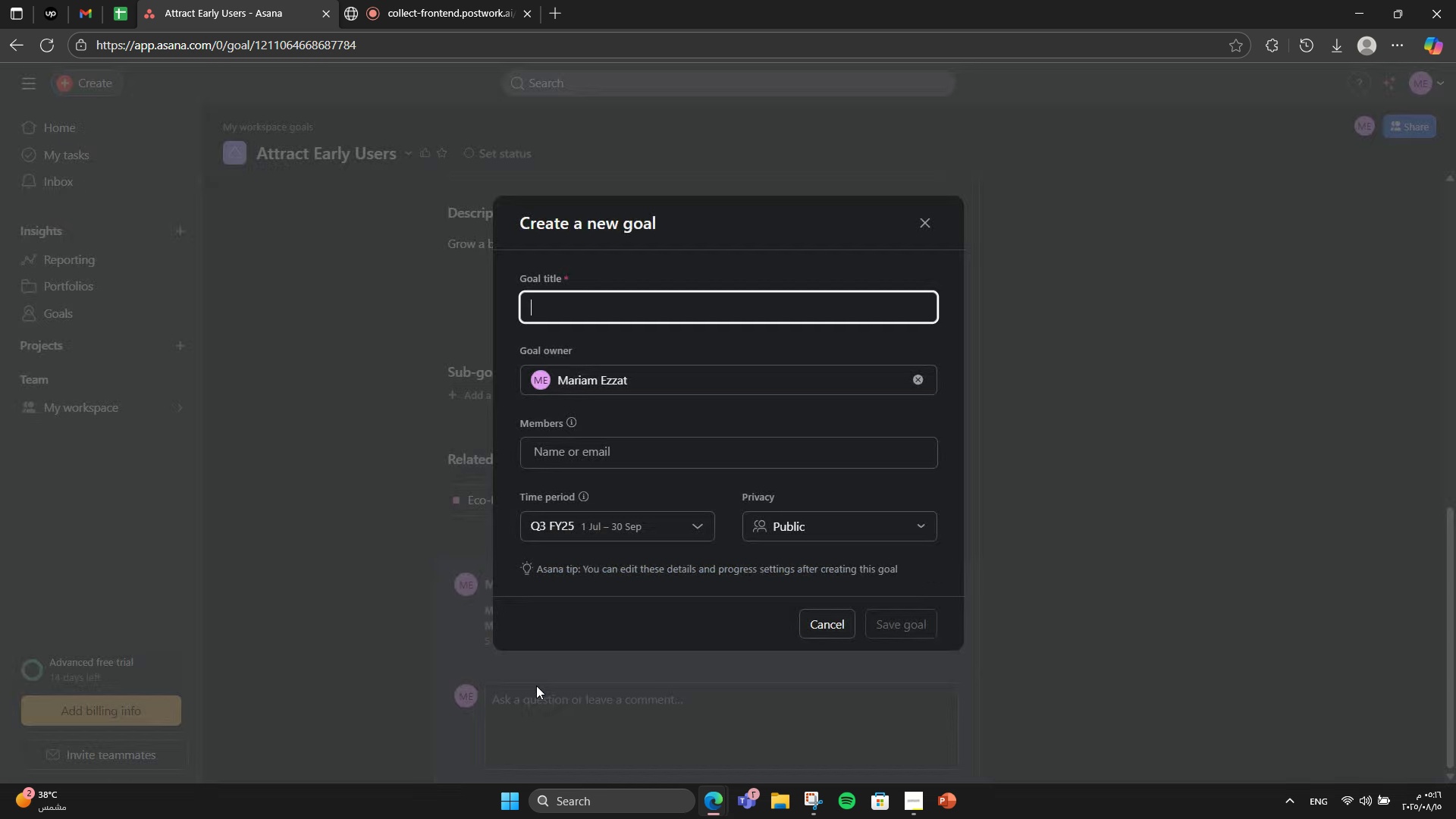 
scroll: coordinate [536, 686], scroll_direction: down, amount: 1.0
 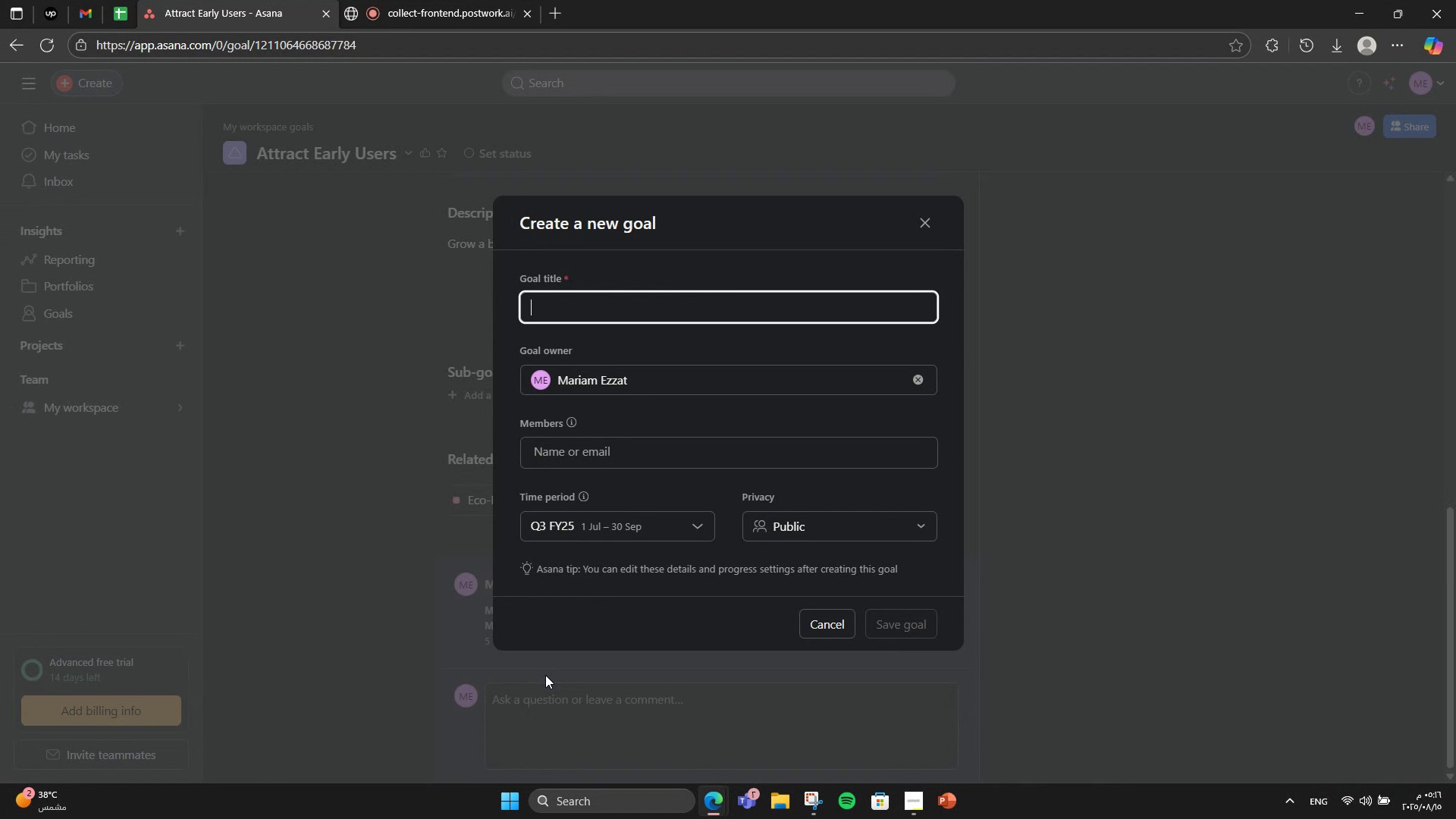 
type(Launch landing )
 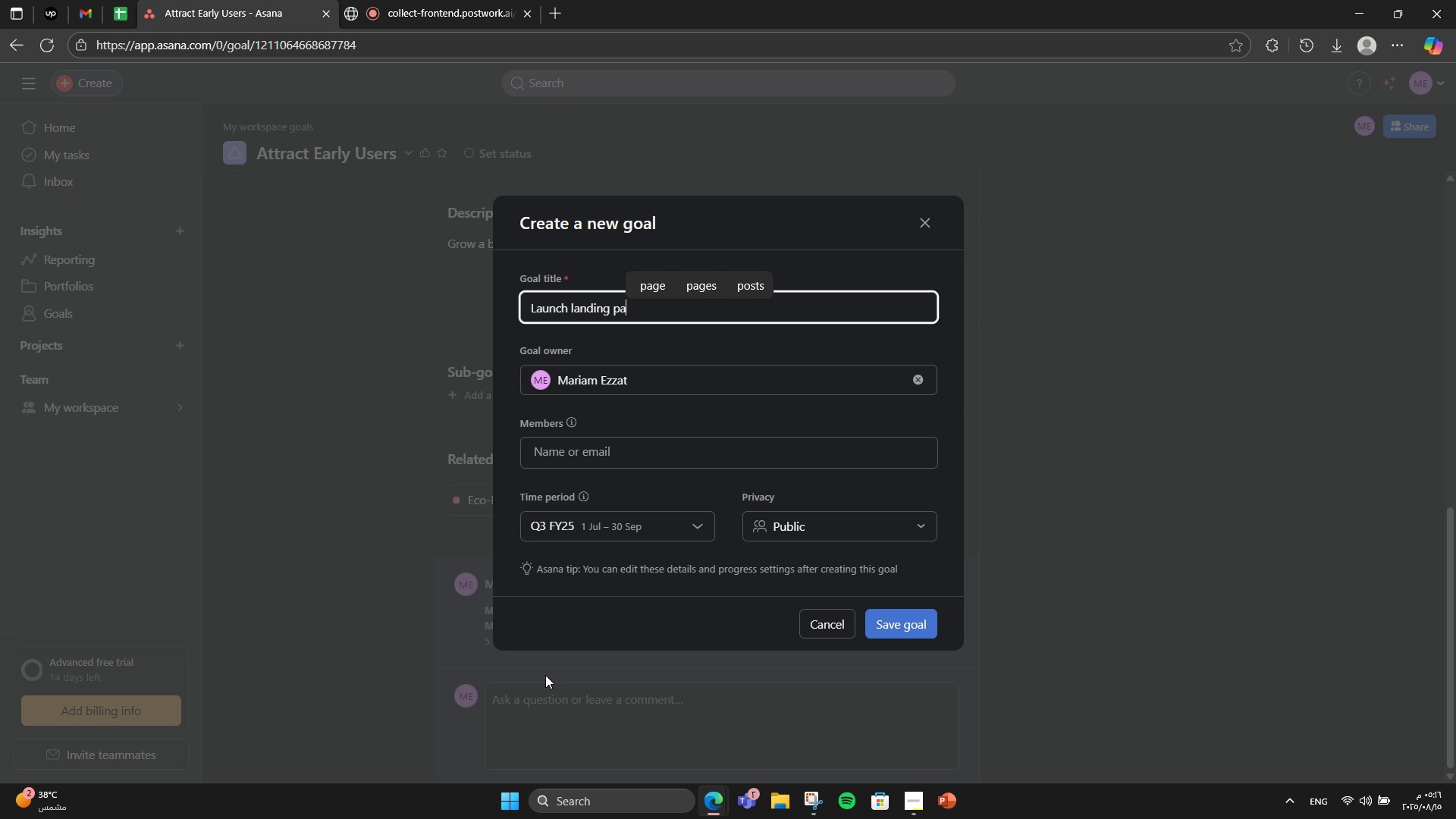 
wait(8.46)
 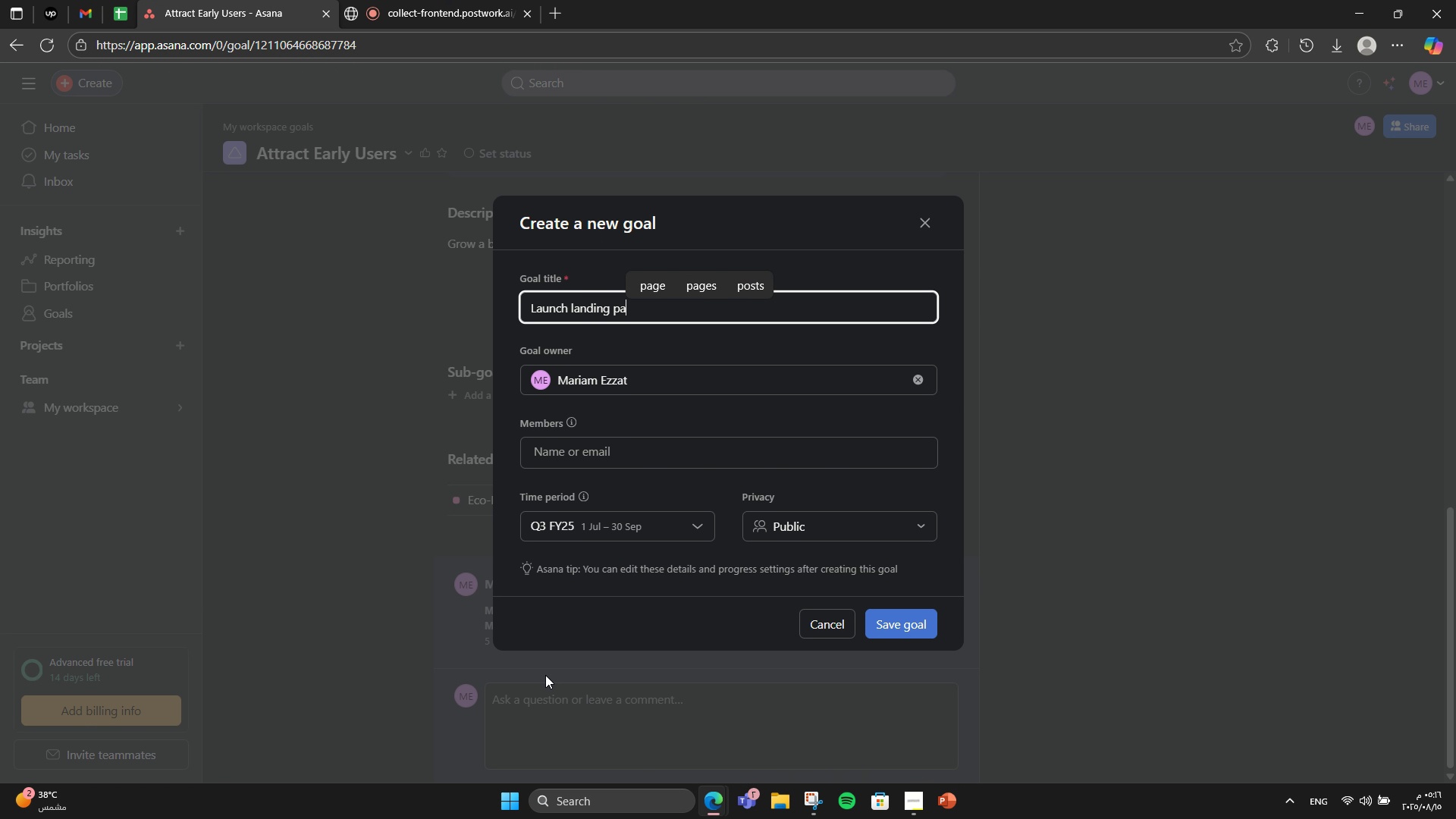 
type(P=)
key(Backspace)
key(Backspace)
type(page with suggn)
key(Backspace)
key(Backspace)
key(Backspace)
key(Backspace)
type(ign-ups)
 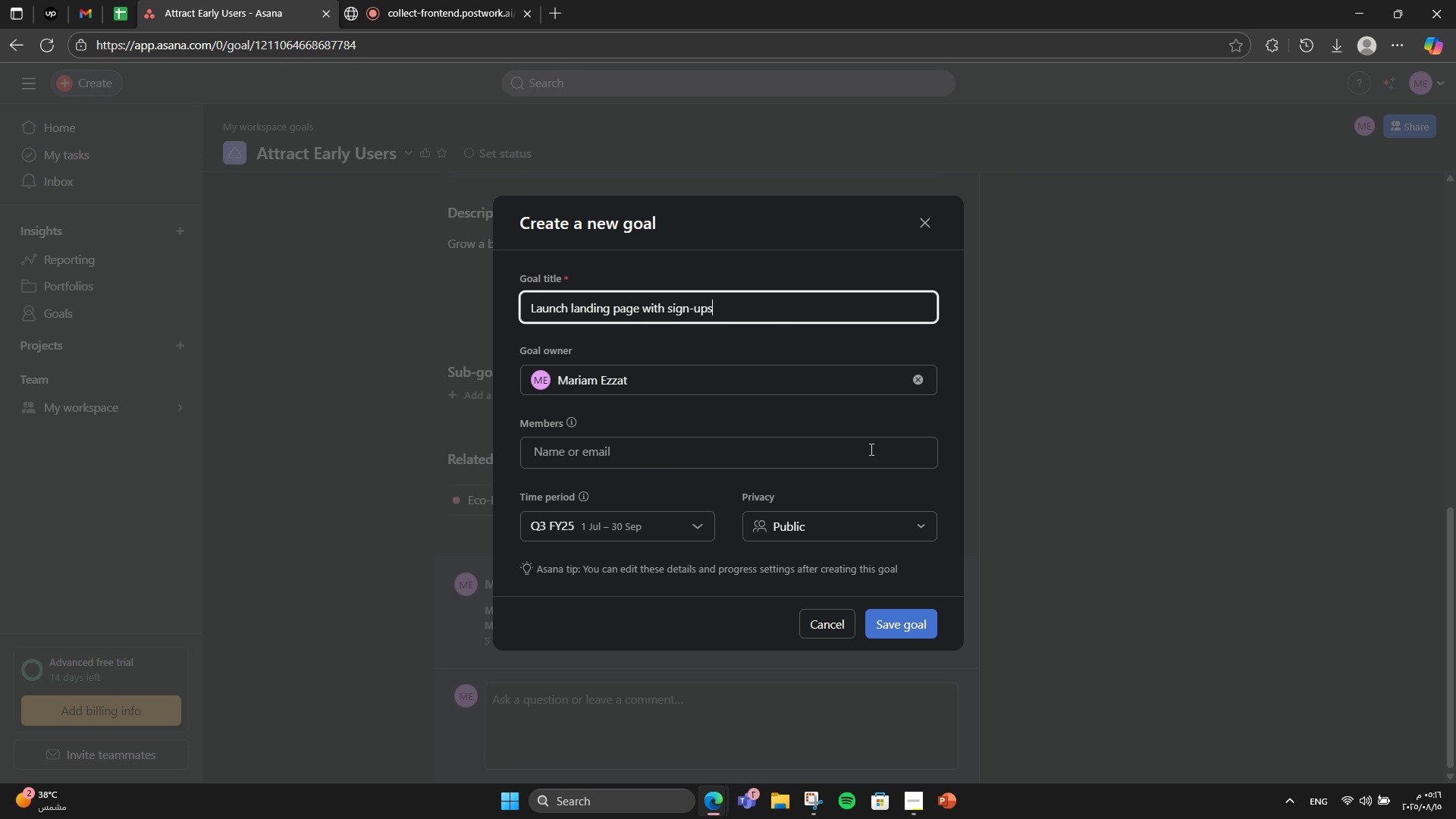 
wait(5.81)
 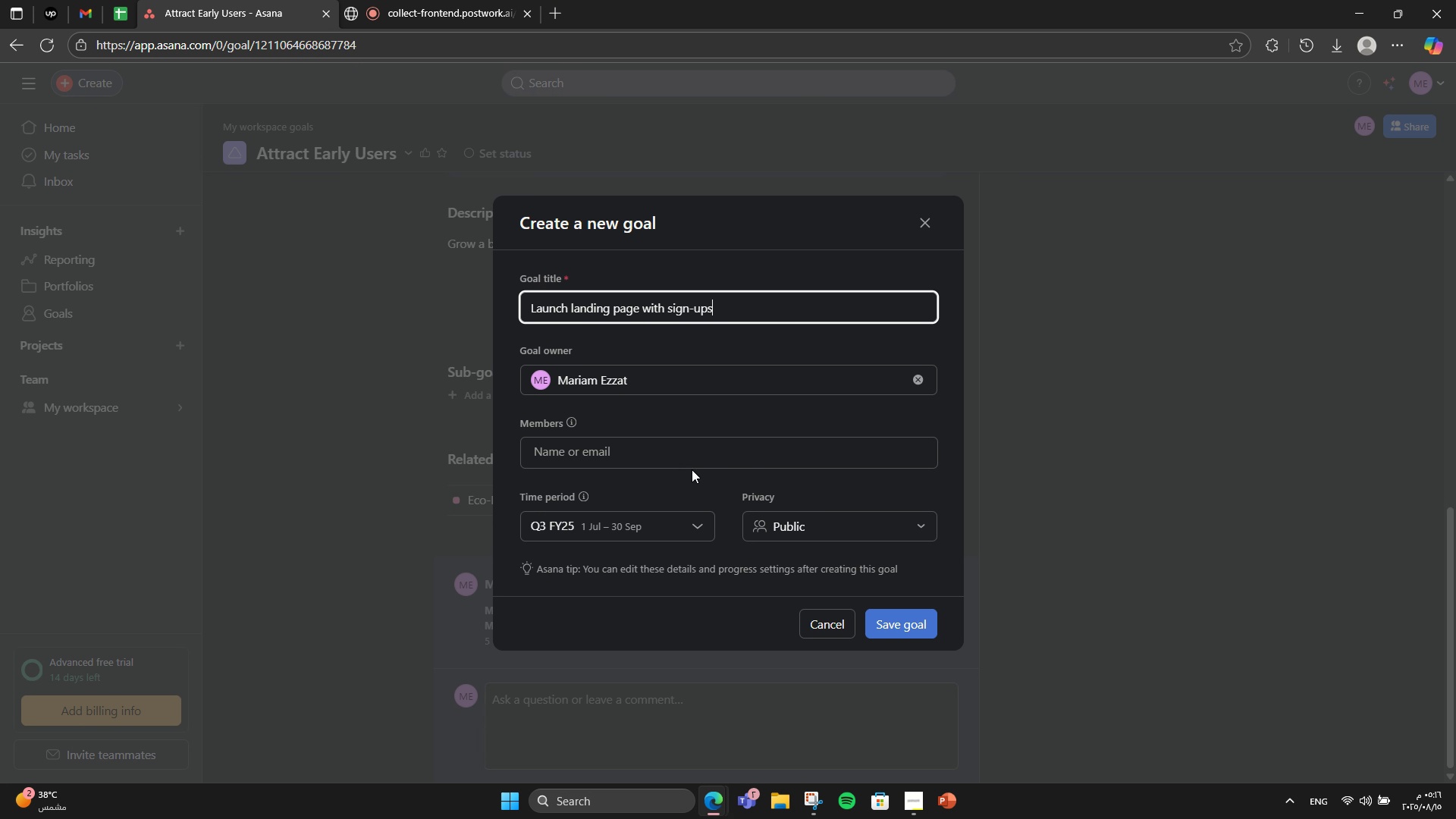 
left_click([918, 624])
 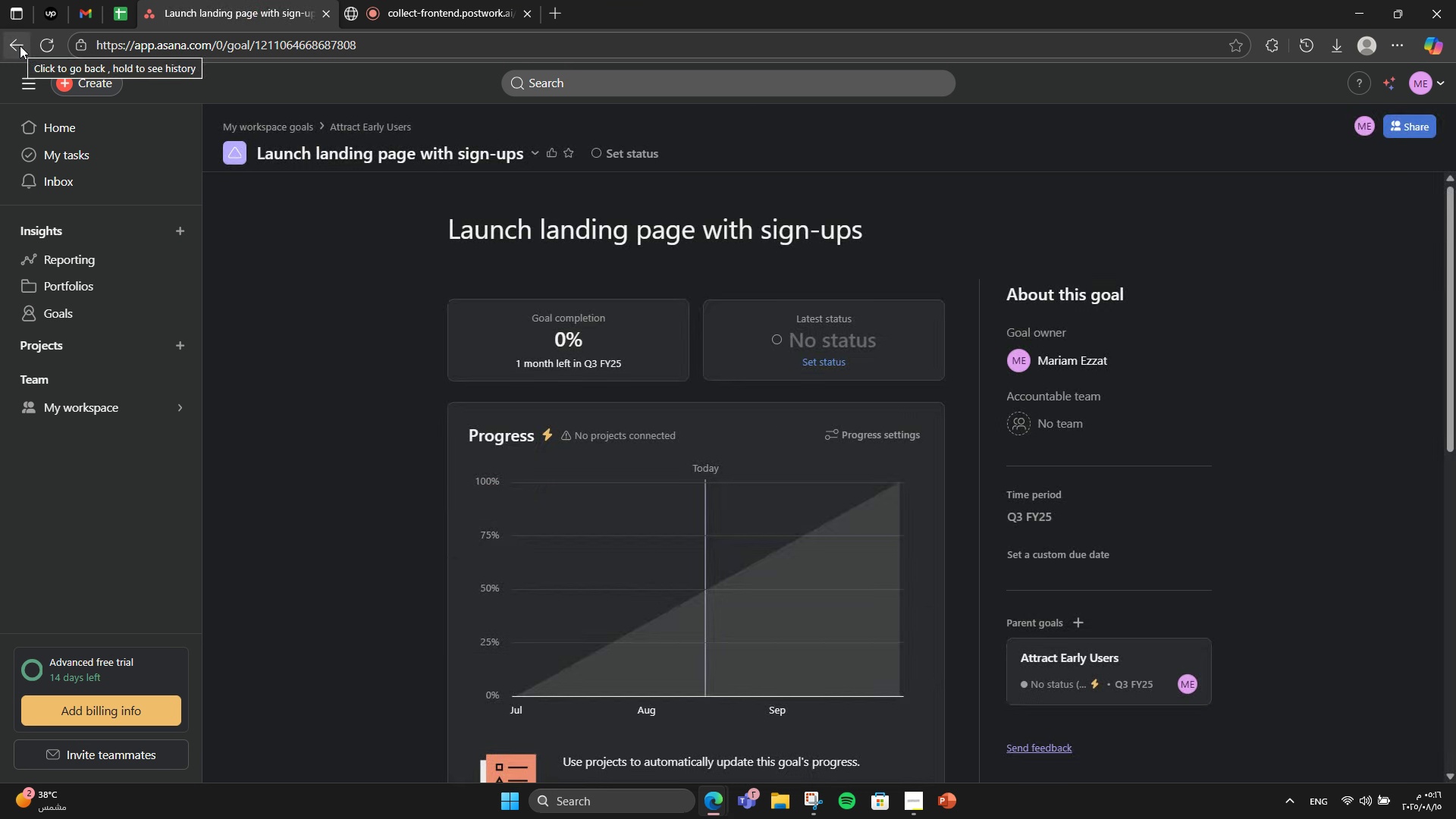 
left_click([20, 46])
 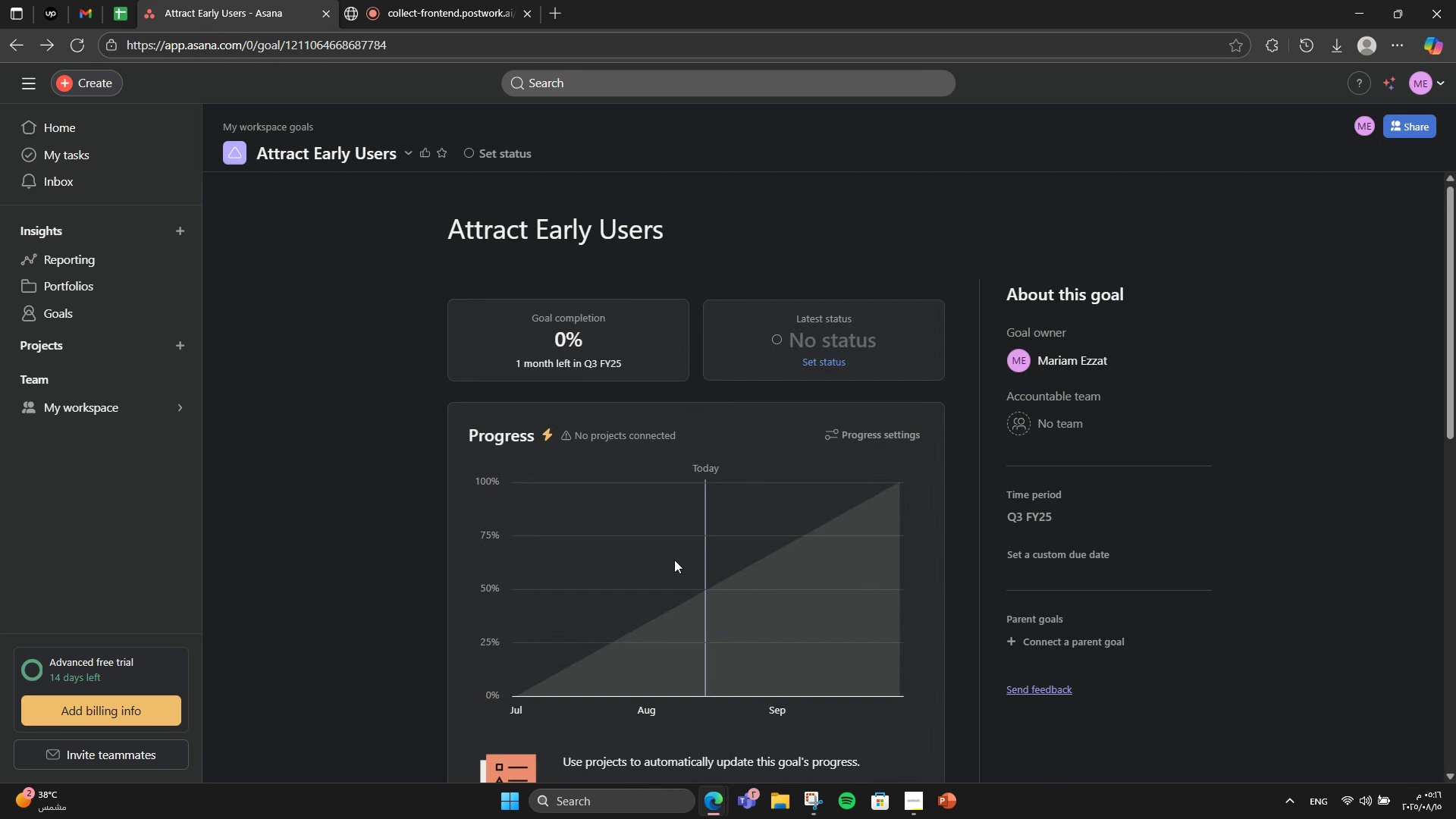 
scroll: coordinate [880, 692], scroll_direction: down, amount: 8.0
 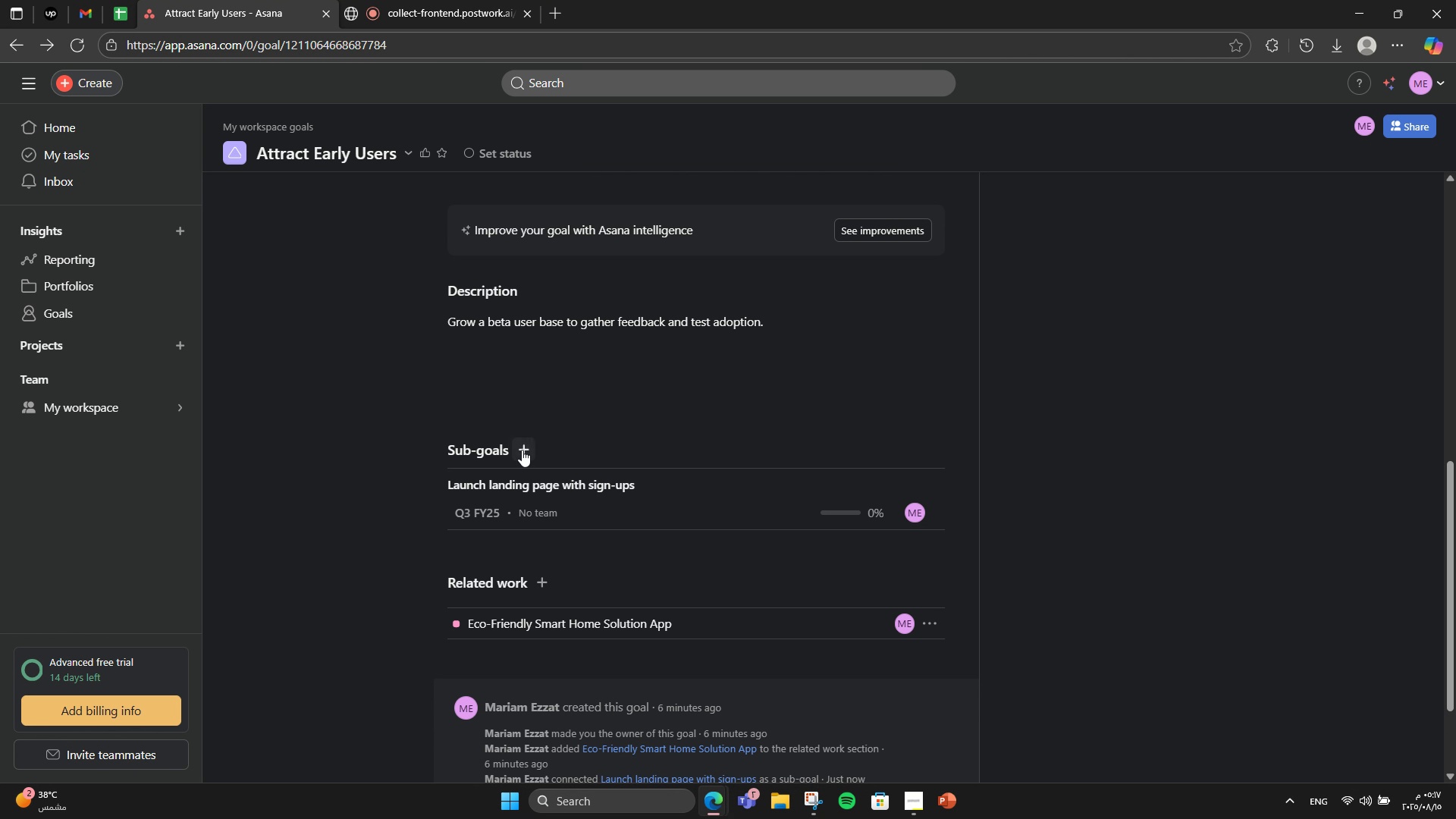 
left_click([522, 450])
 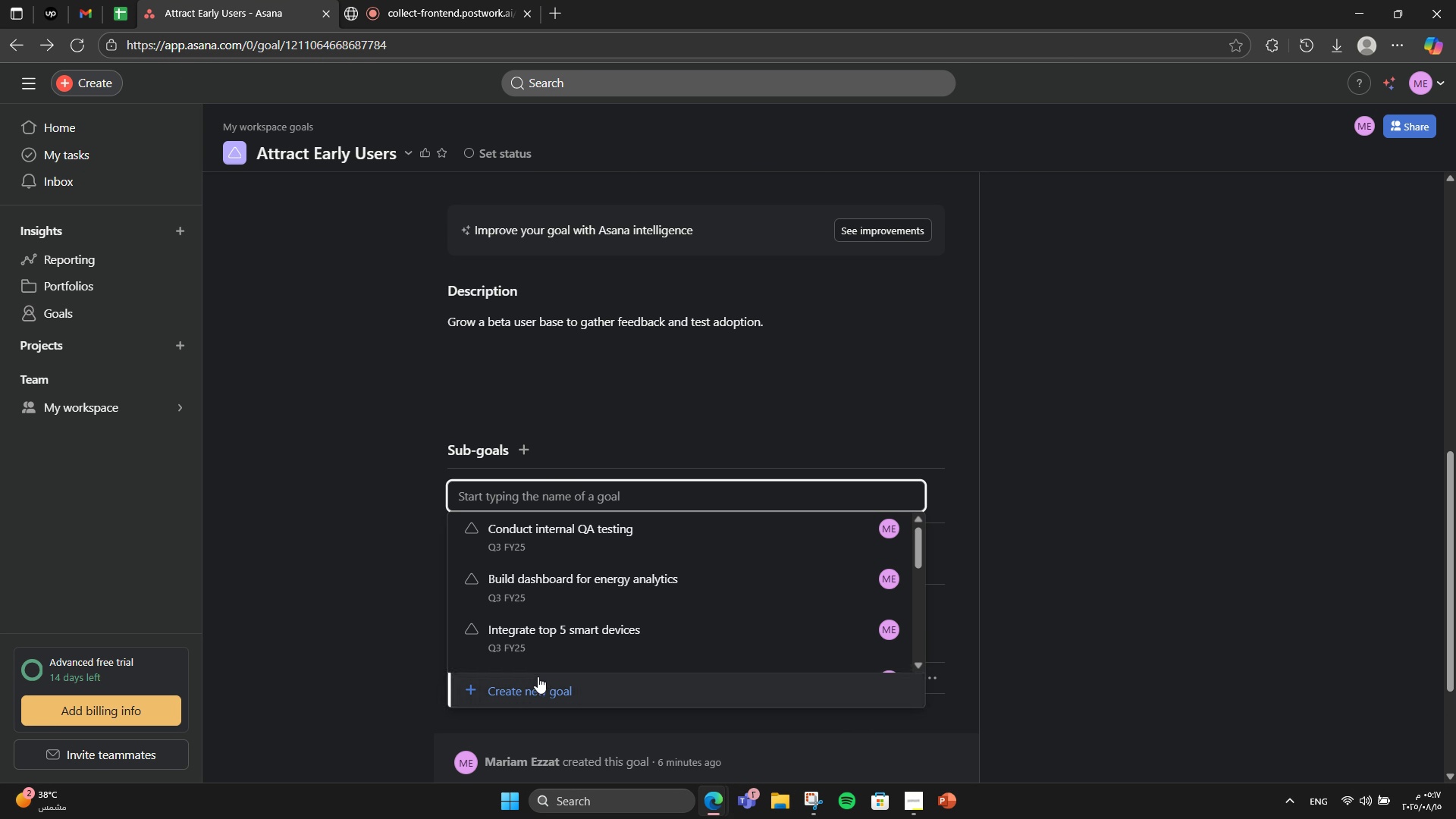 
left_click([538, 678])
 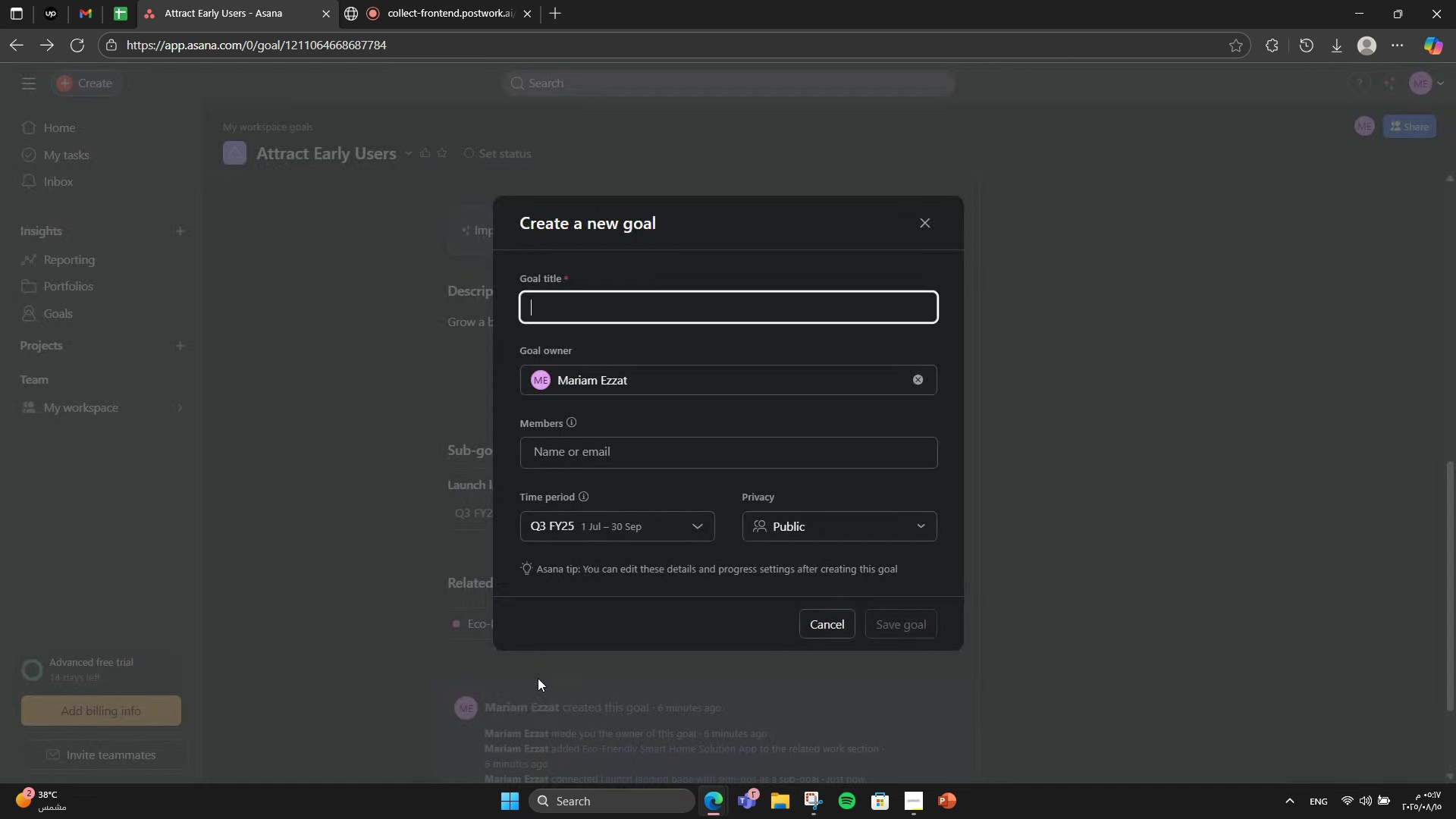 
type(Run social media campaigns)
 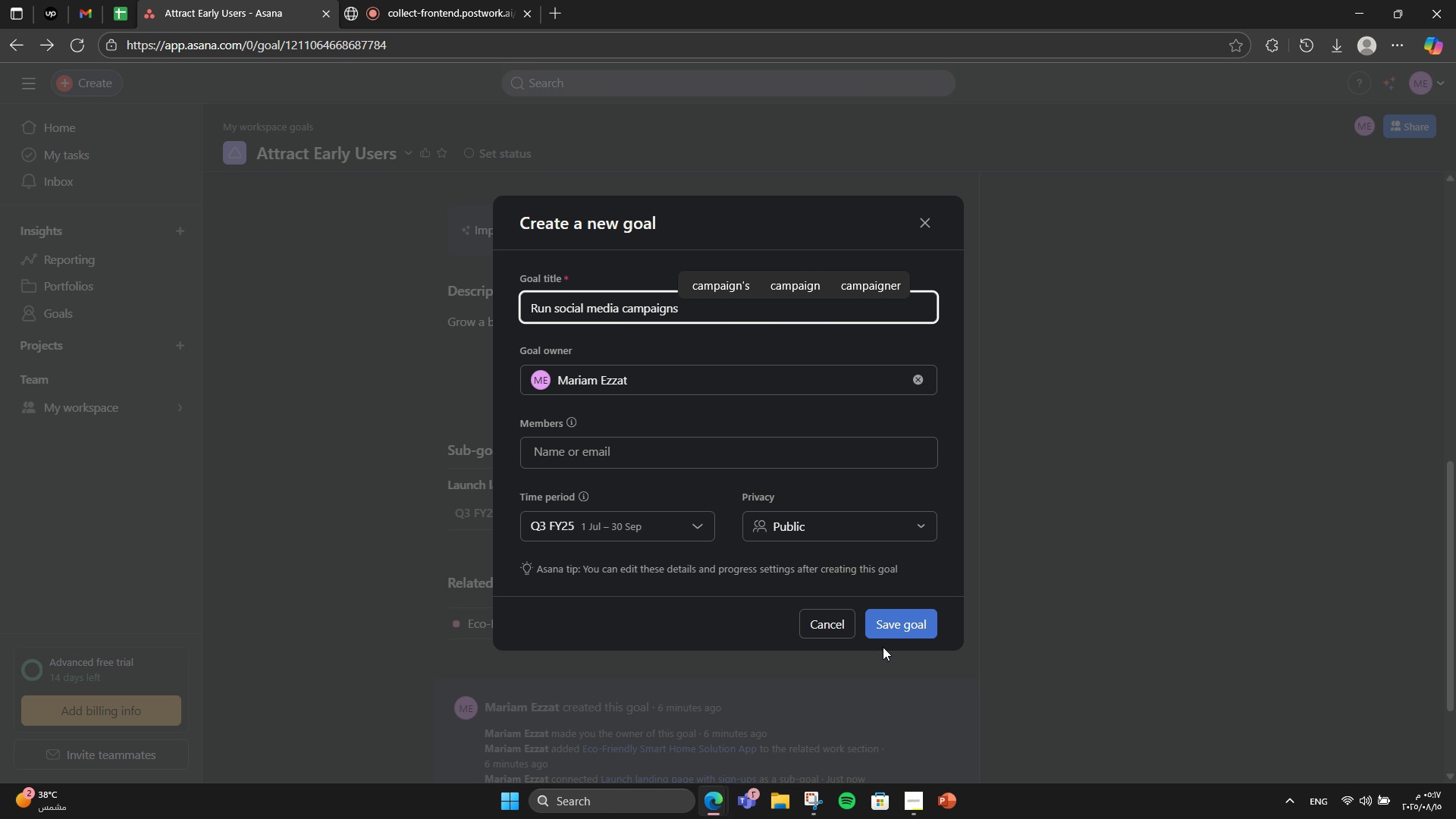 
left_click([893, 633])
 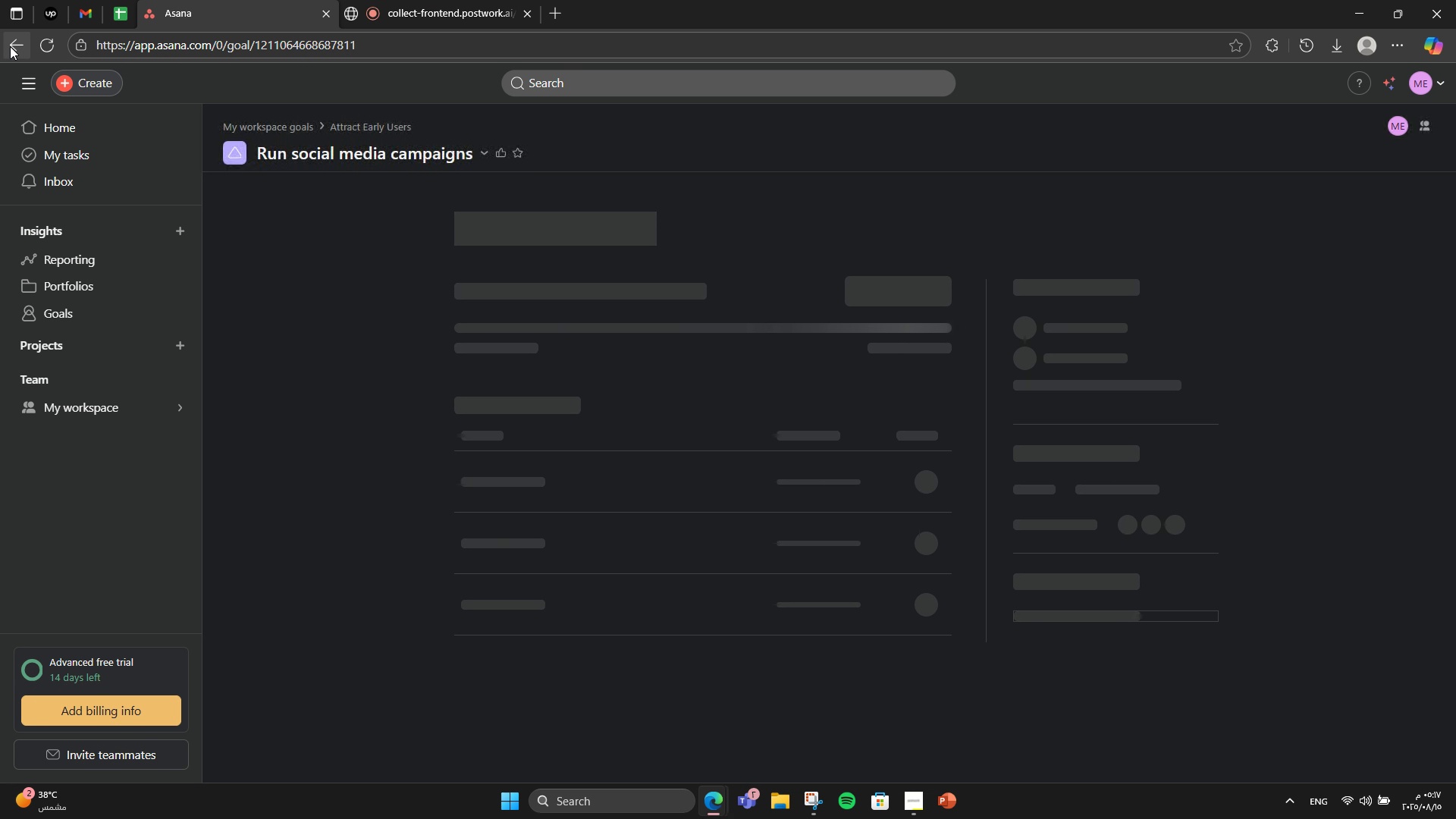 
left_click([10, 46])
 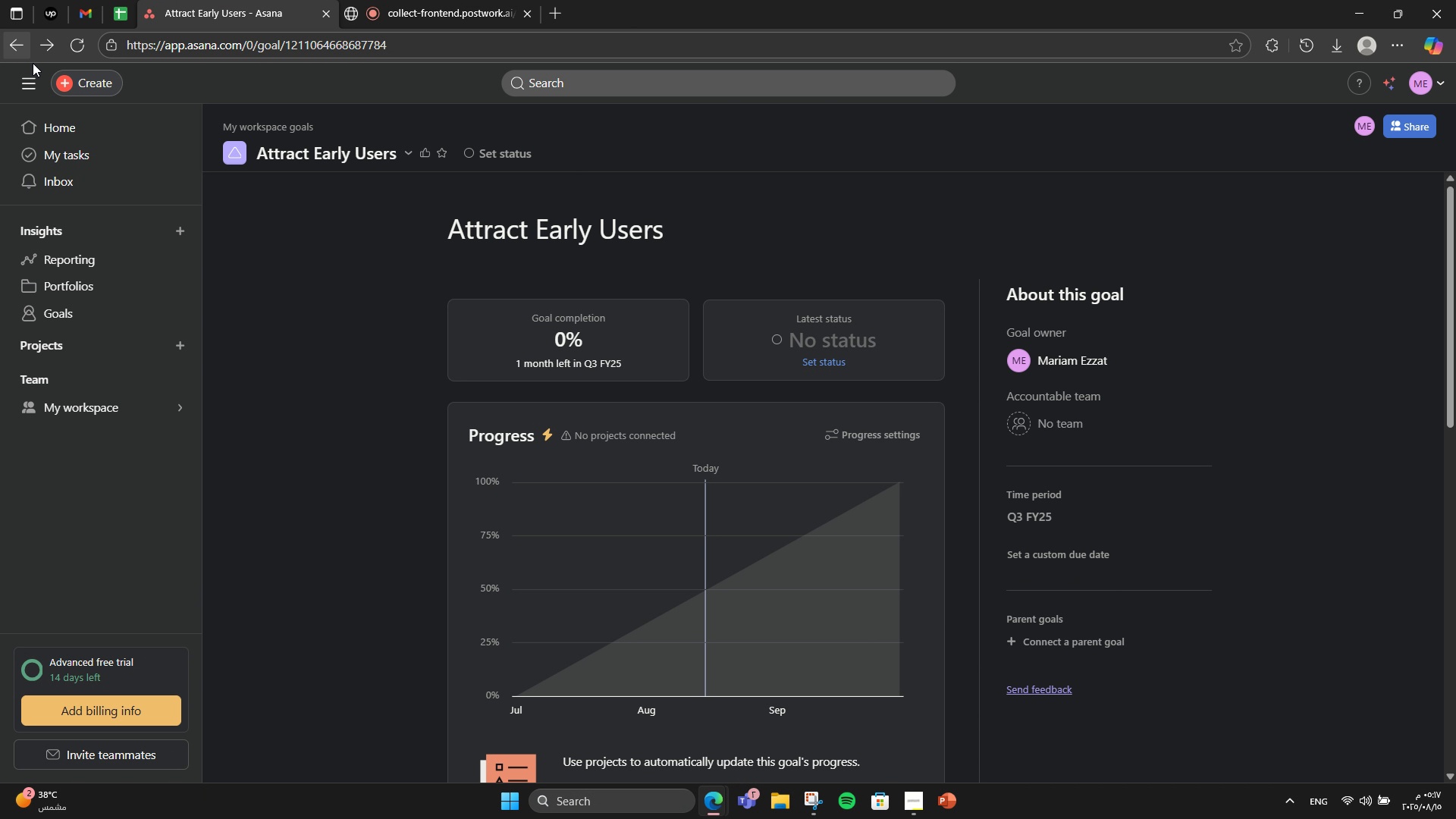 
scroll: coordinate [474, 352], scroll_direction: down, amount: 10.0
 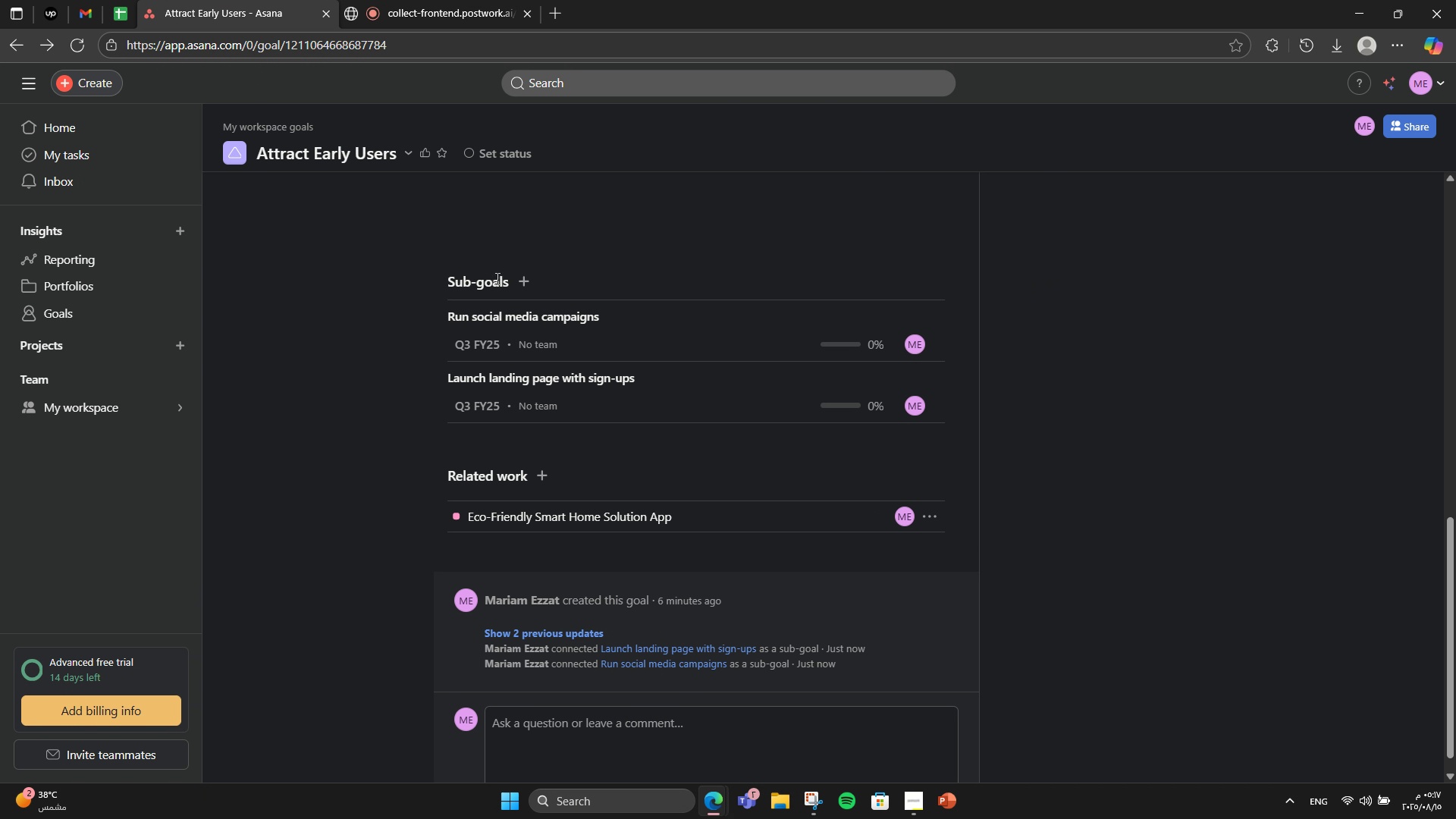 
left_click([527, 281])
 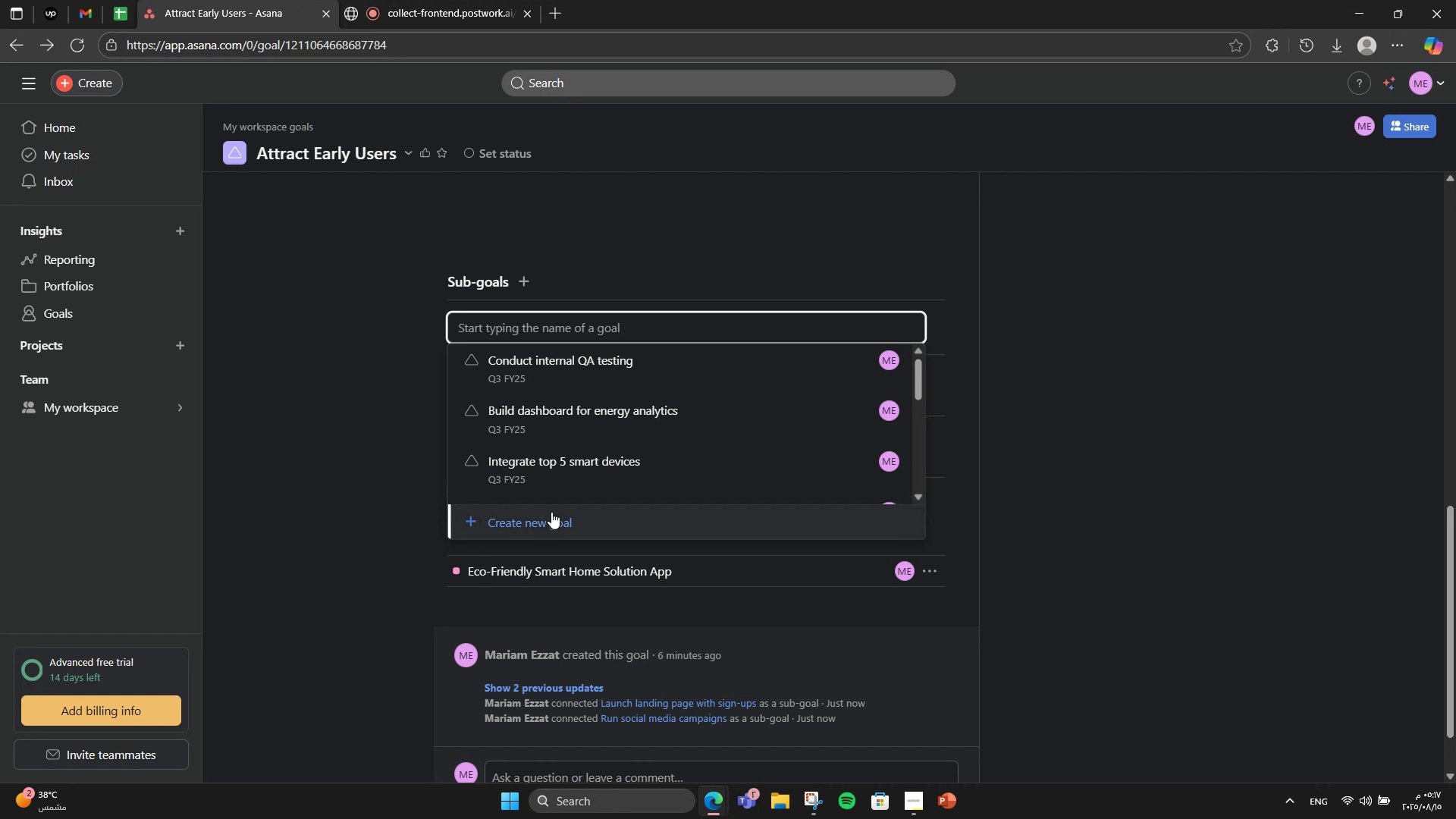 
left_click([551, 512])
 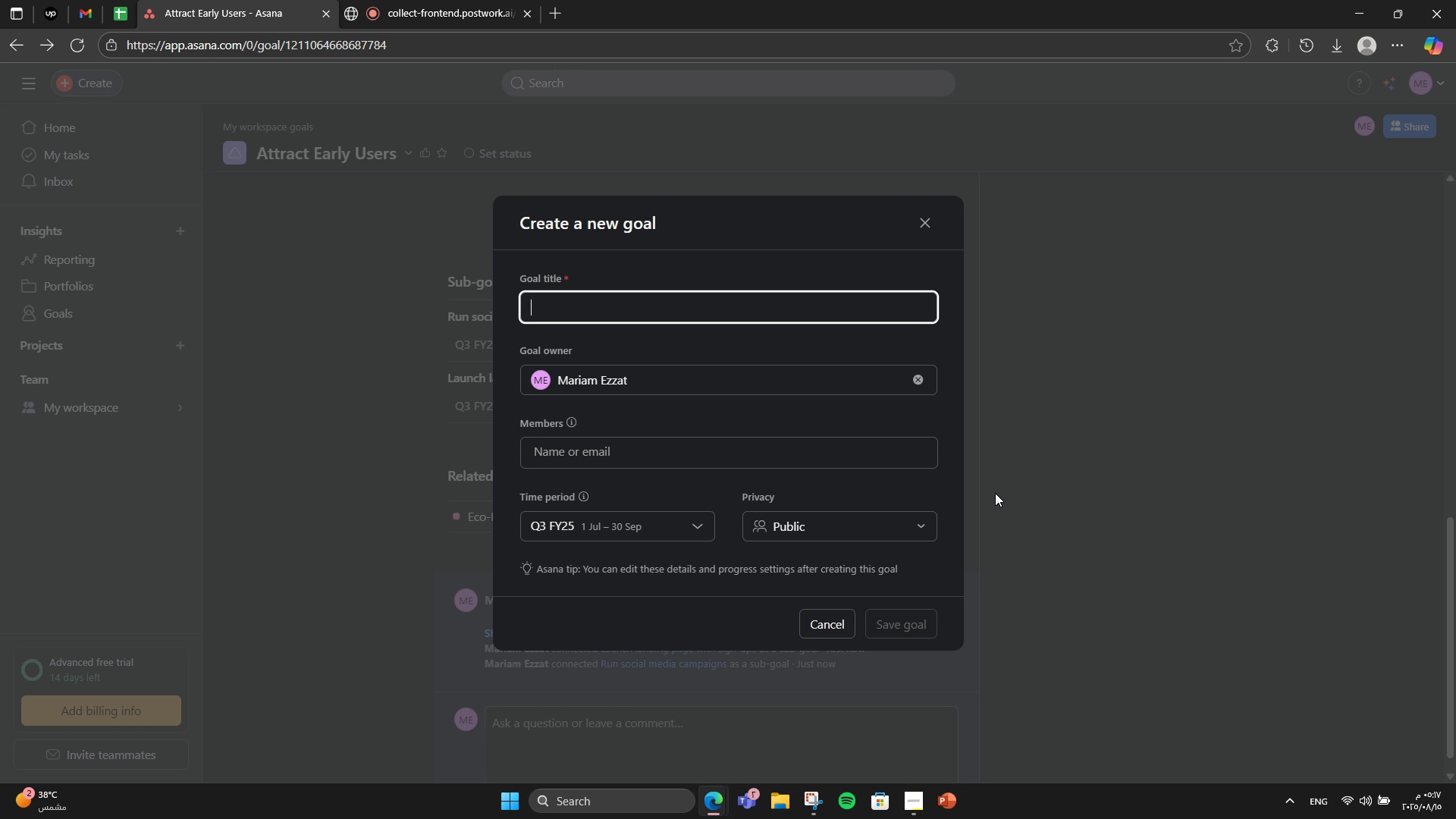 
type(Partje)
key(Backspace)
key(Backspace)
type(ner )
 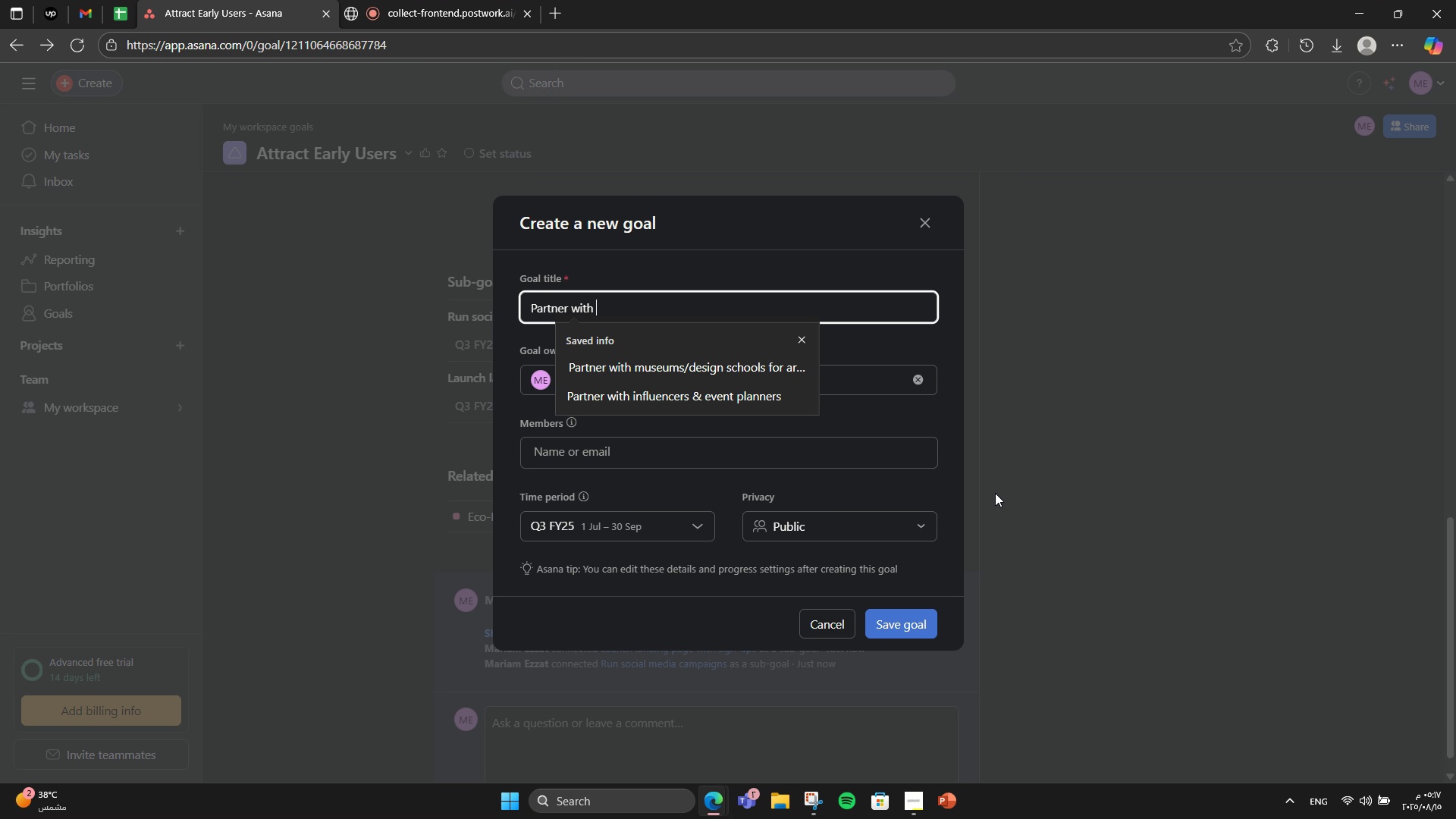 
type(with sy)
key(Backspace)
type(ustainable \)
key(Backspace)
key(Backspace)
key(Backspace)
key(Backspace)
key(Backspace)
 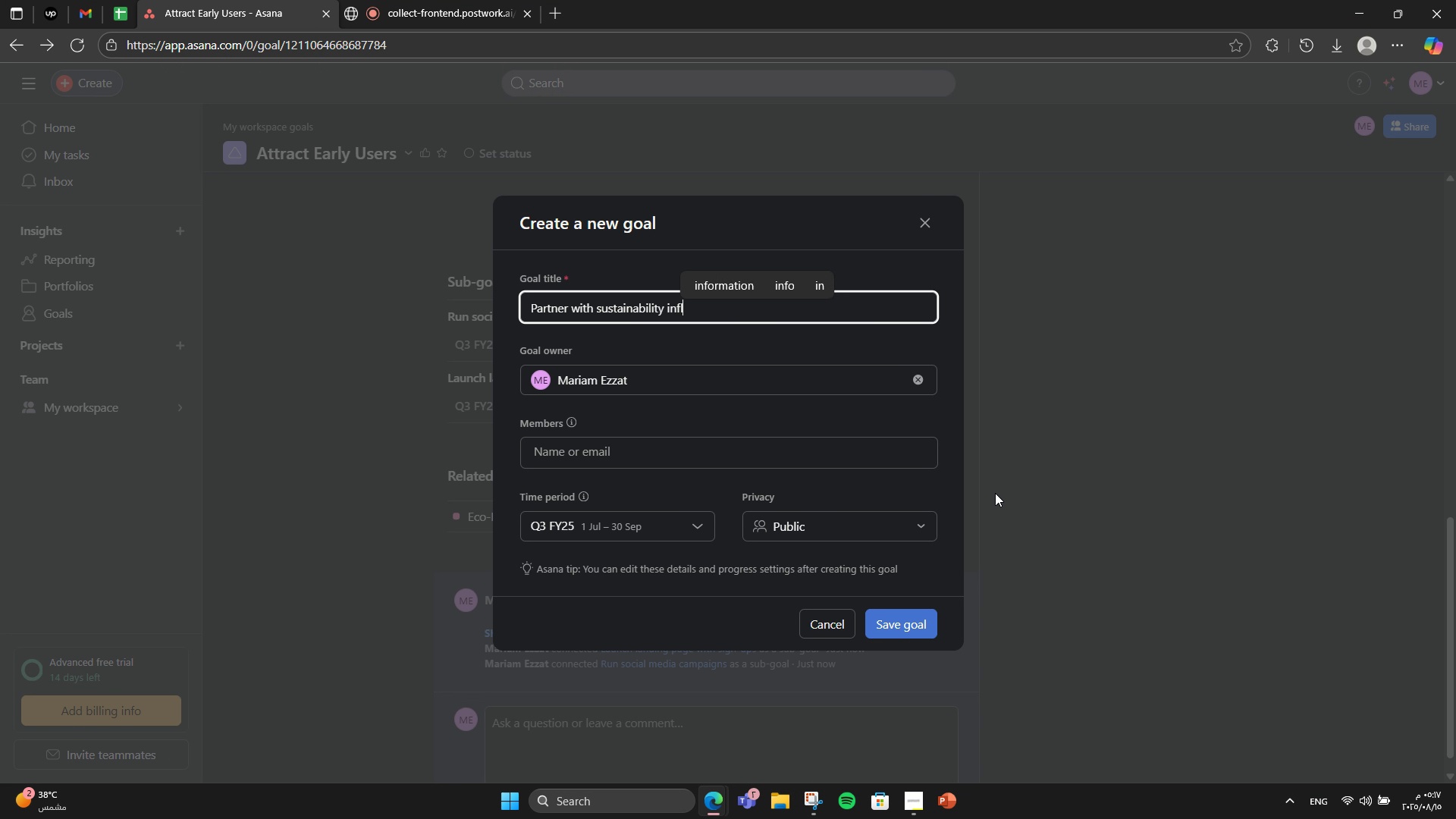 
type(bility influencers)
 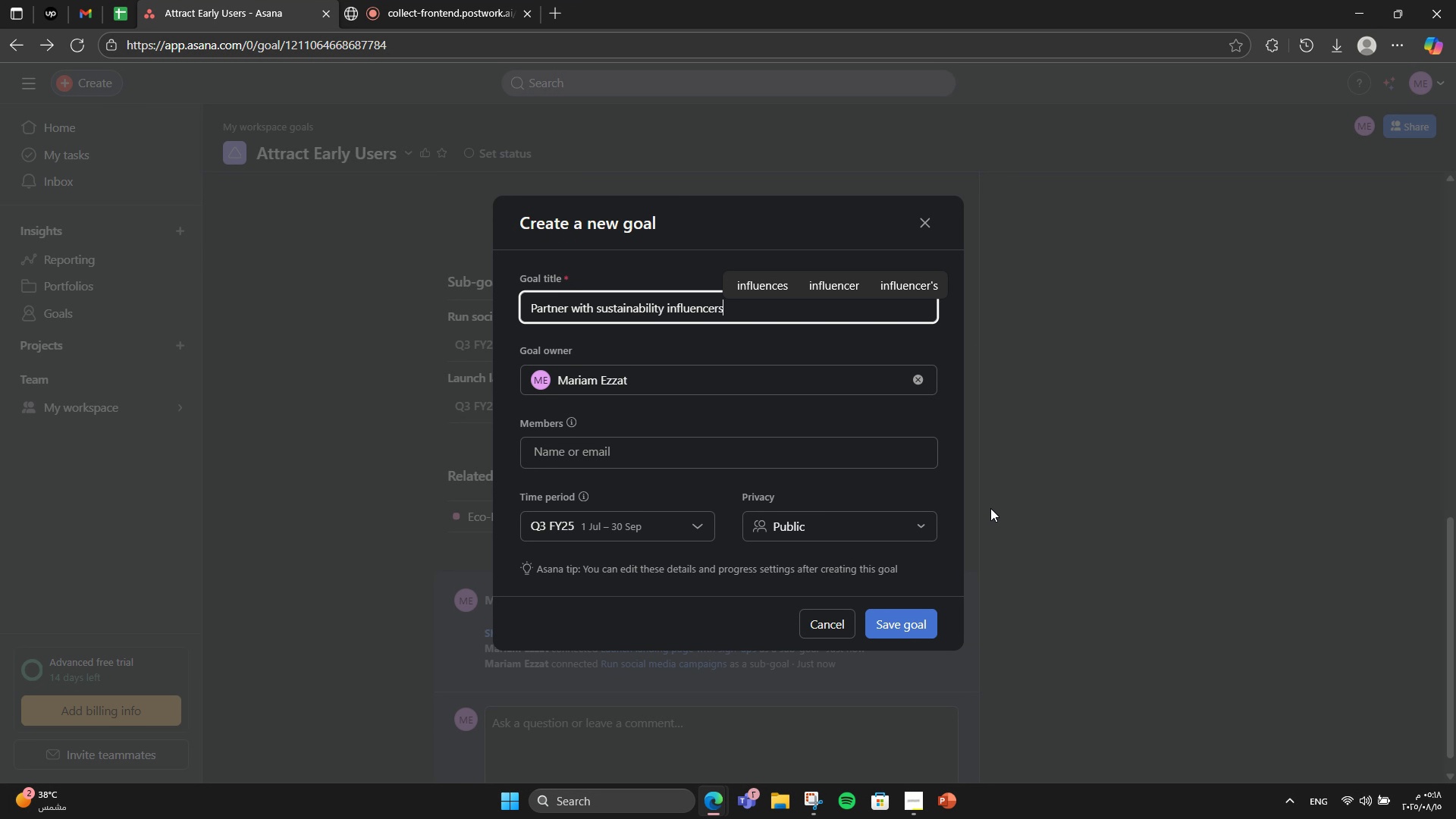 
left_click([899, 623])
 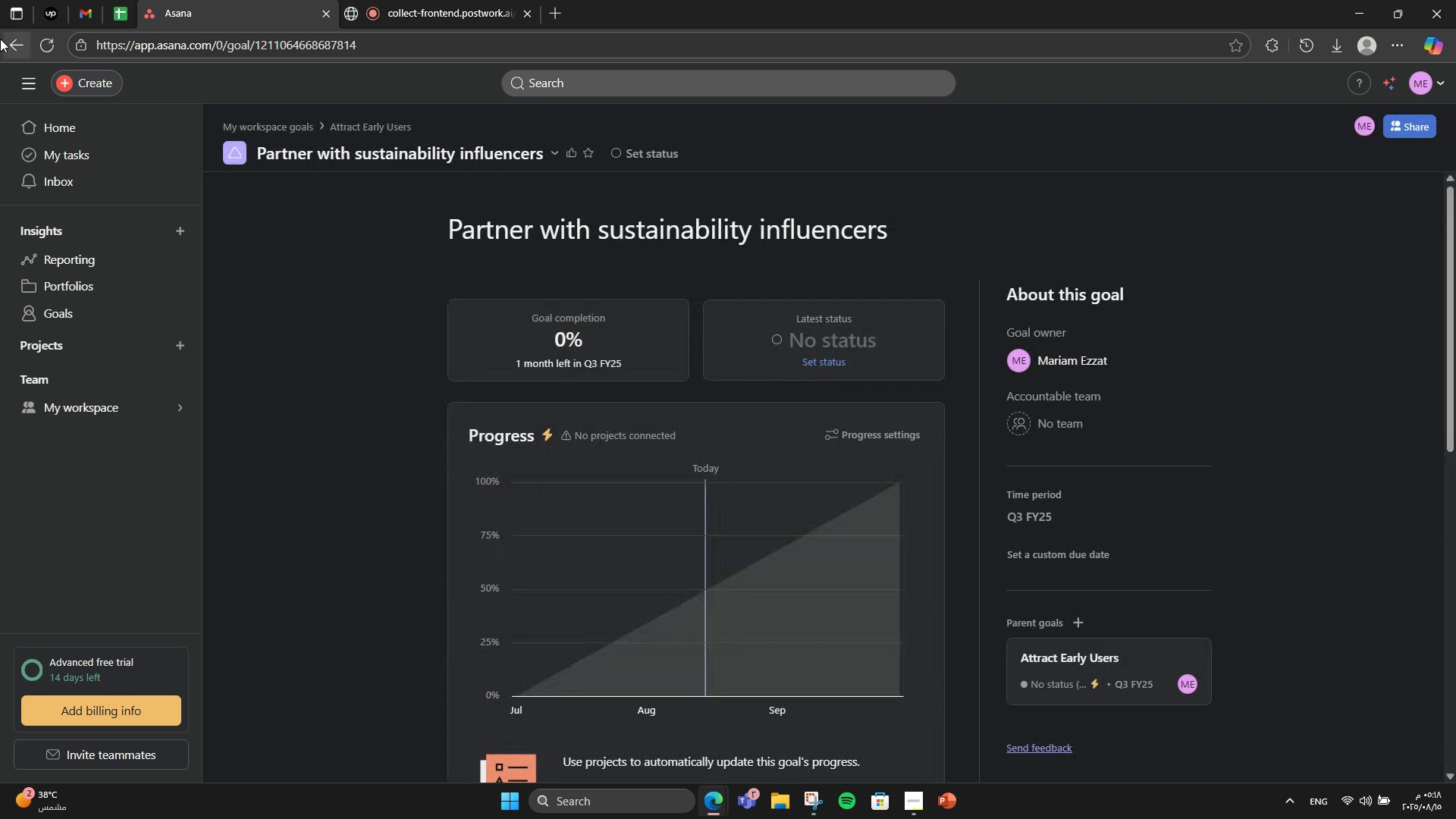 
left_click([0, 40])
 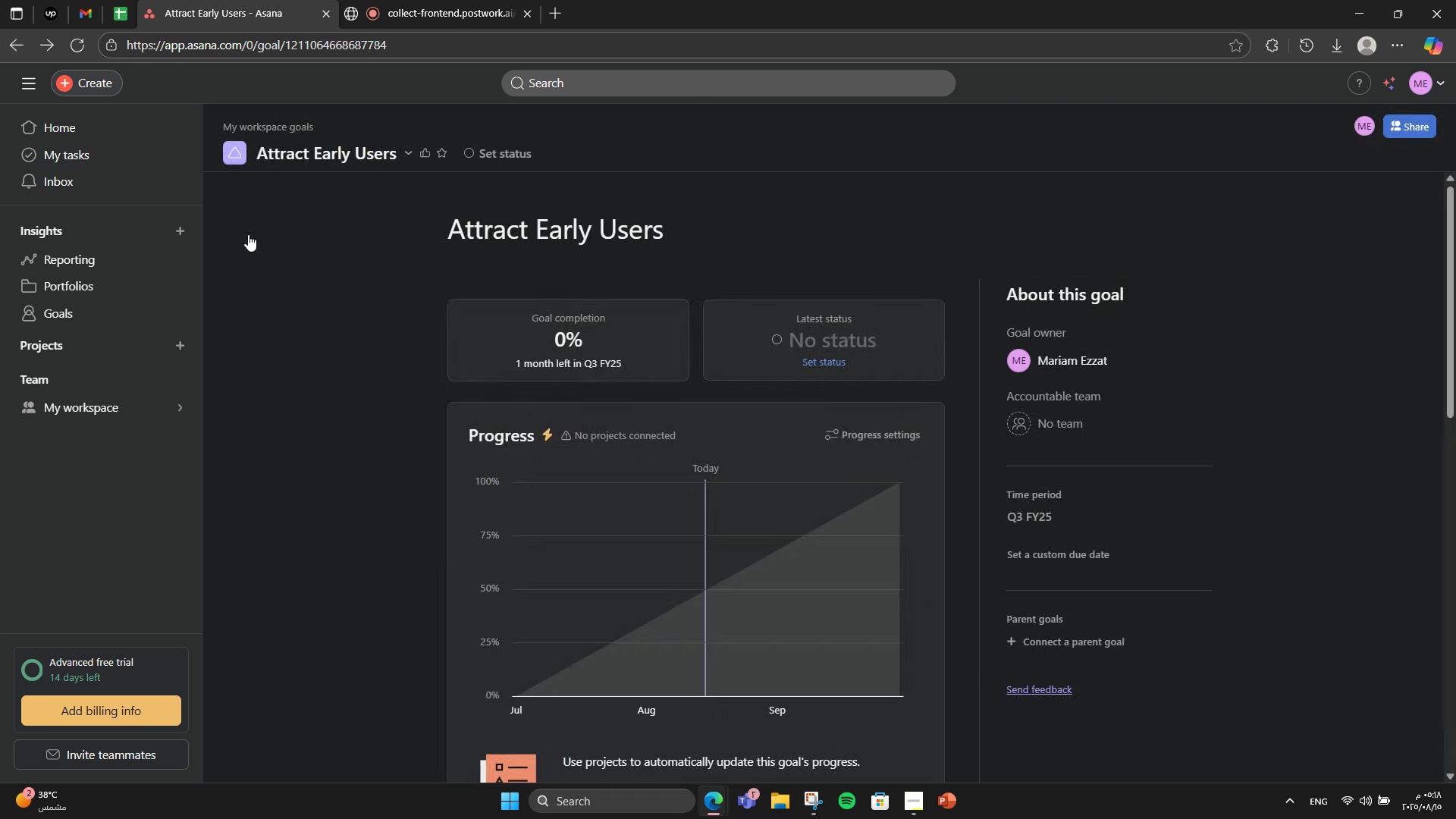 
scroll: coordinate [491, 391], scroll_direction: down, amount: 8.0
 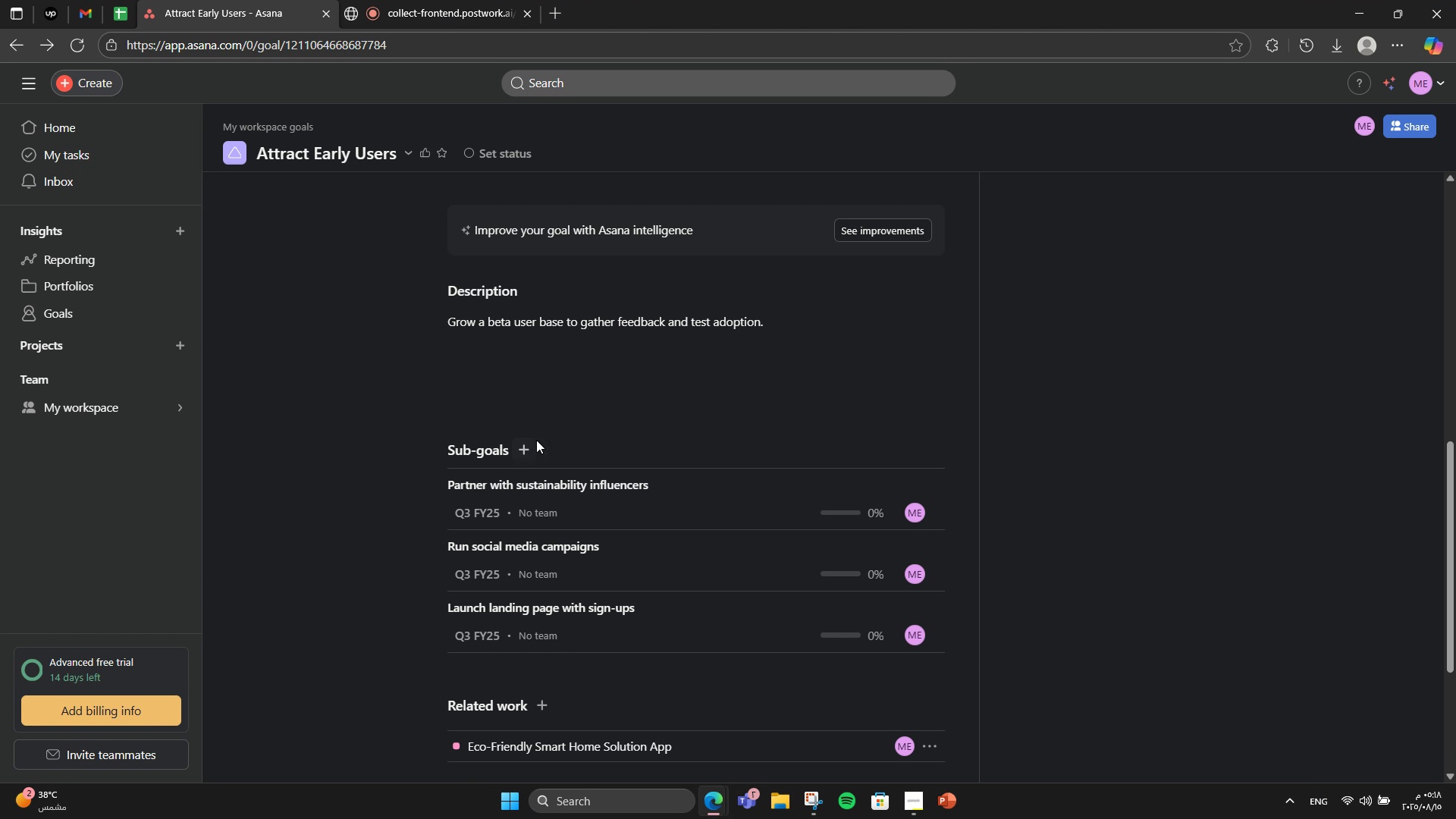 
left_click([516, 445])
 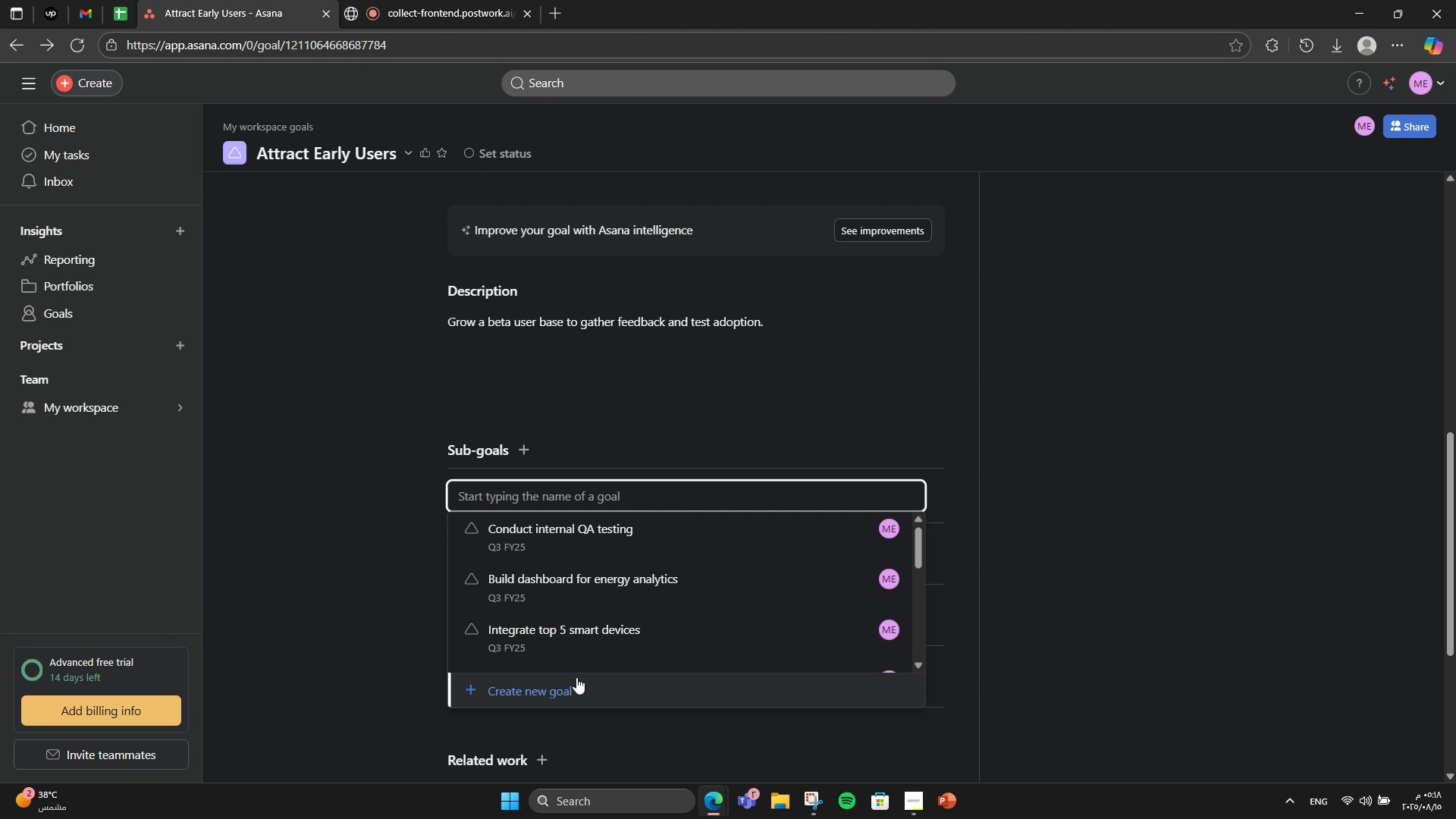 
left_click([576, 685])
 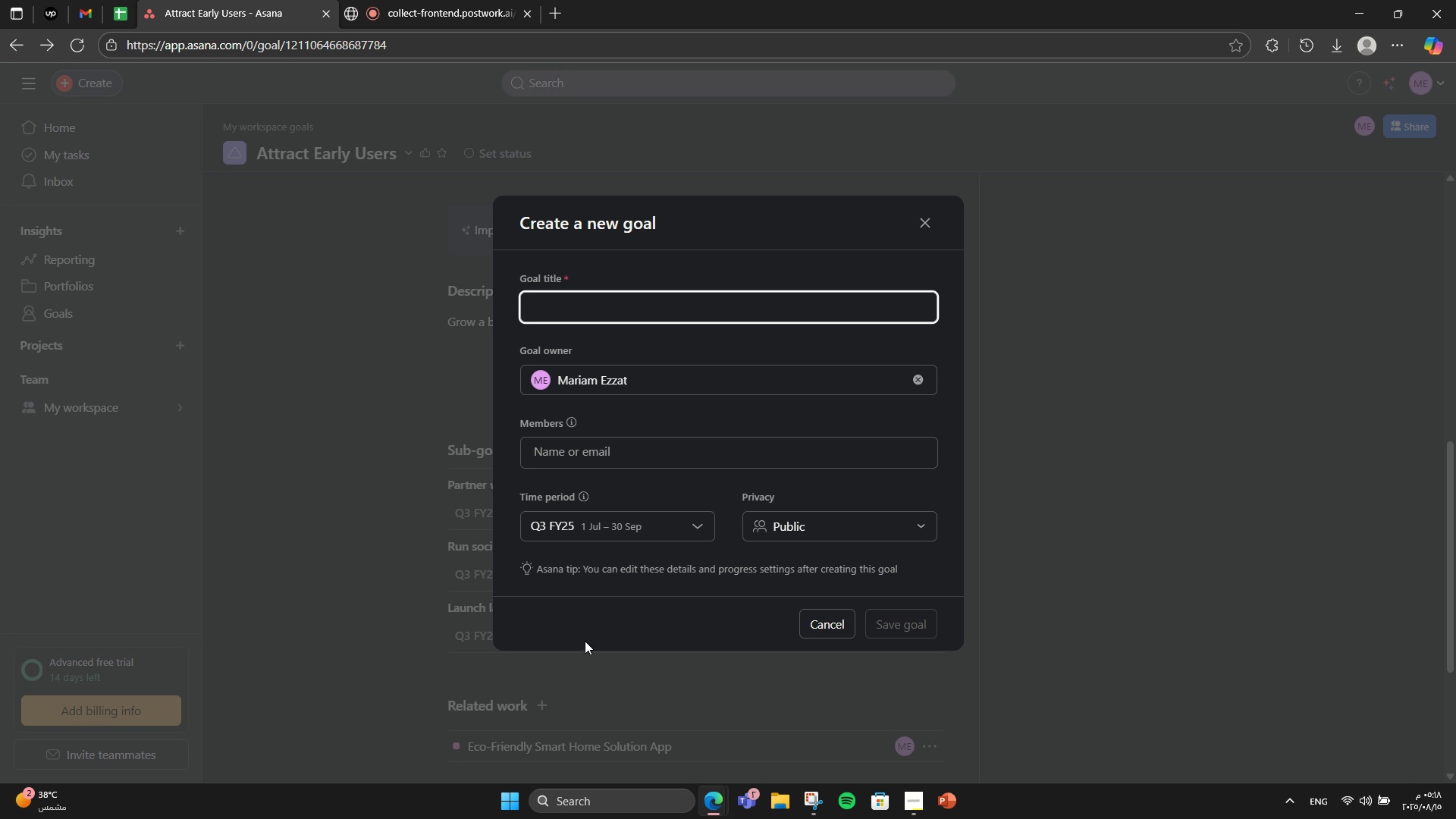 
type(Collet)
key(Backspace)
type(ct ne)
key(Backspace)
key(Backspace)
type(beta feedback)
 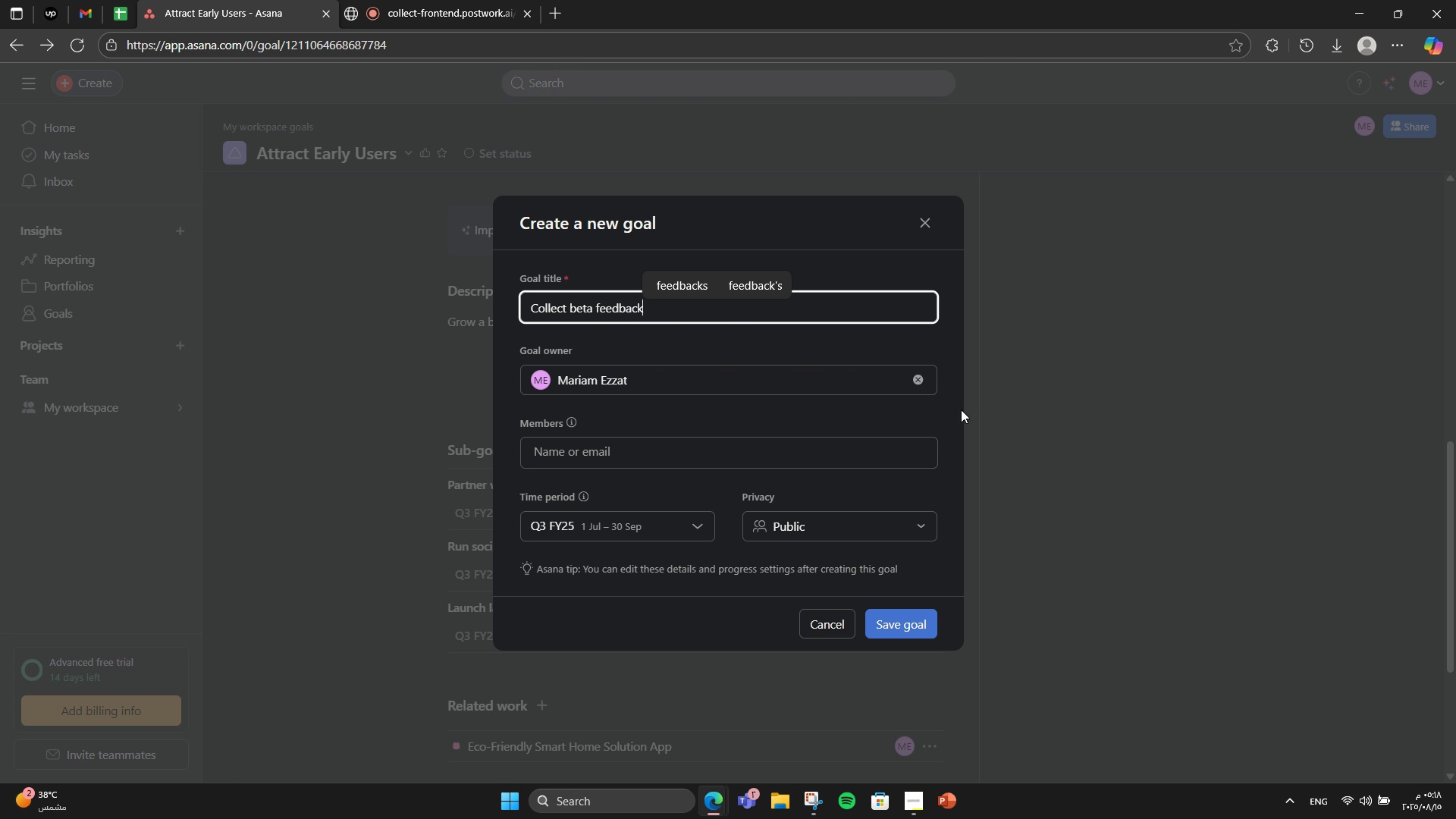 
left_click([913, 627])
 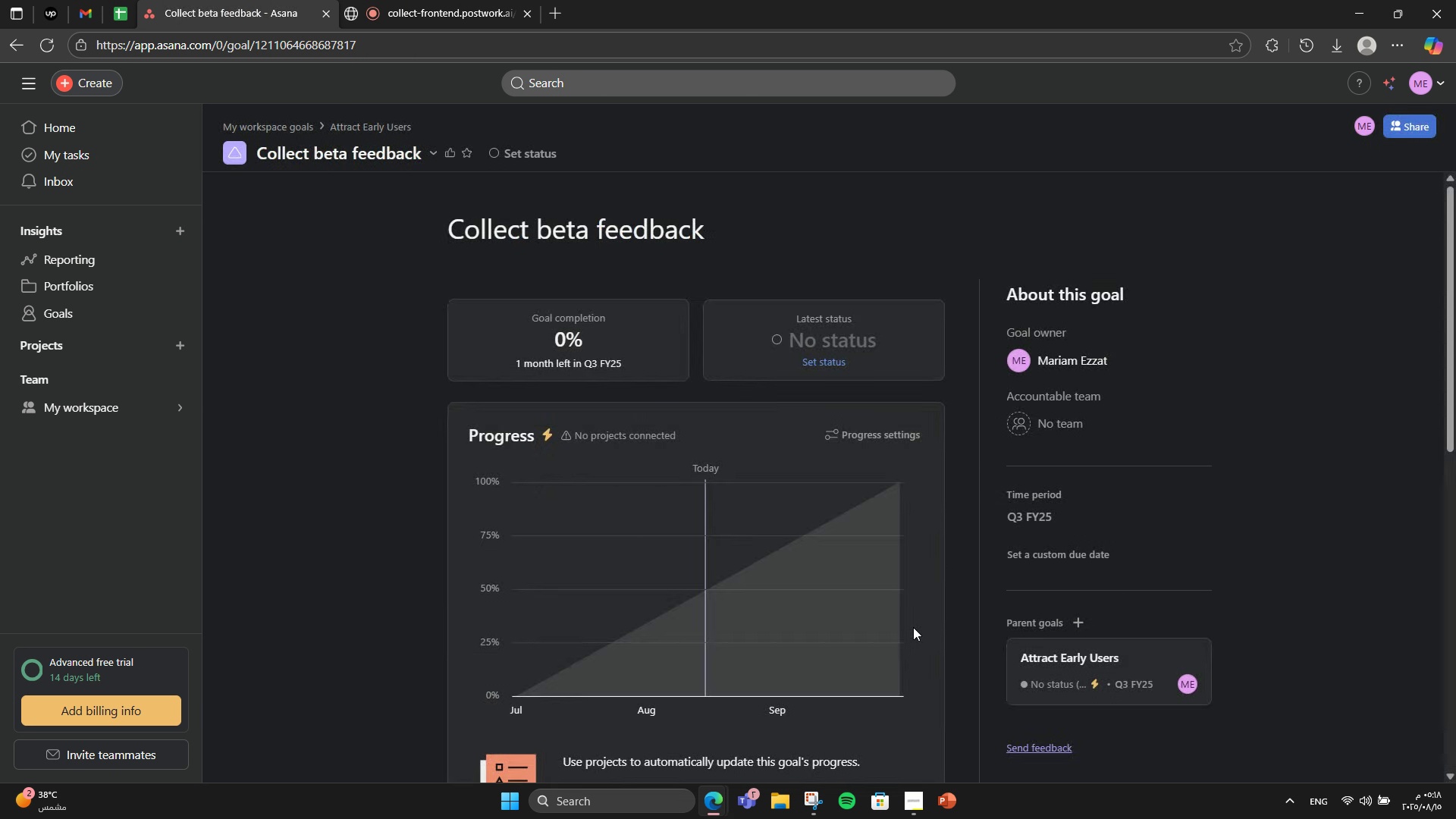 
scroll: coordinate [913, 627], scroll_direction: down, amount: 6.0
 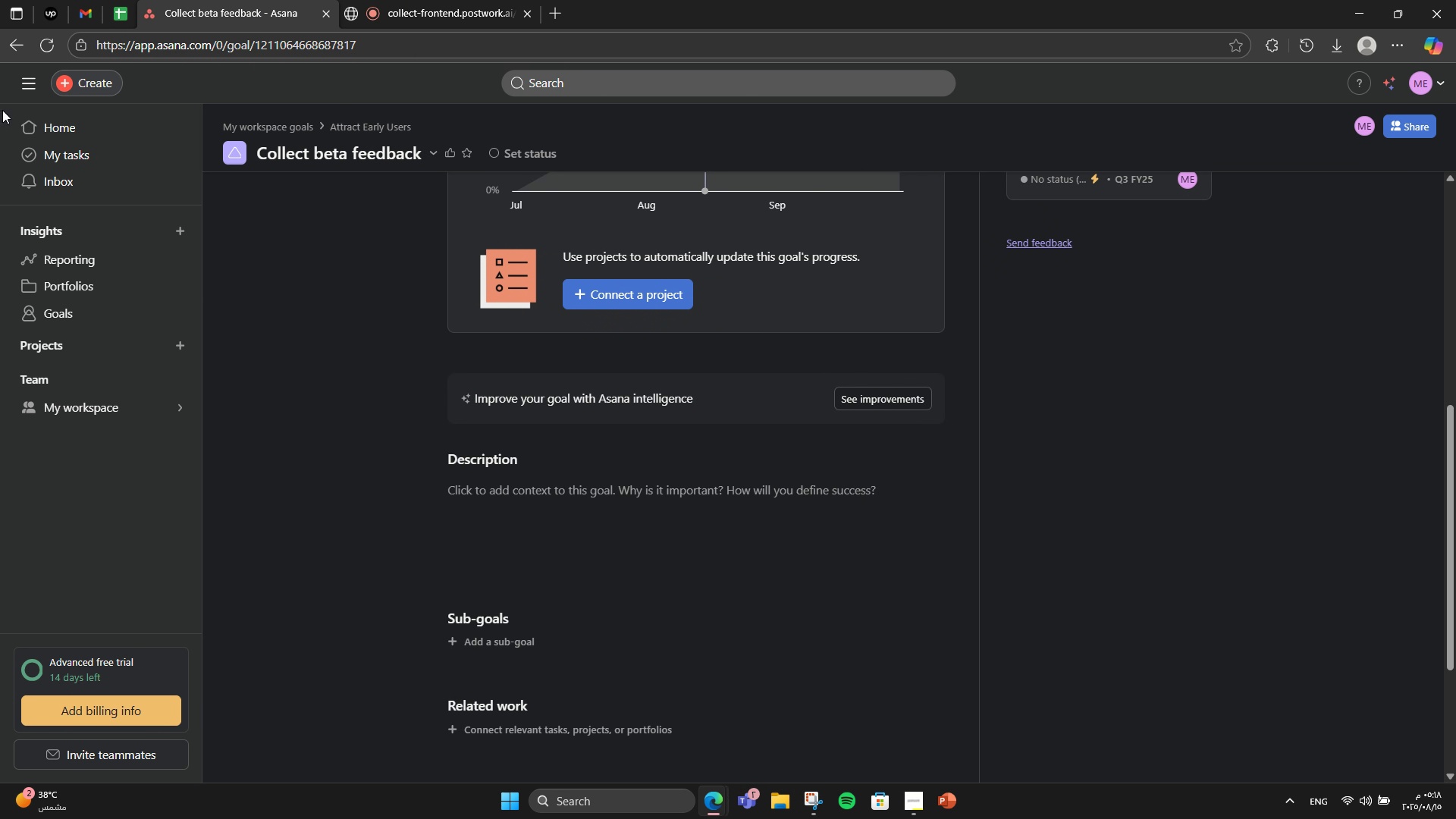 
left_click([14, 55])
 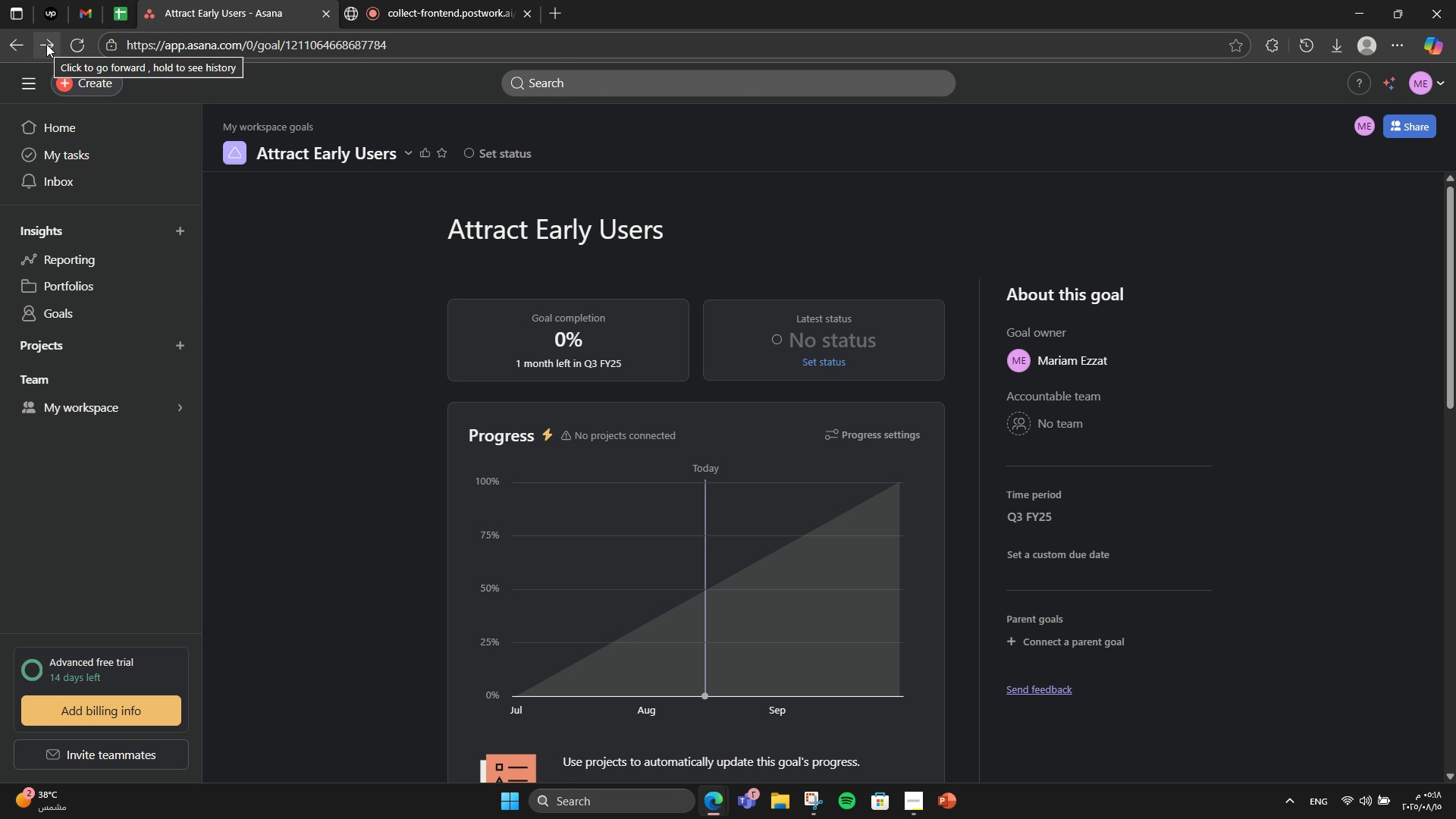 
wait(6.01)
 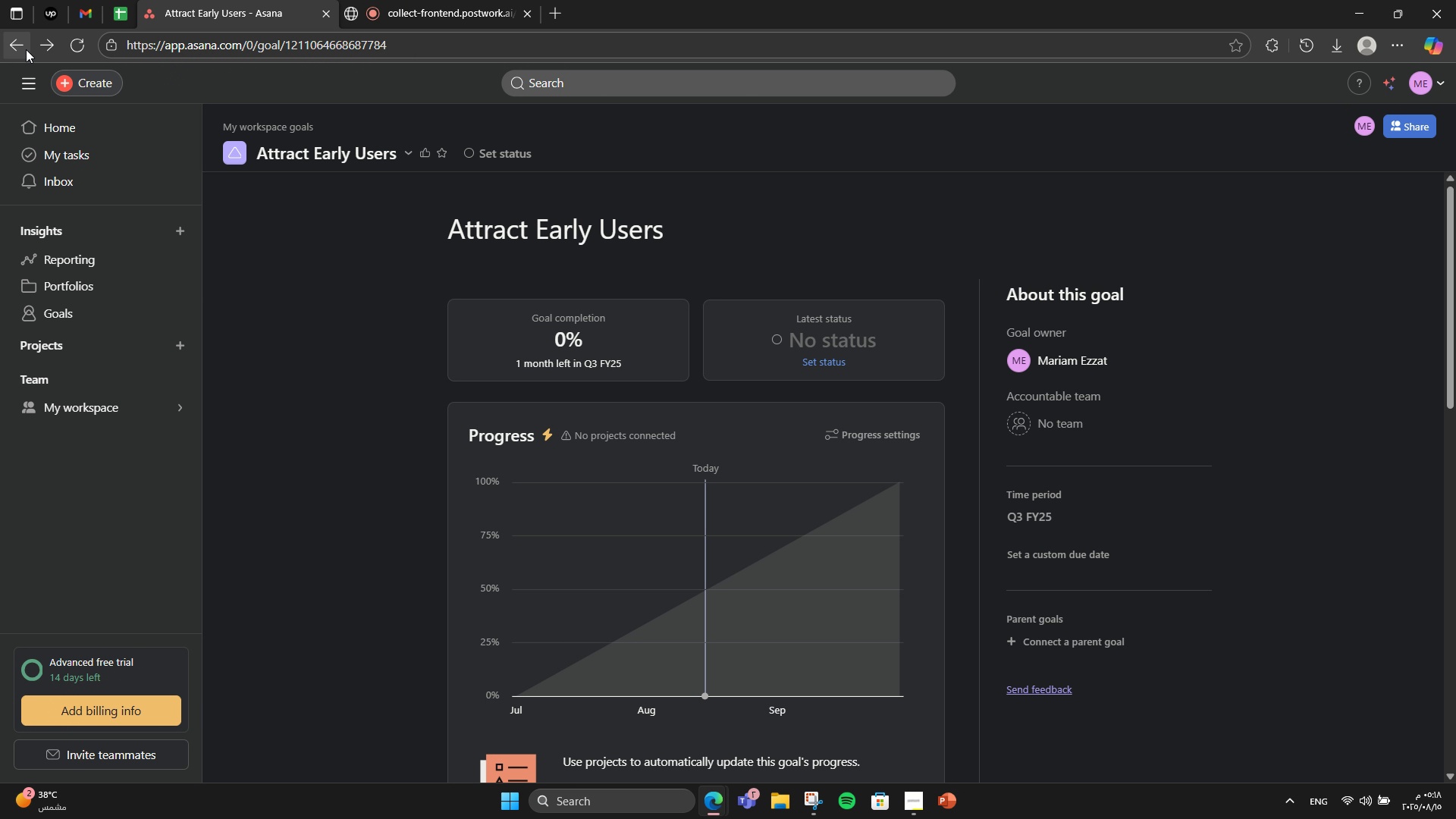 
left_click([5, 49])
 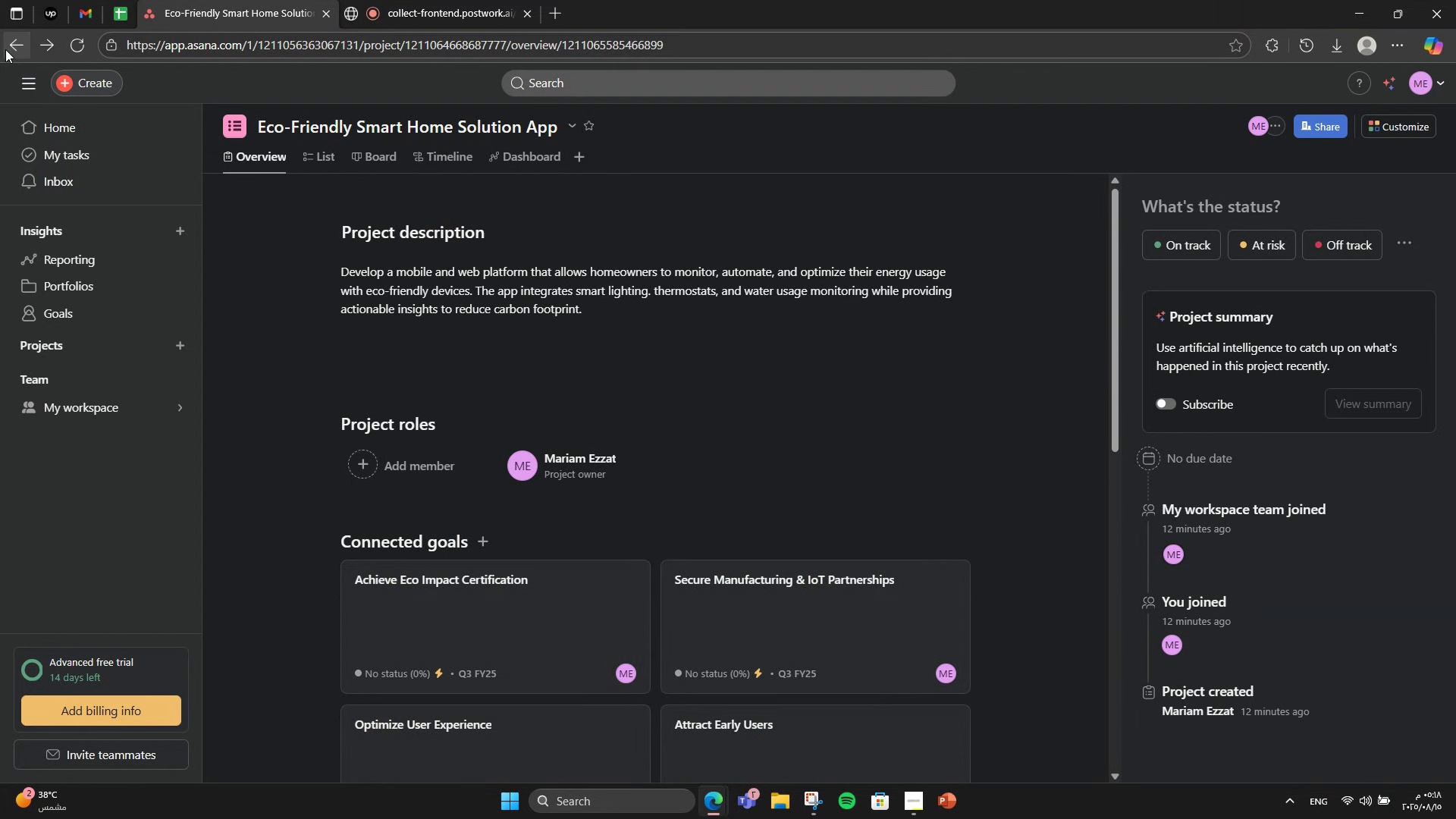 
scroll: coordinate [529, 397], scroll_direction: down, amount: 3.0
 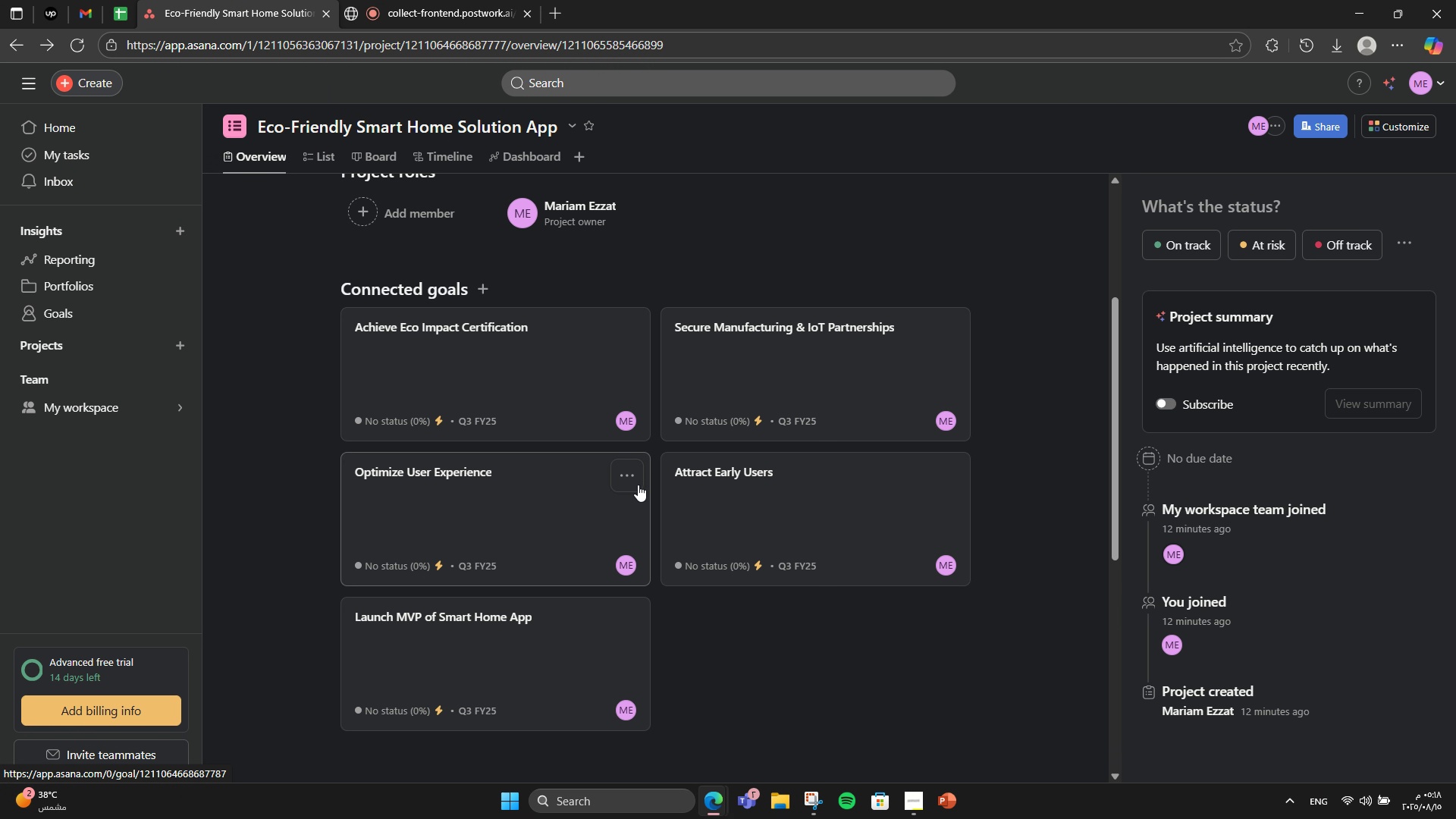 
left_click([545, 520])
 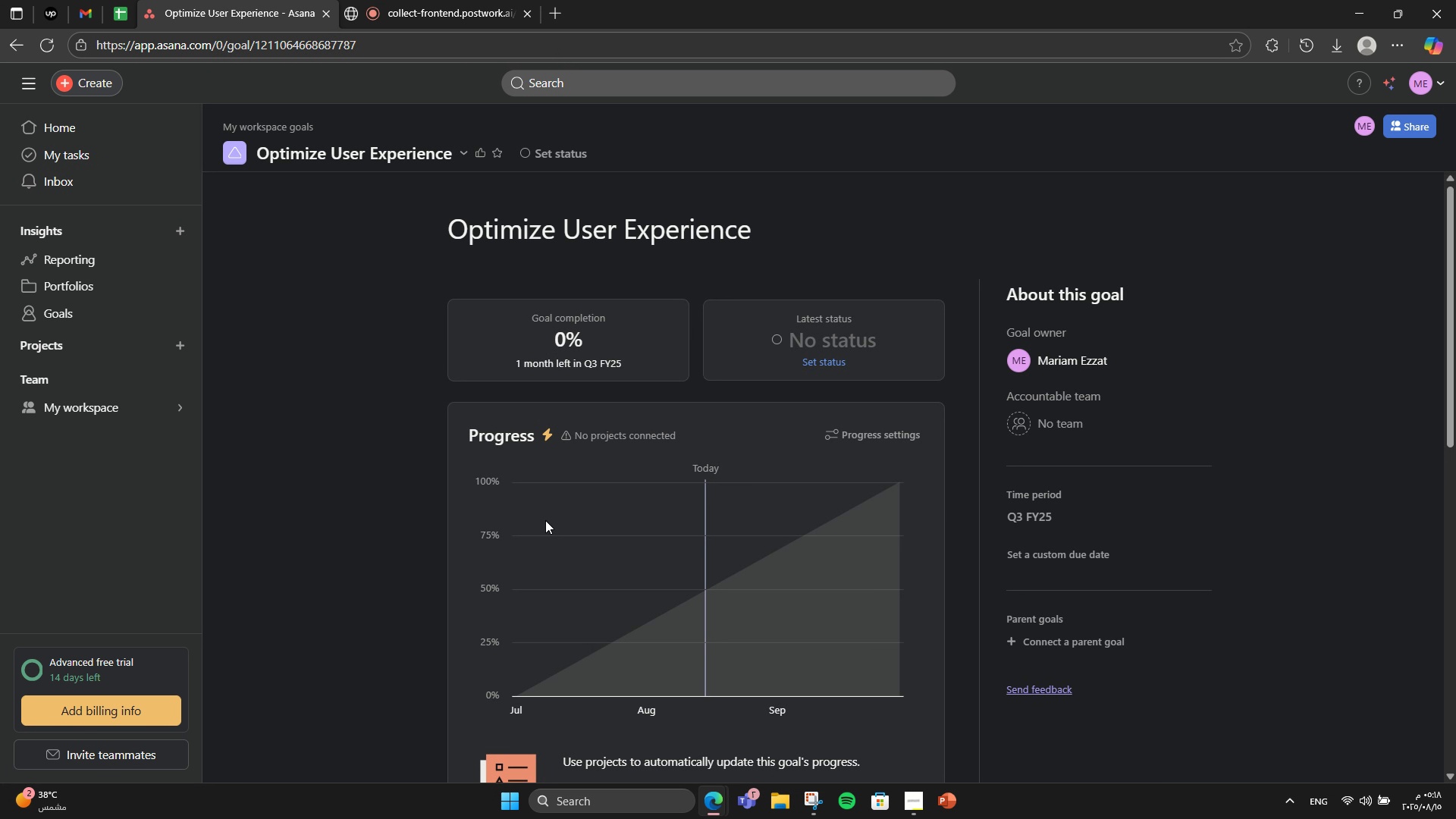 
scroll: coordinate [571, 628], scroll_direction: down, amount: 7.0
 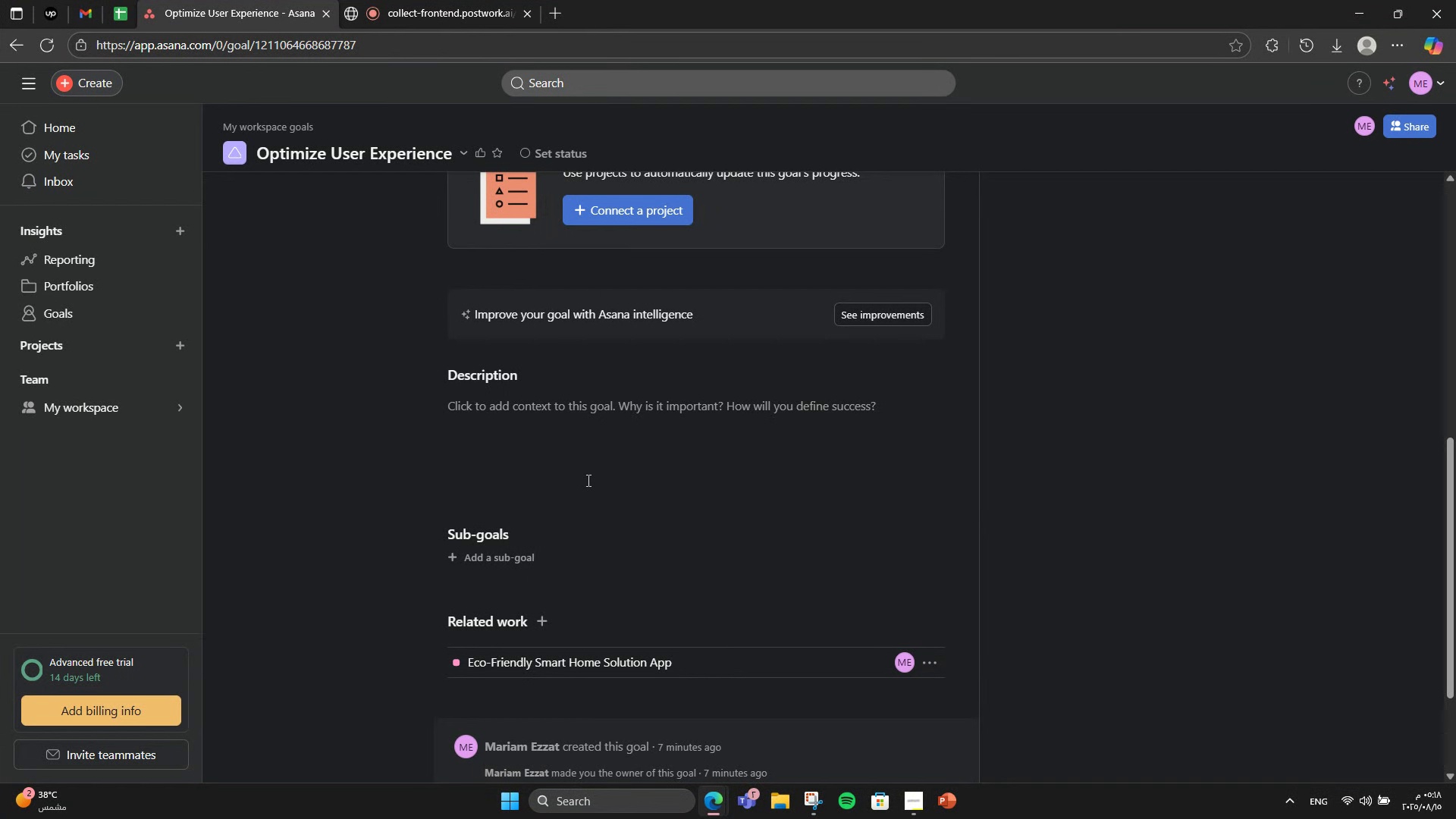 
left_click([592, 458])
 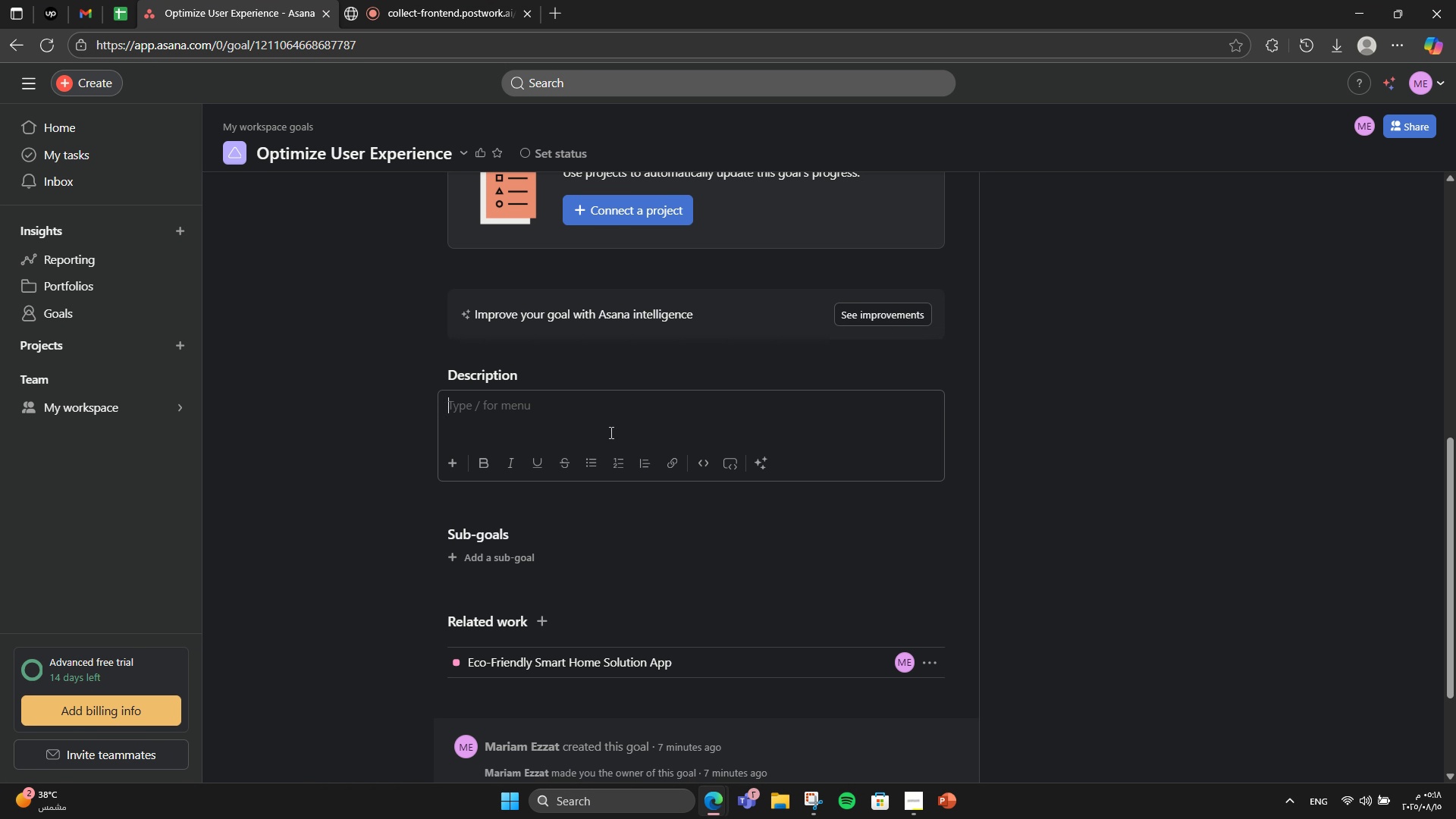 
type(Ensure the ao)
key(Backspace)
type(pp in in)
key(Backspace)
key(Backspace)
key(Backspace)
key(Backspace)
type(s intuitive )
key(Backspace)
type(, )
 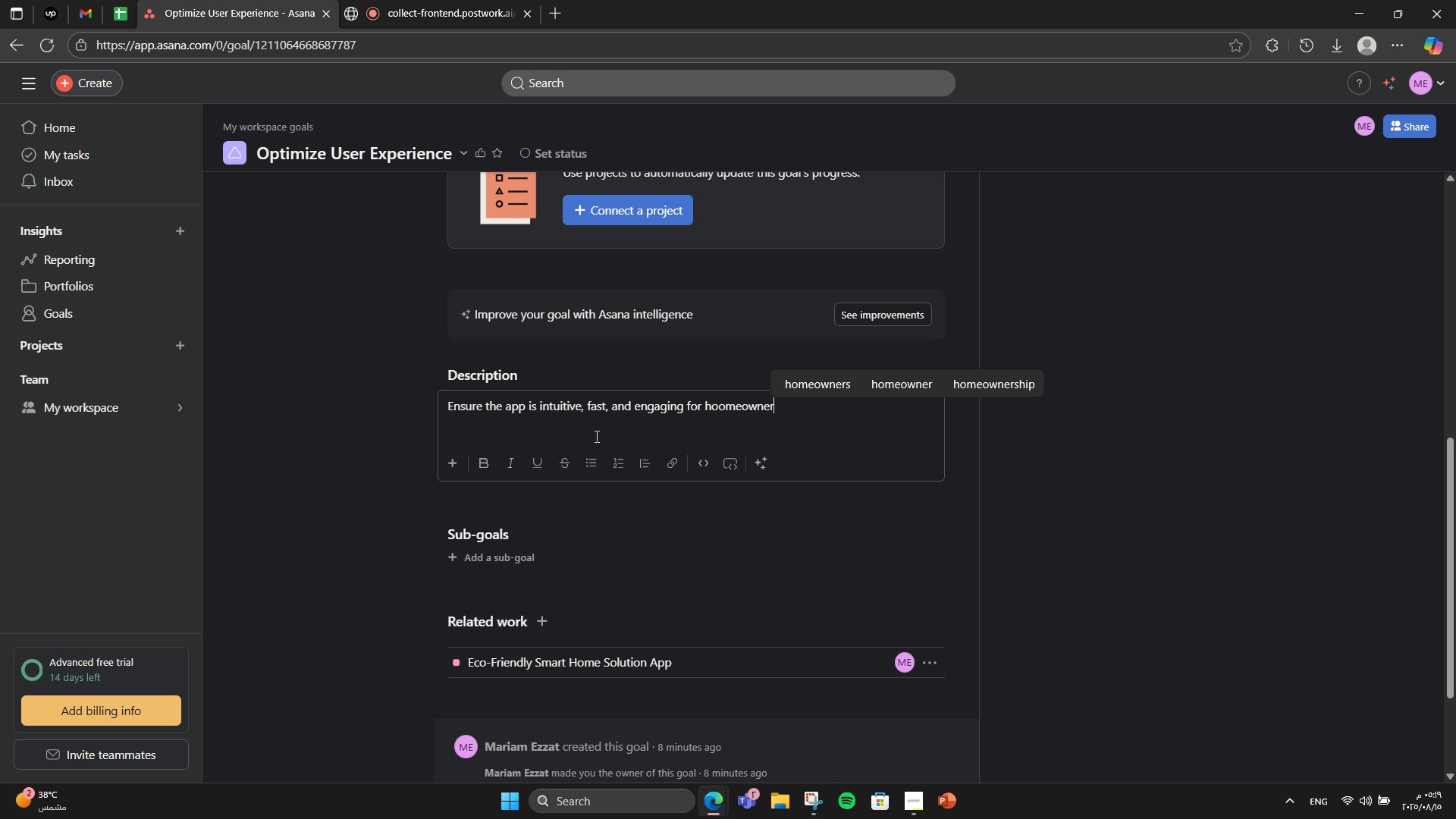 
wait(21.02)
 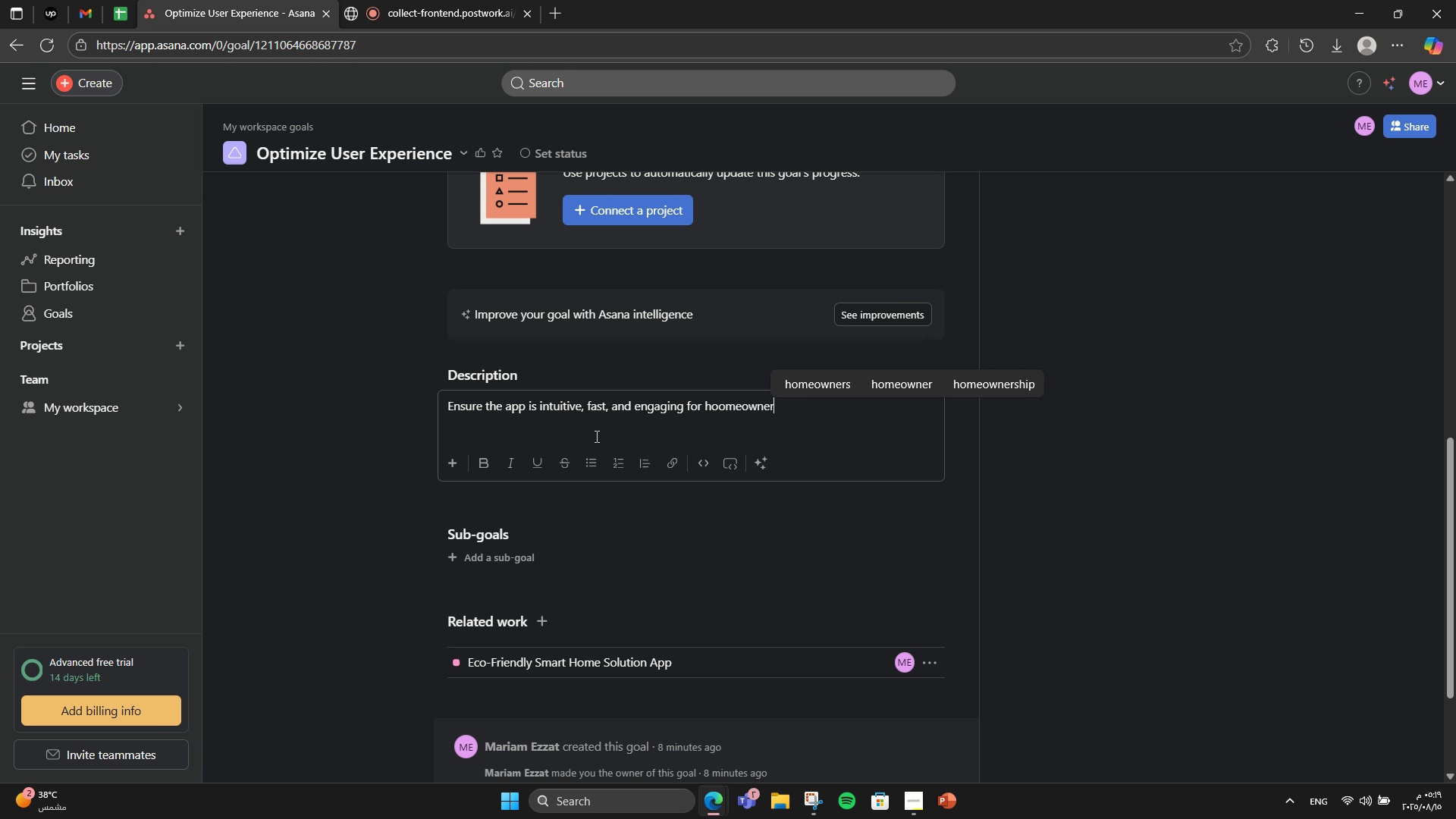 
type(fast, am)
key(Backspace)
type(nd engaging for hoomeowners.)
 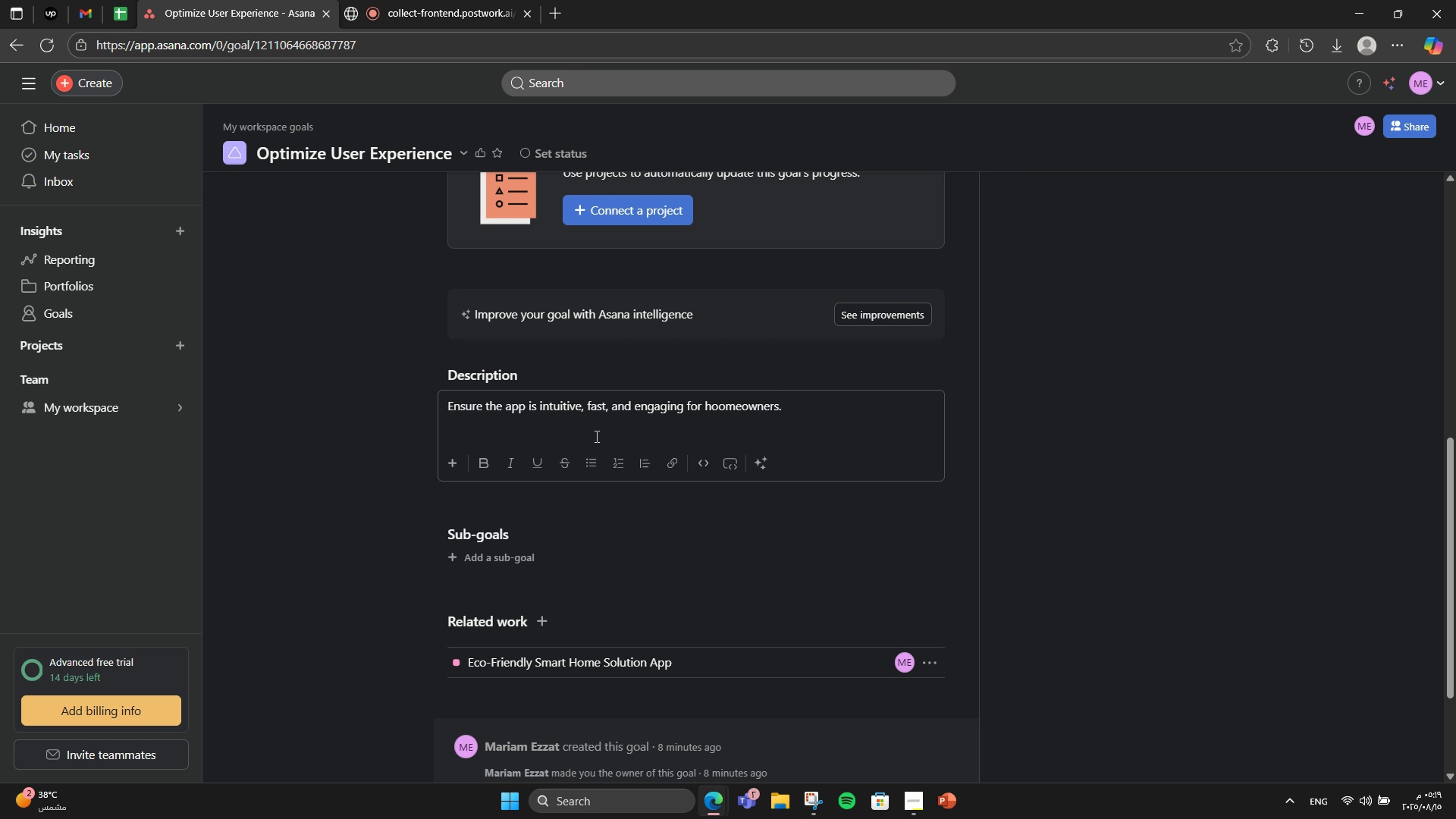 
scroll: coordinate [595, 439], scroll_direction: down, amount: 1.0
 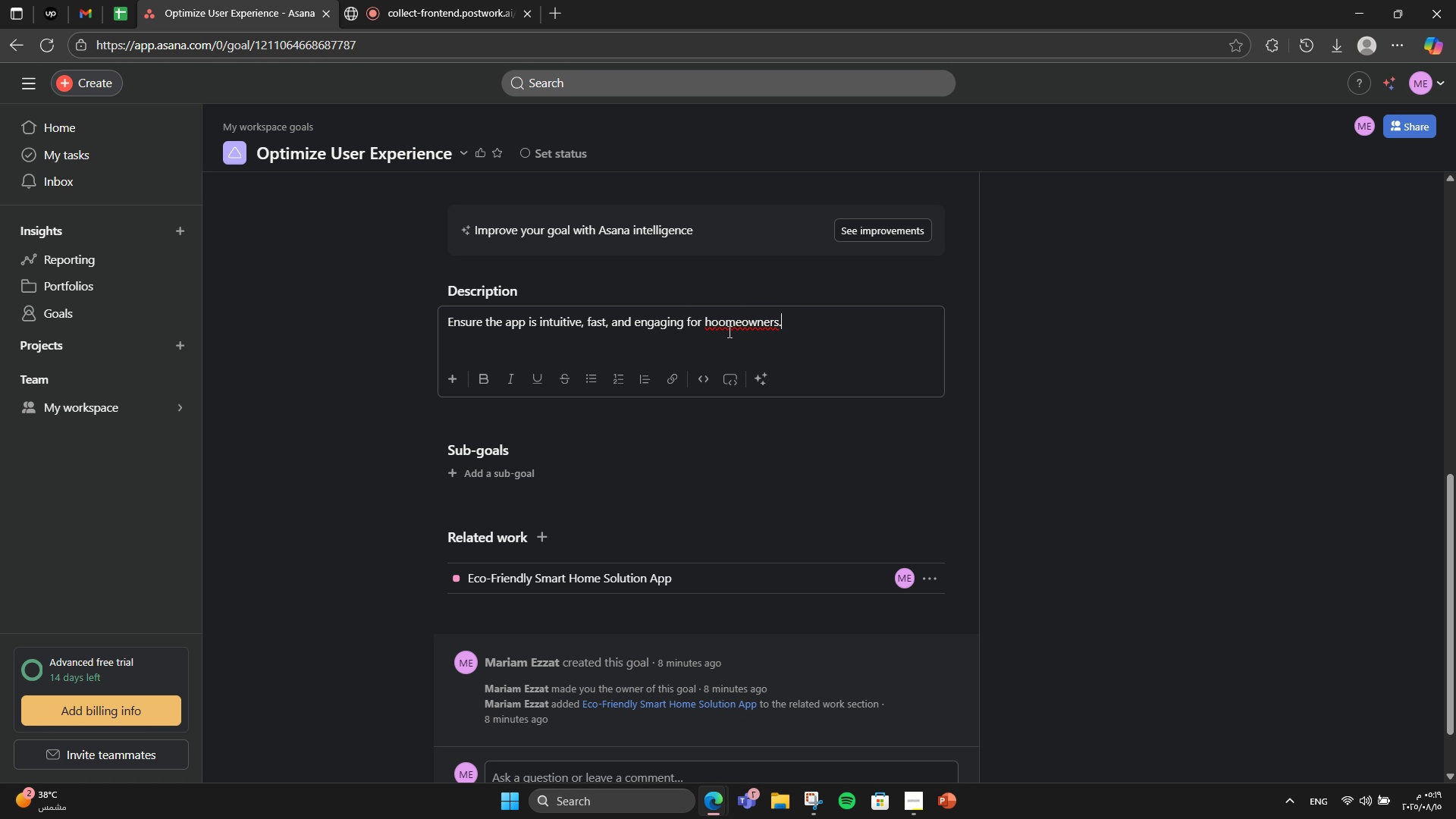 
right_click([728, 331])
 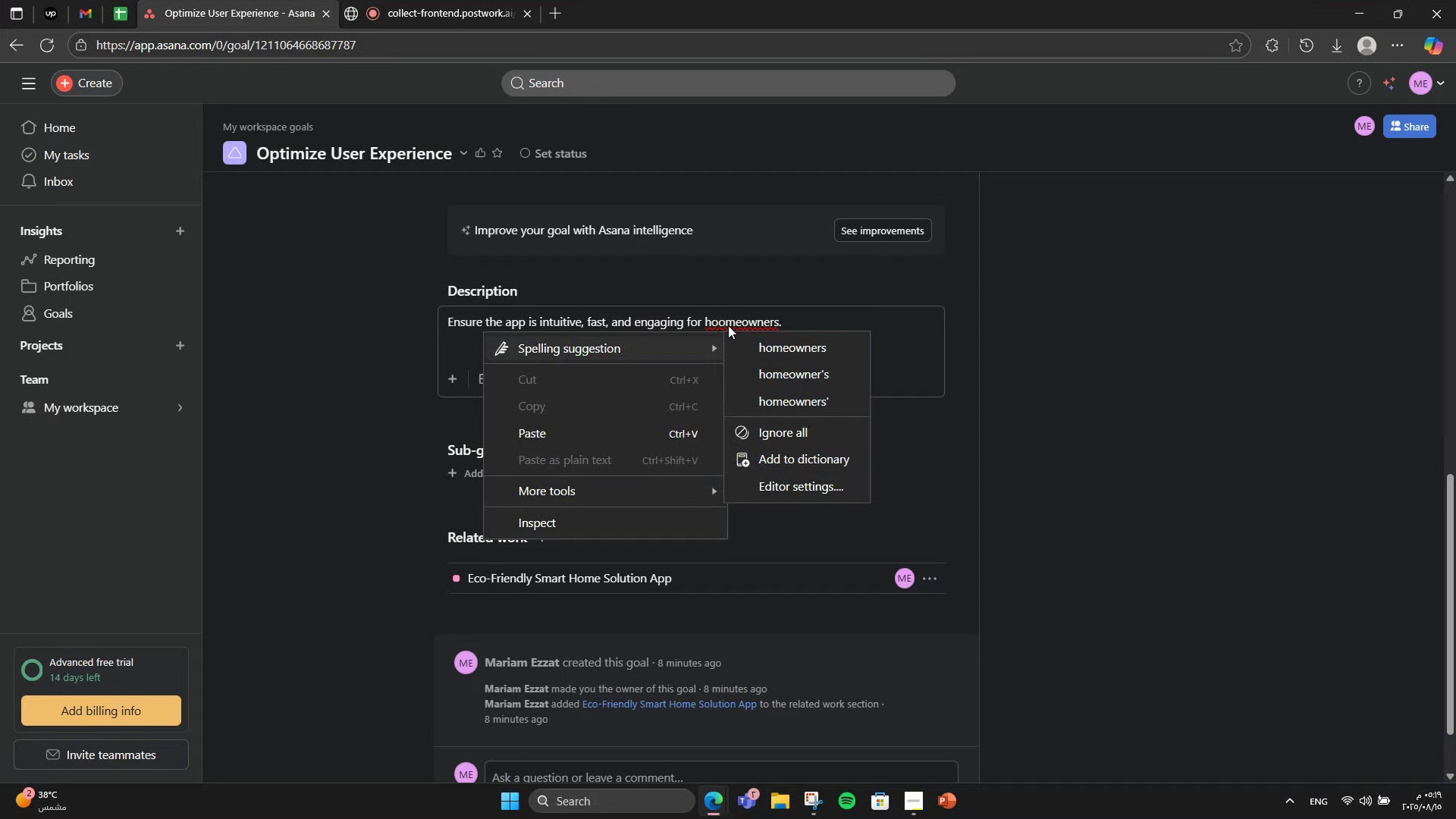 
left_click([726, 323])
 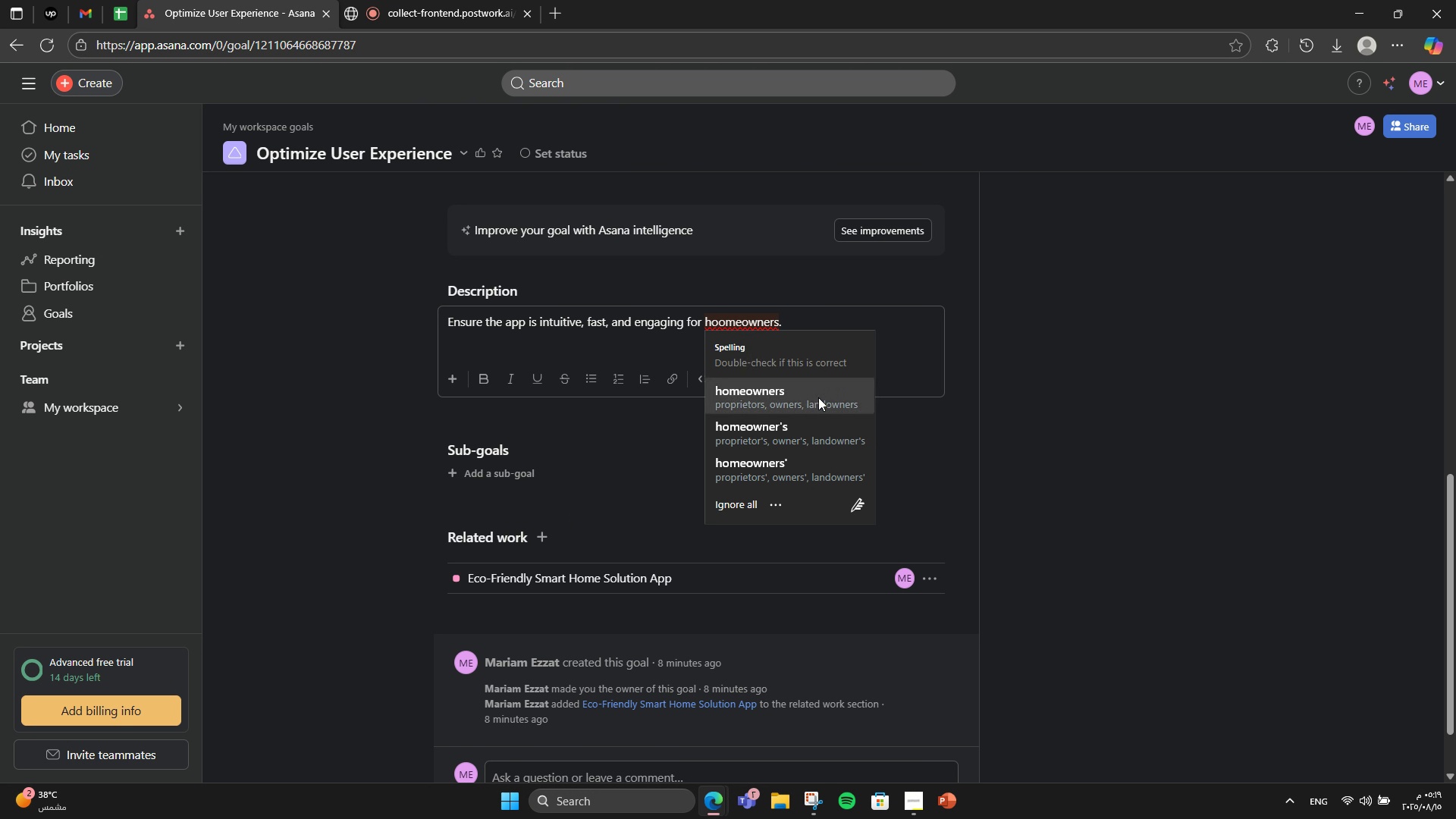 
key(Backspace)
 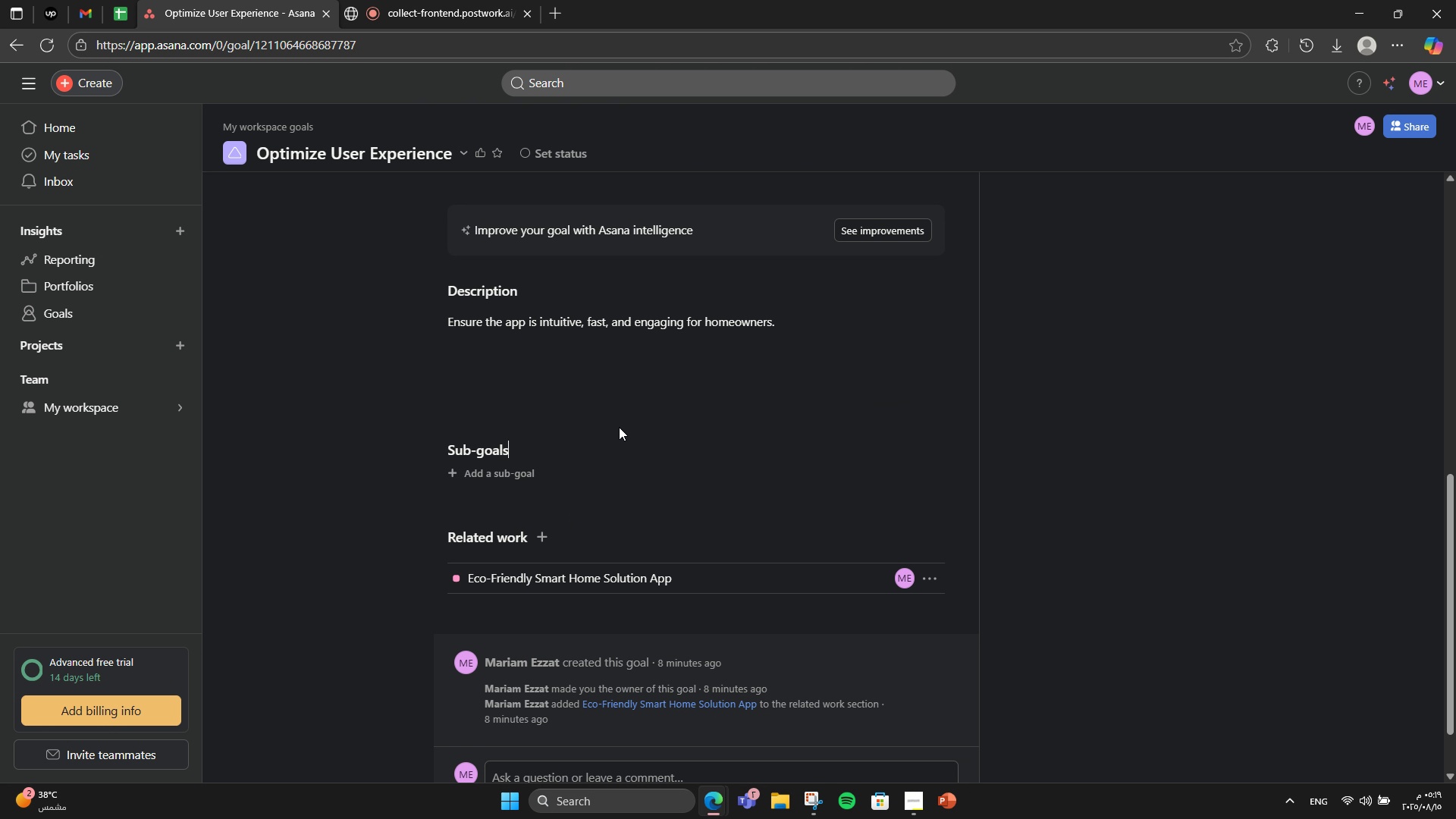 
double_click([516, 462])
 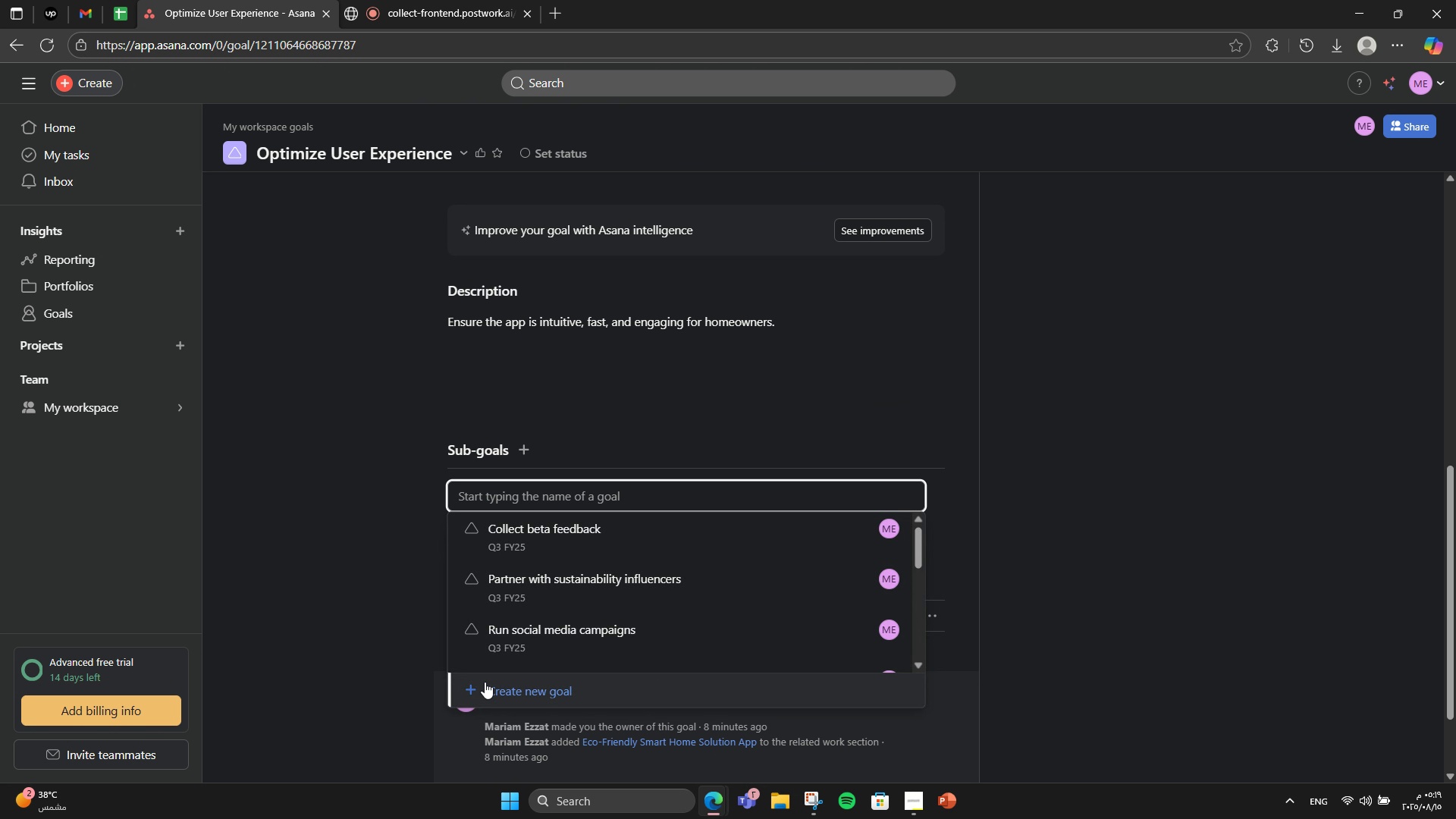 
left_click([513, 699])
 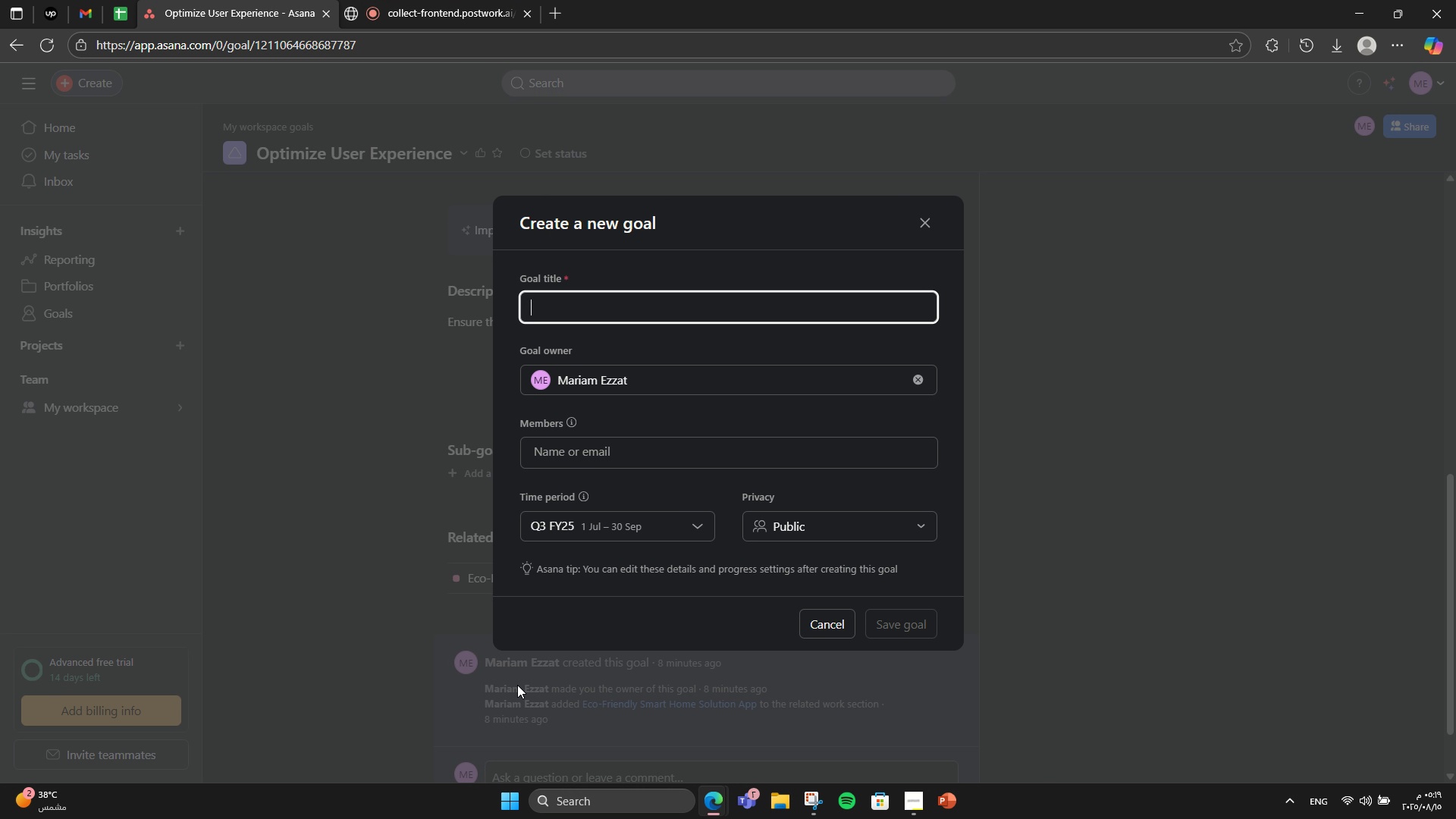 
wait(5.57)
 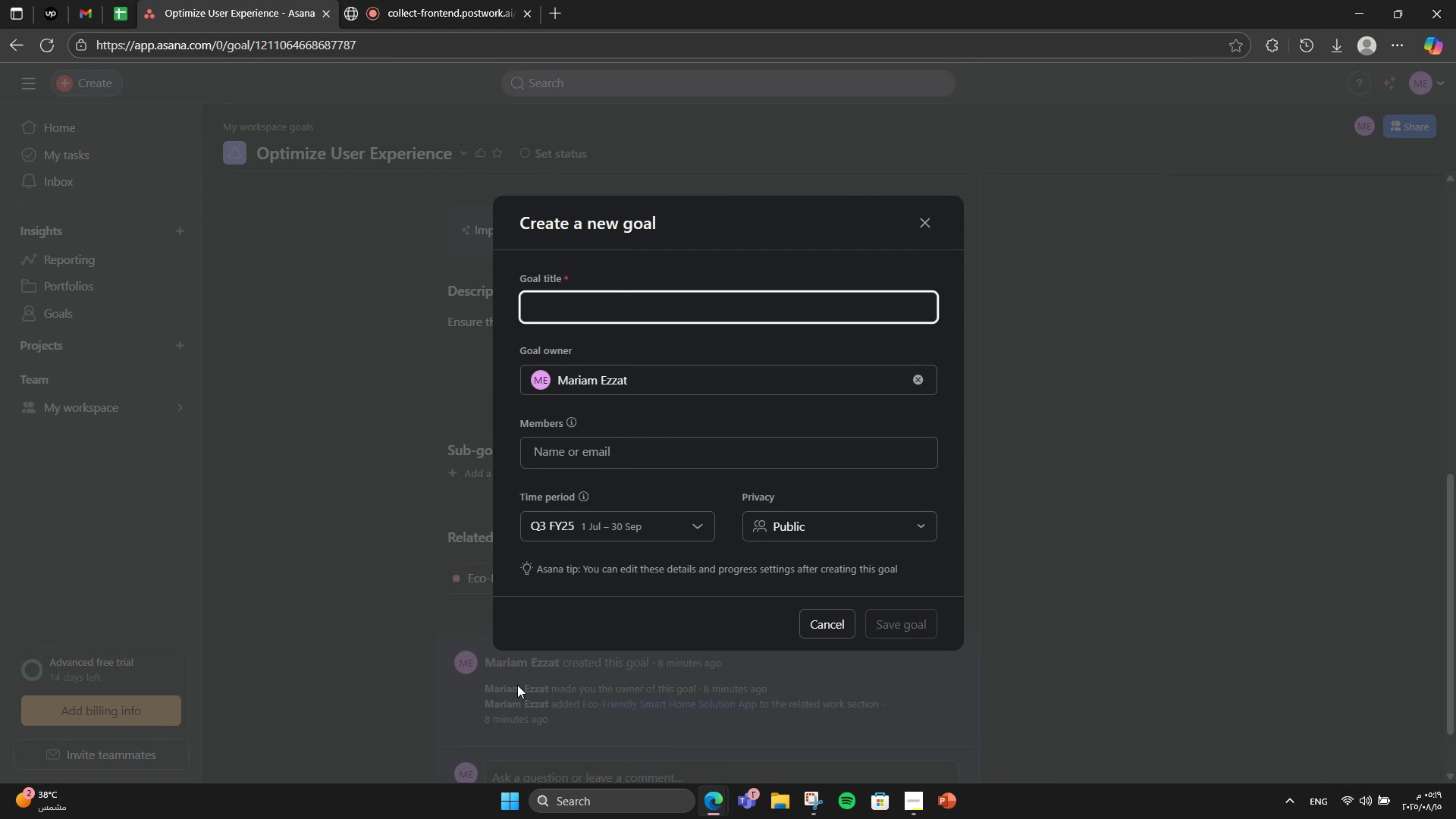 
type(Conduct user testing sessions)
 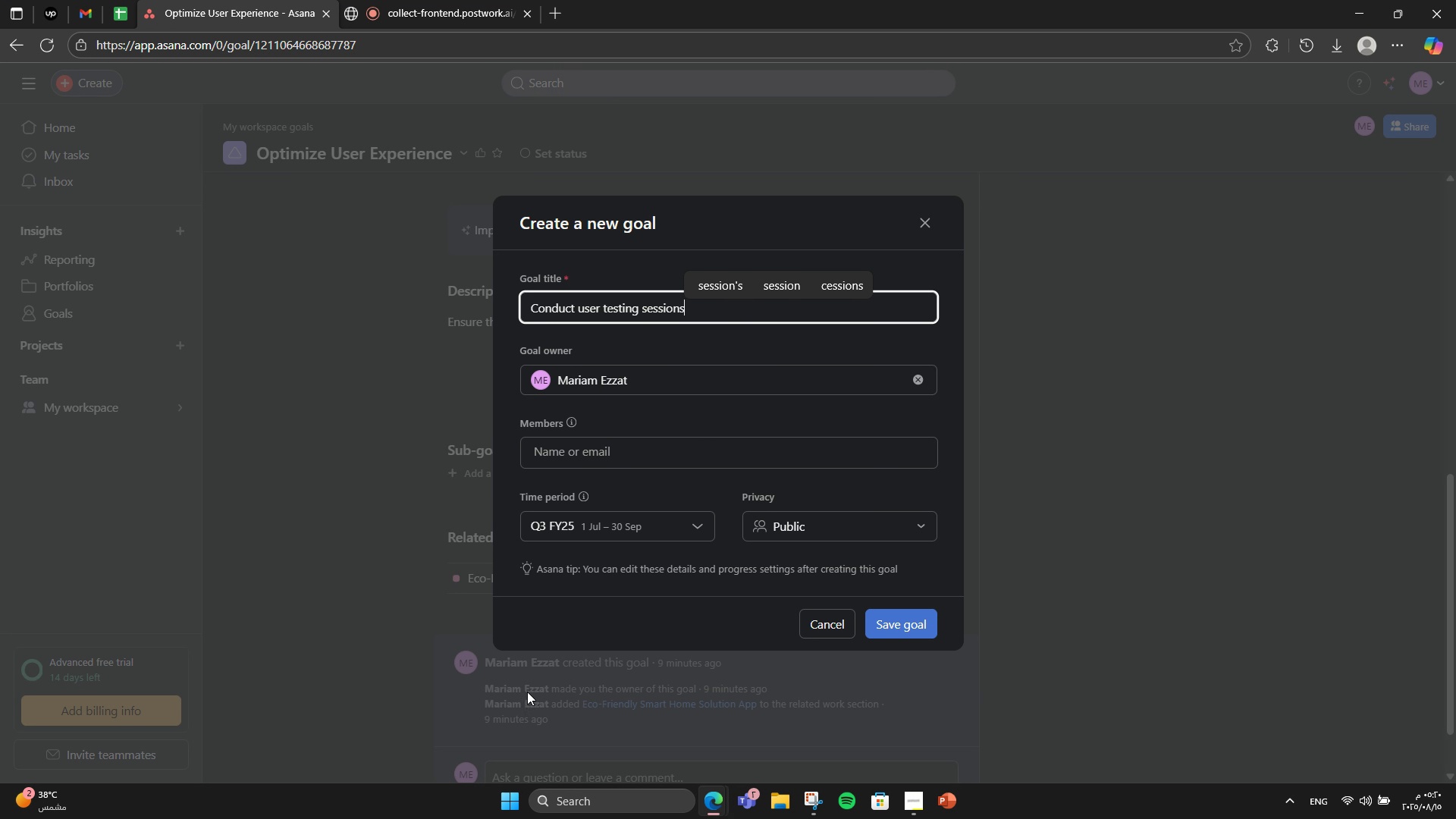 
left_click([883, 620])
 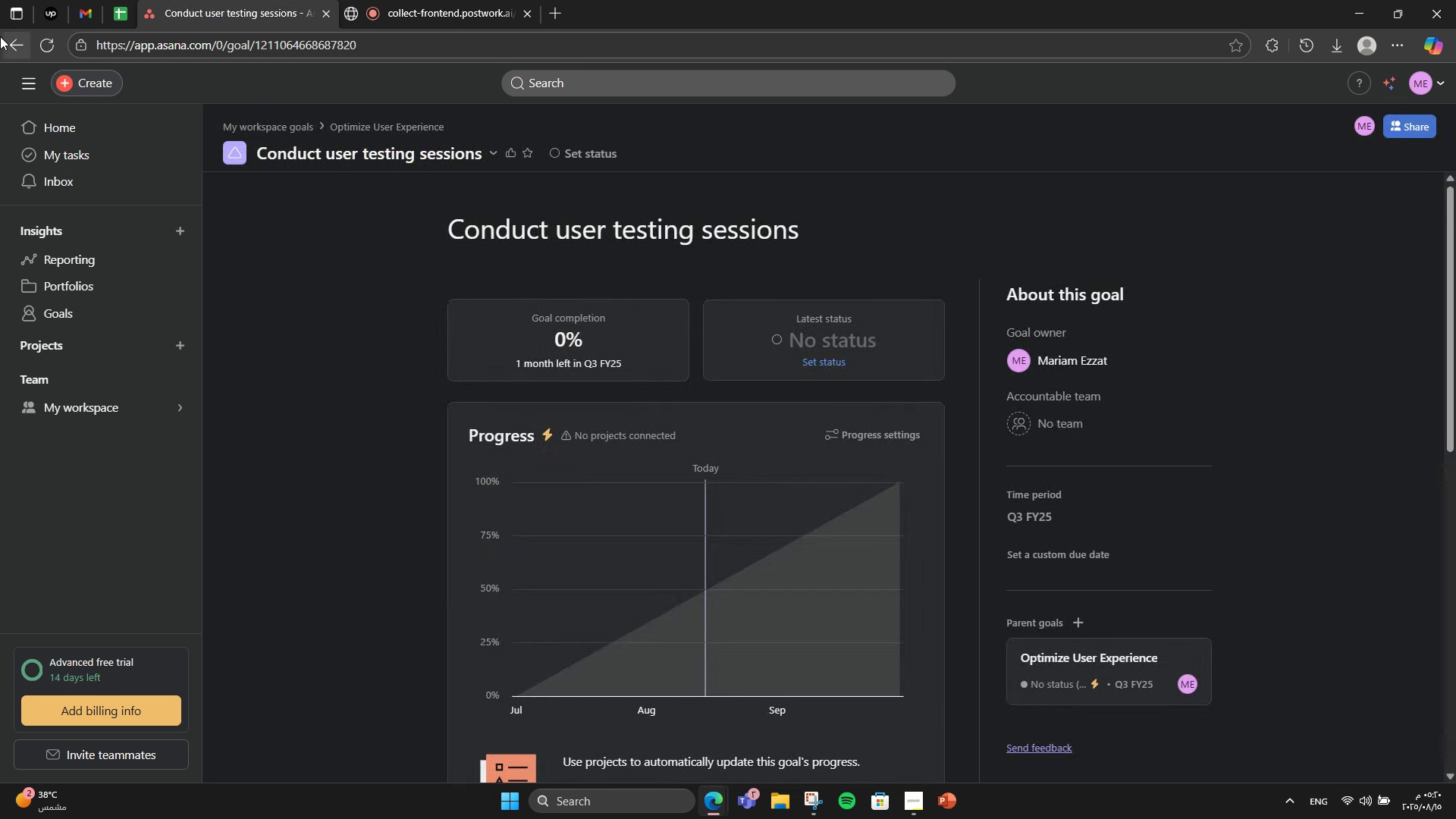 
left_click([0, 36])
 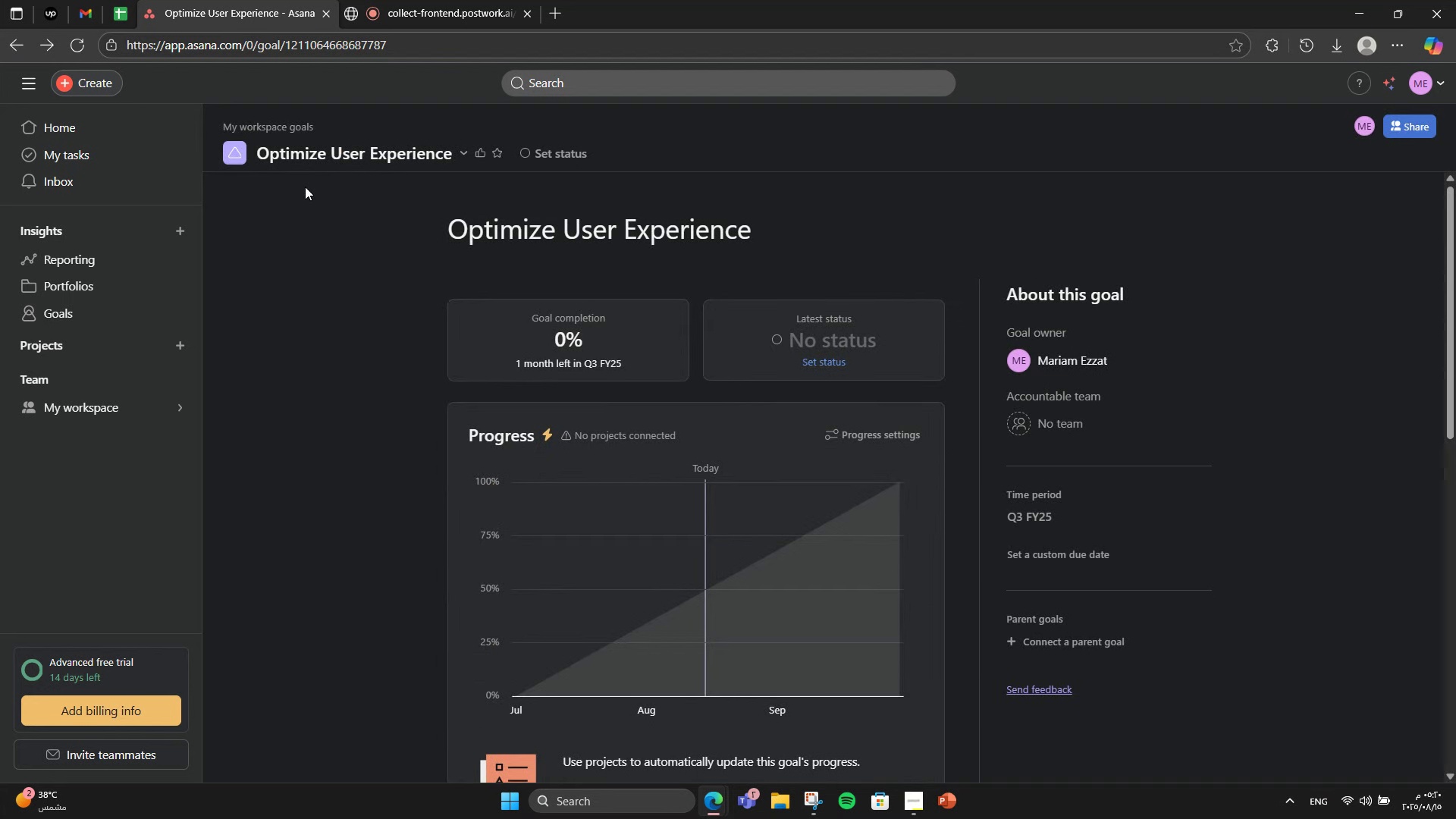 
scroll: coordinate [438, 239], scroll_direction: down, amount: 8.0
 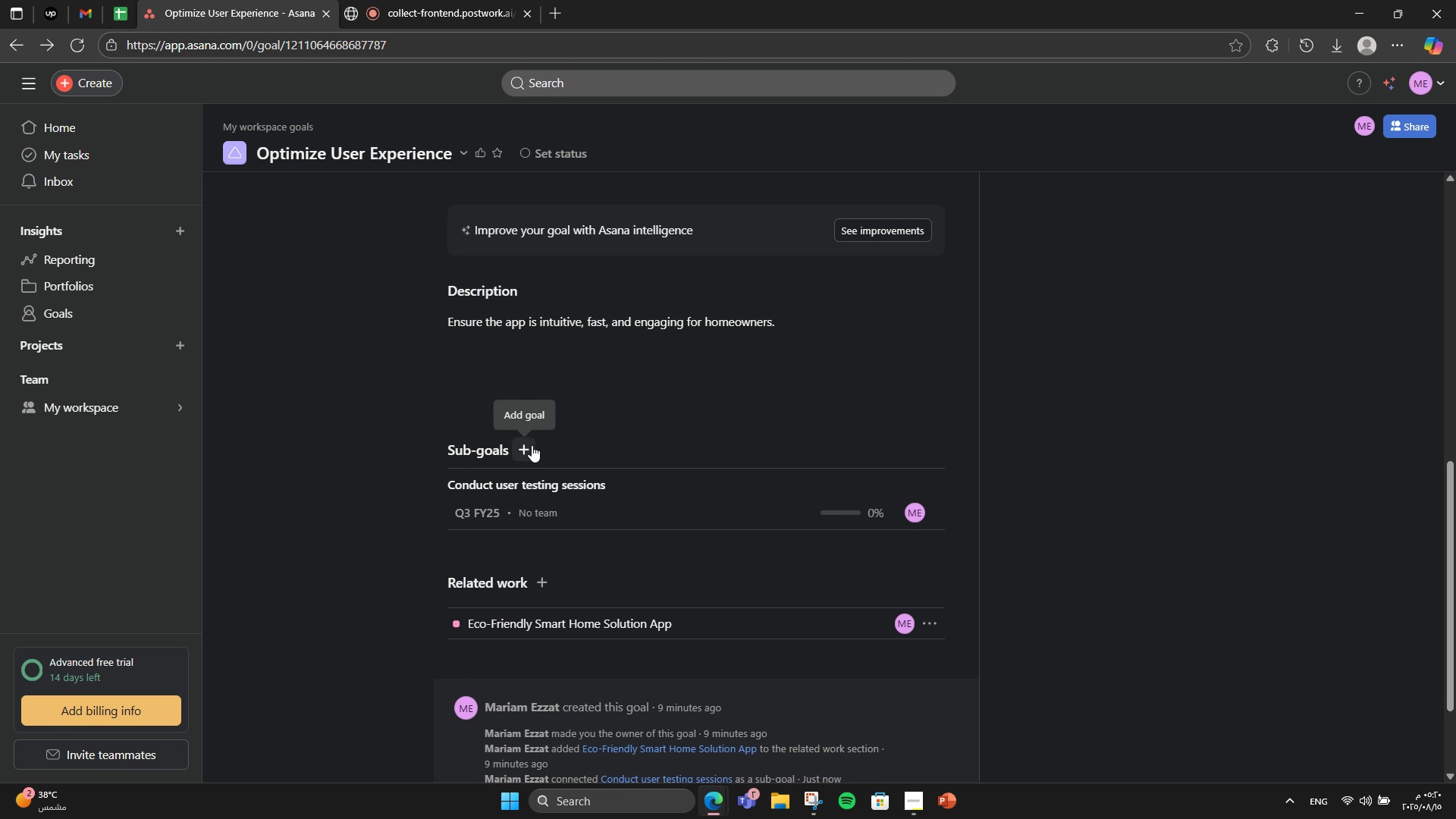 
left_click([532, 445])
 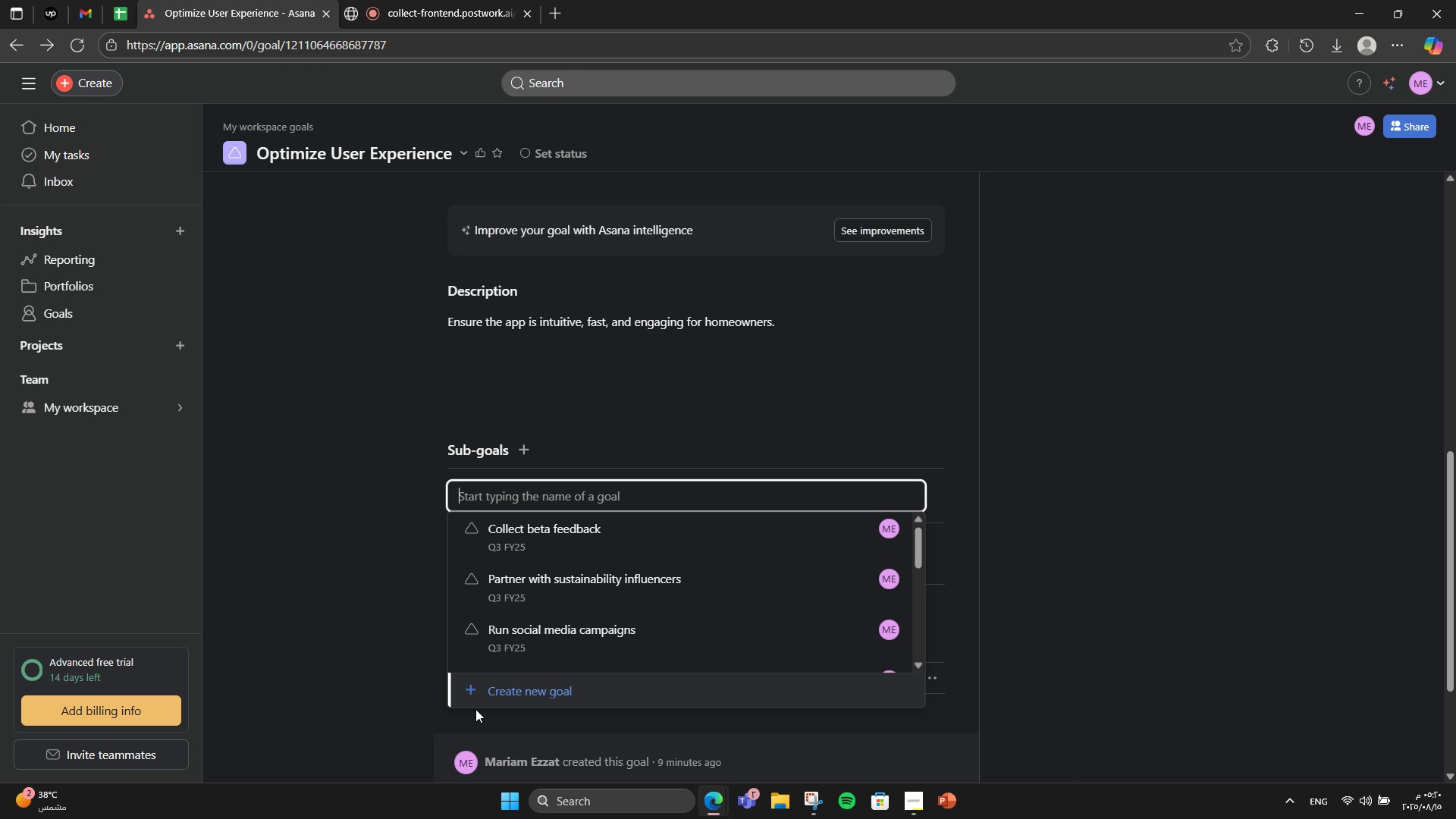 
left_click([467, 704])
 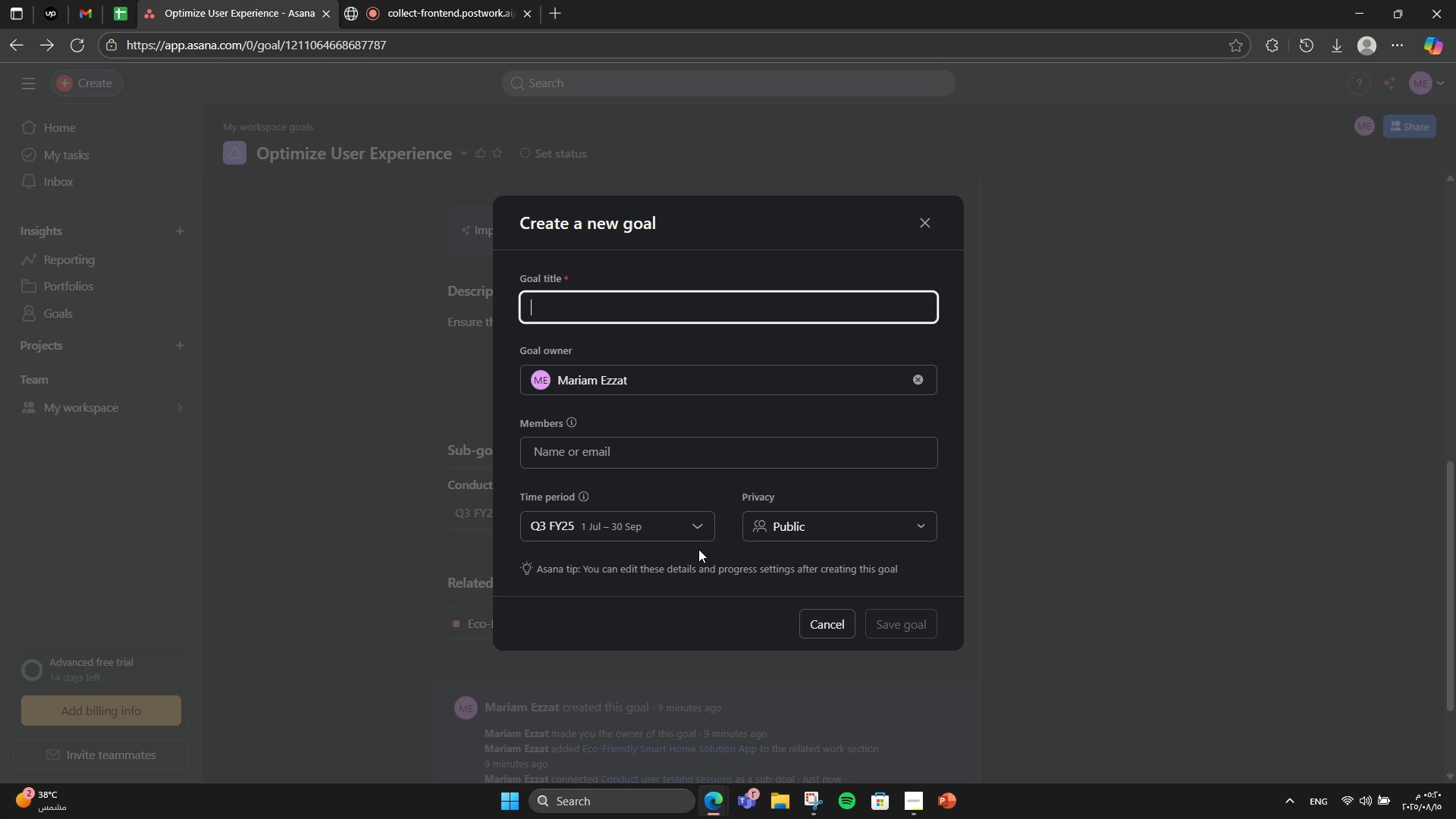 
type(Collect UX feedback)
 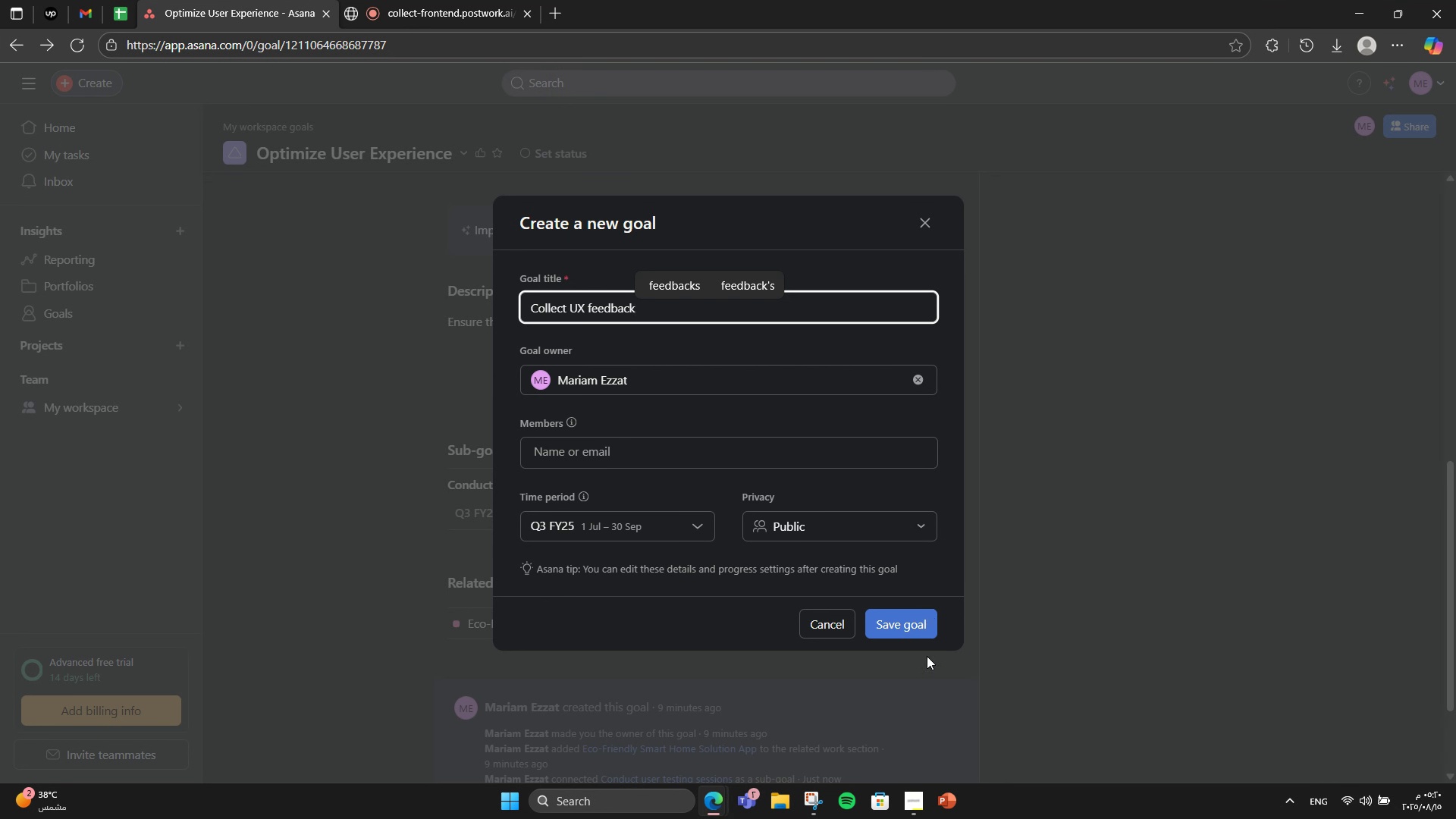 
left_click([905, 642])
 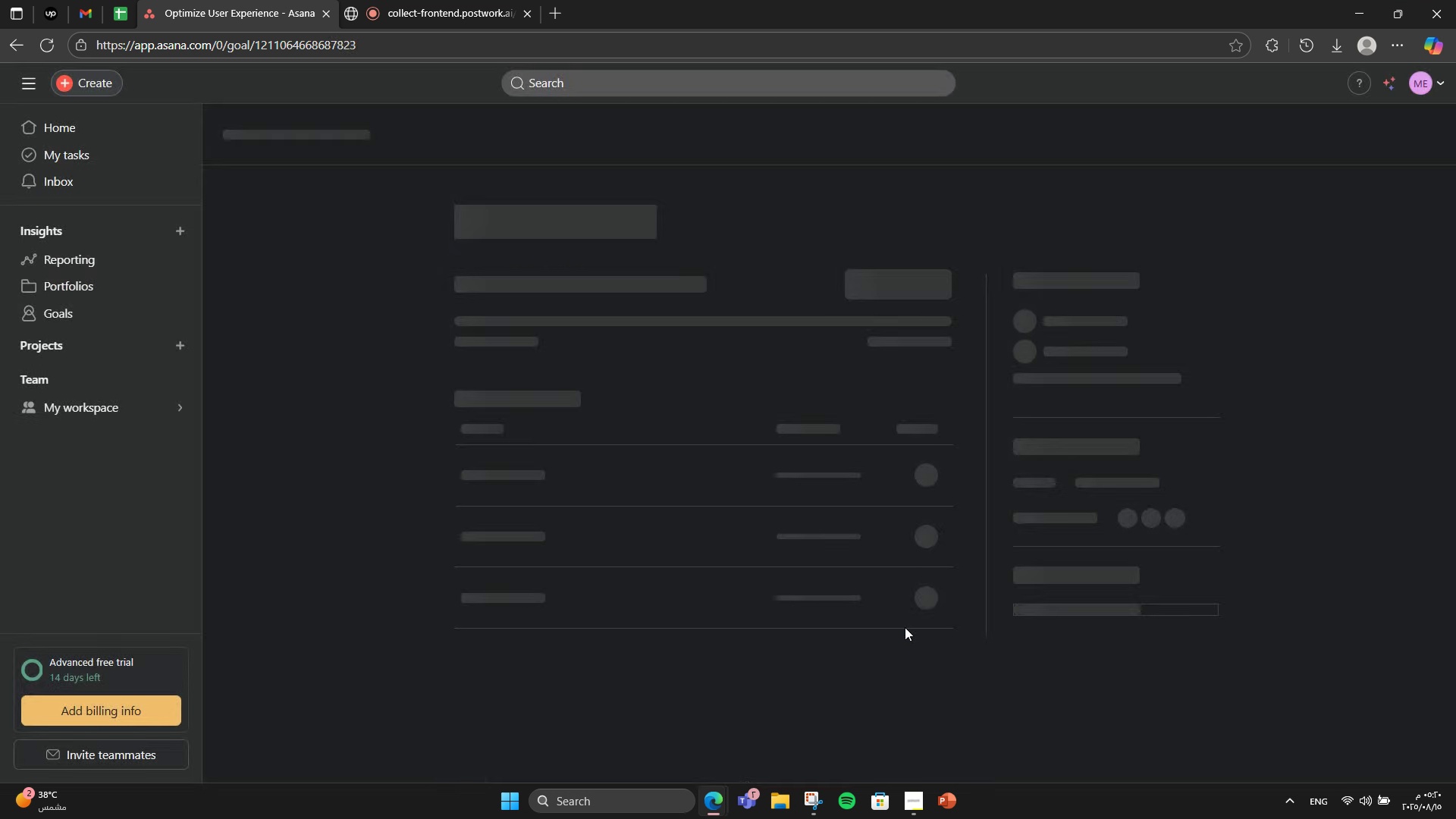 
left_click([905, 627])
 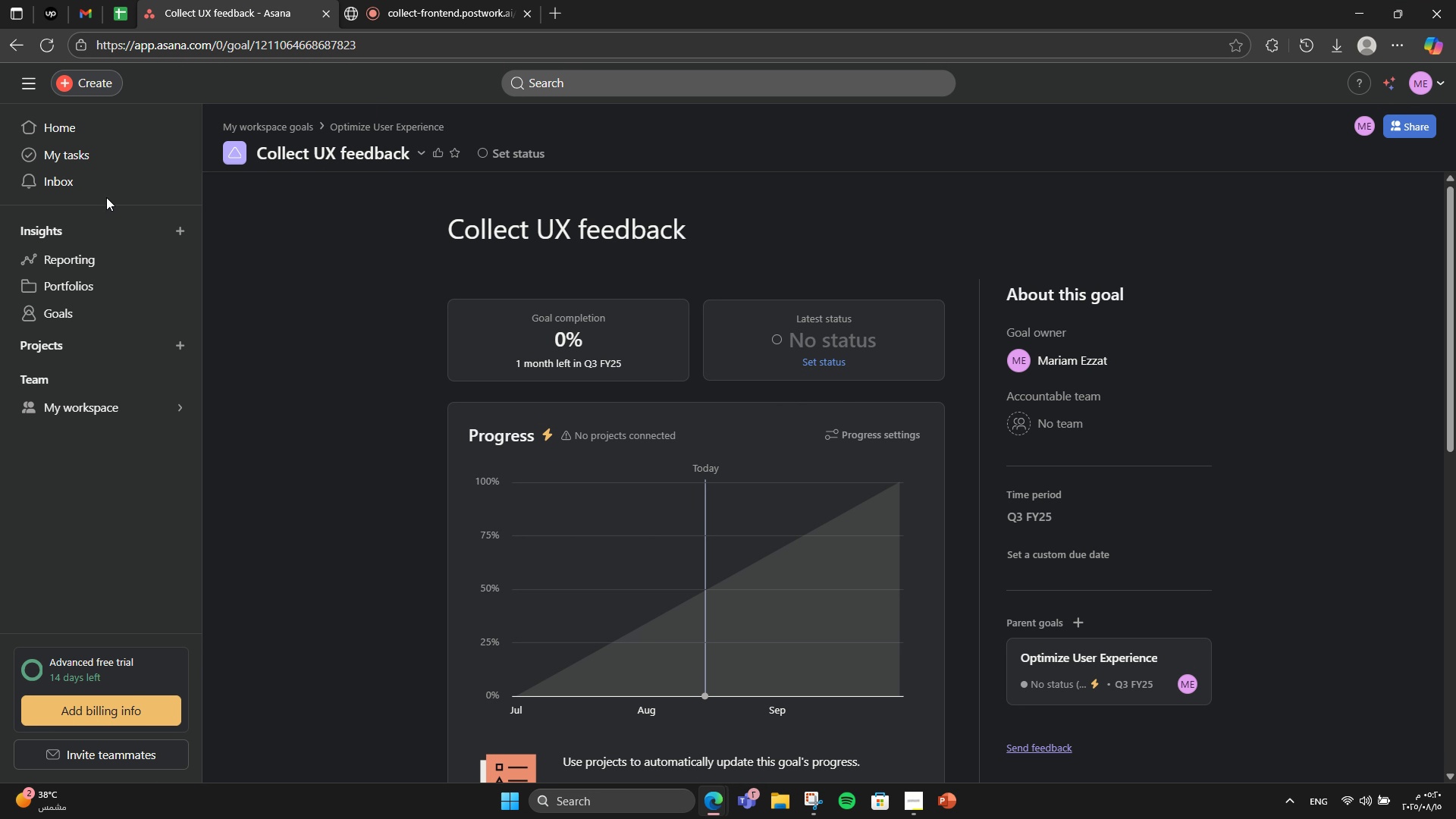 
left_click([0, 42])
 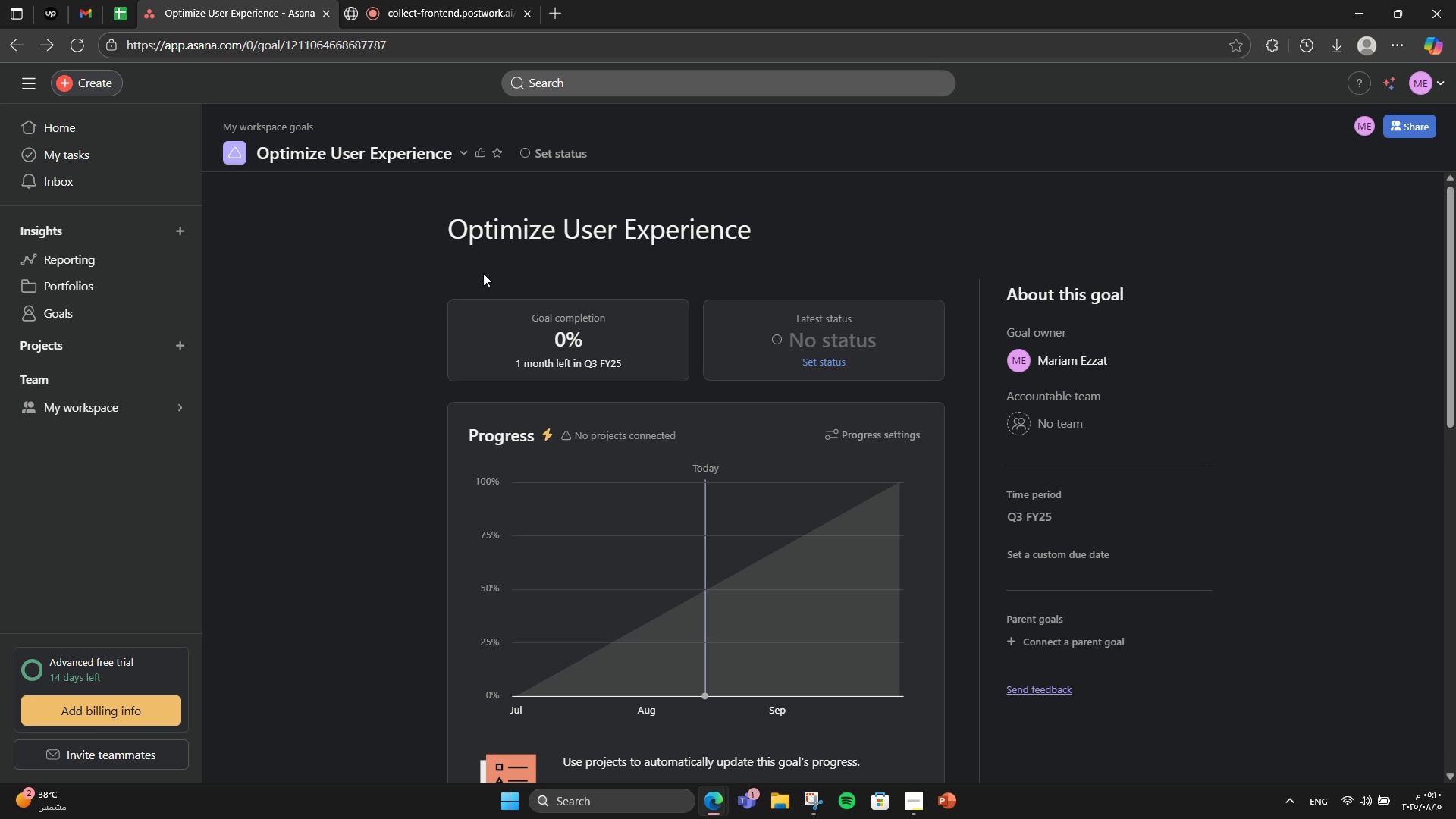 
scroll: coordinate [484, 273], scroll_direction: down, amount: 7.0
 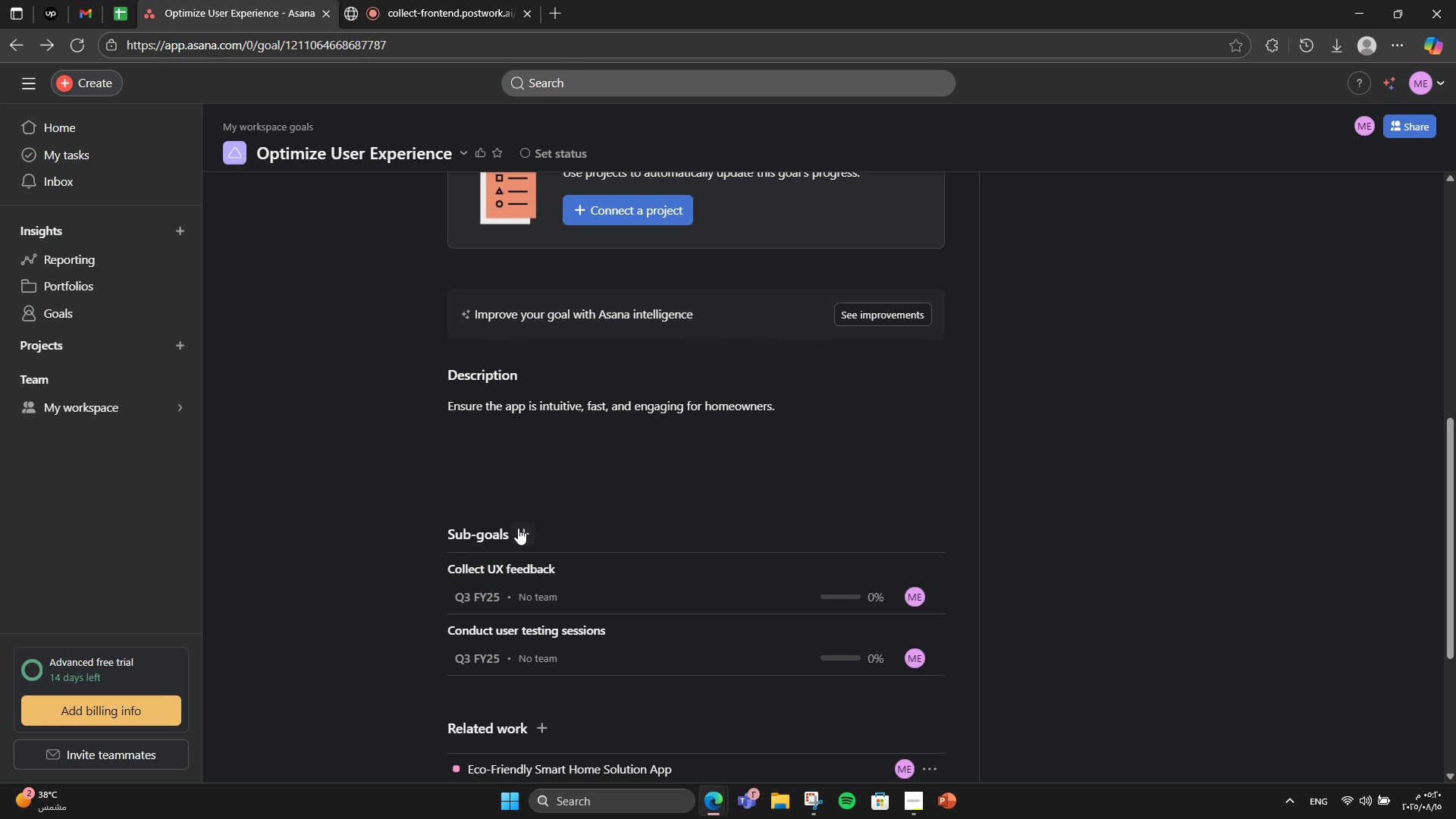 
left_click([519, 525])
 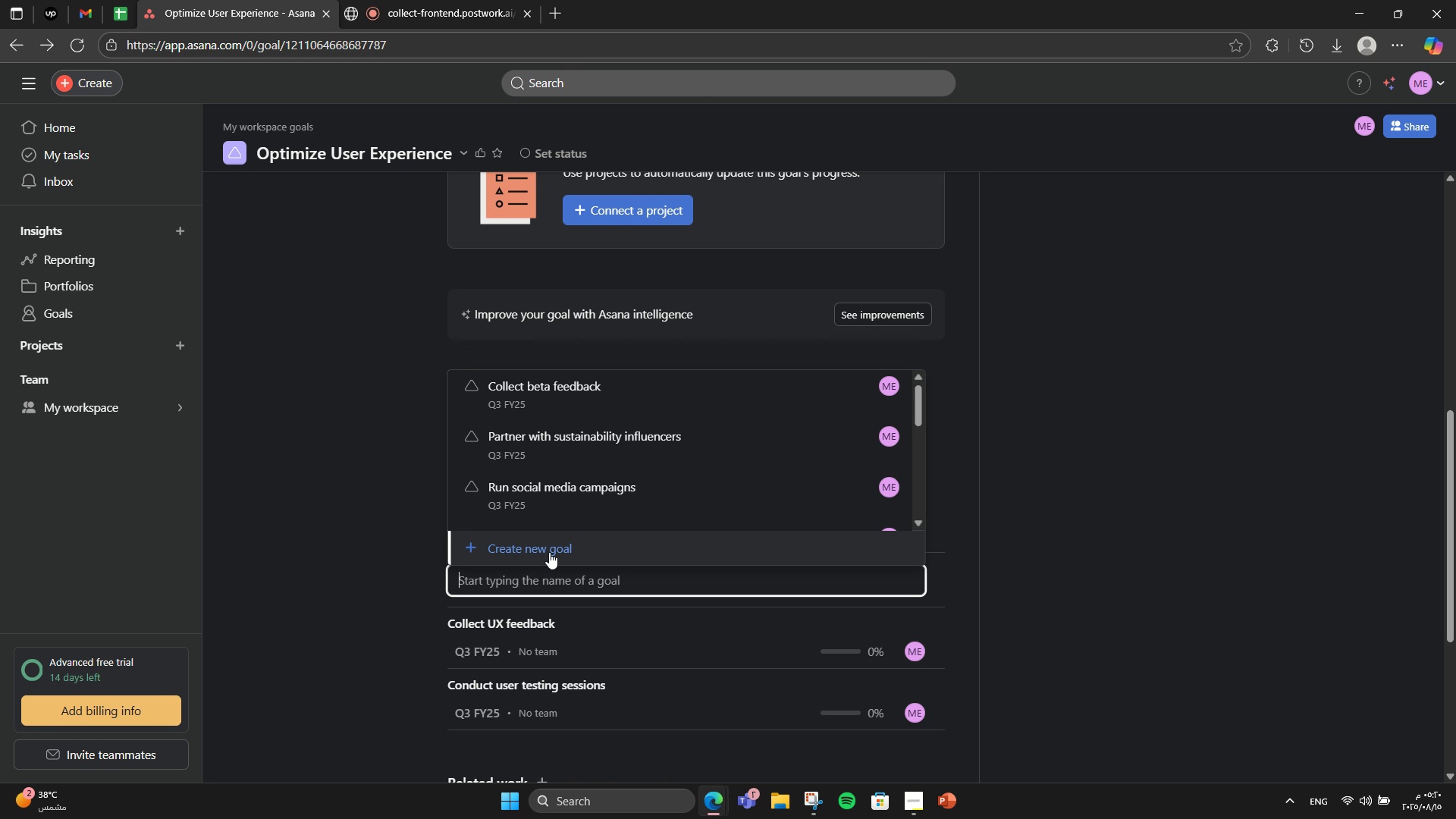 
left_click([549, 549])
 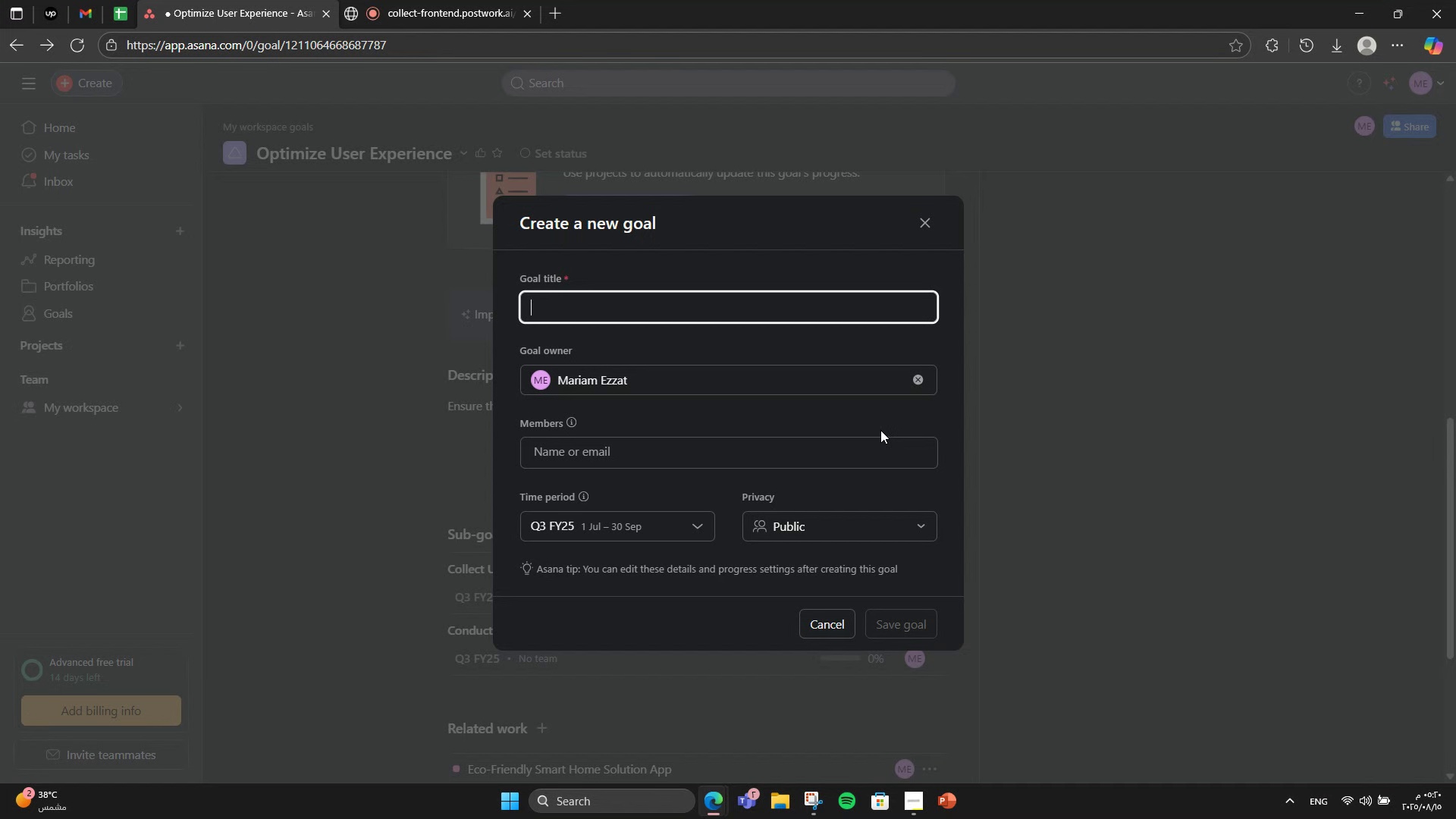 
type(Refine navigation and design)
 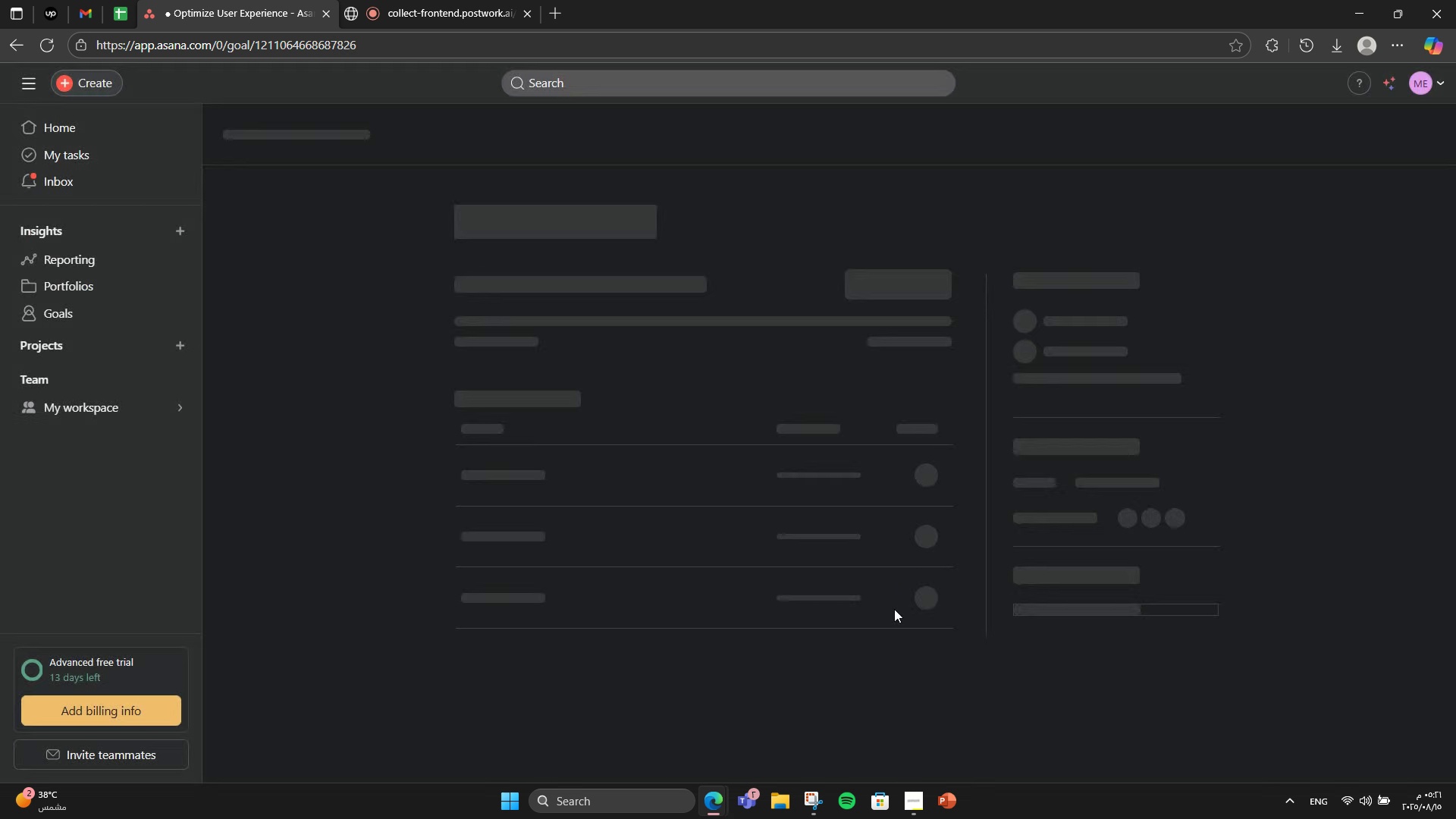 
wait(5.12)
 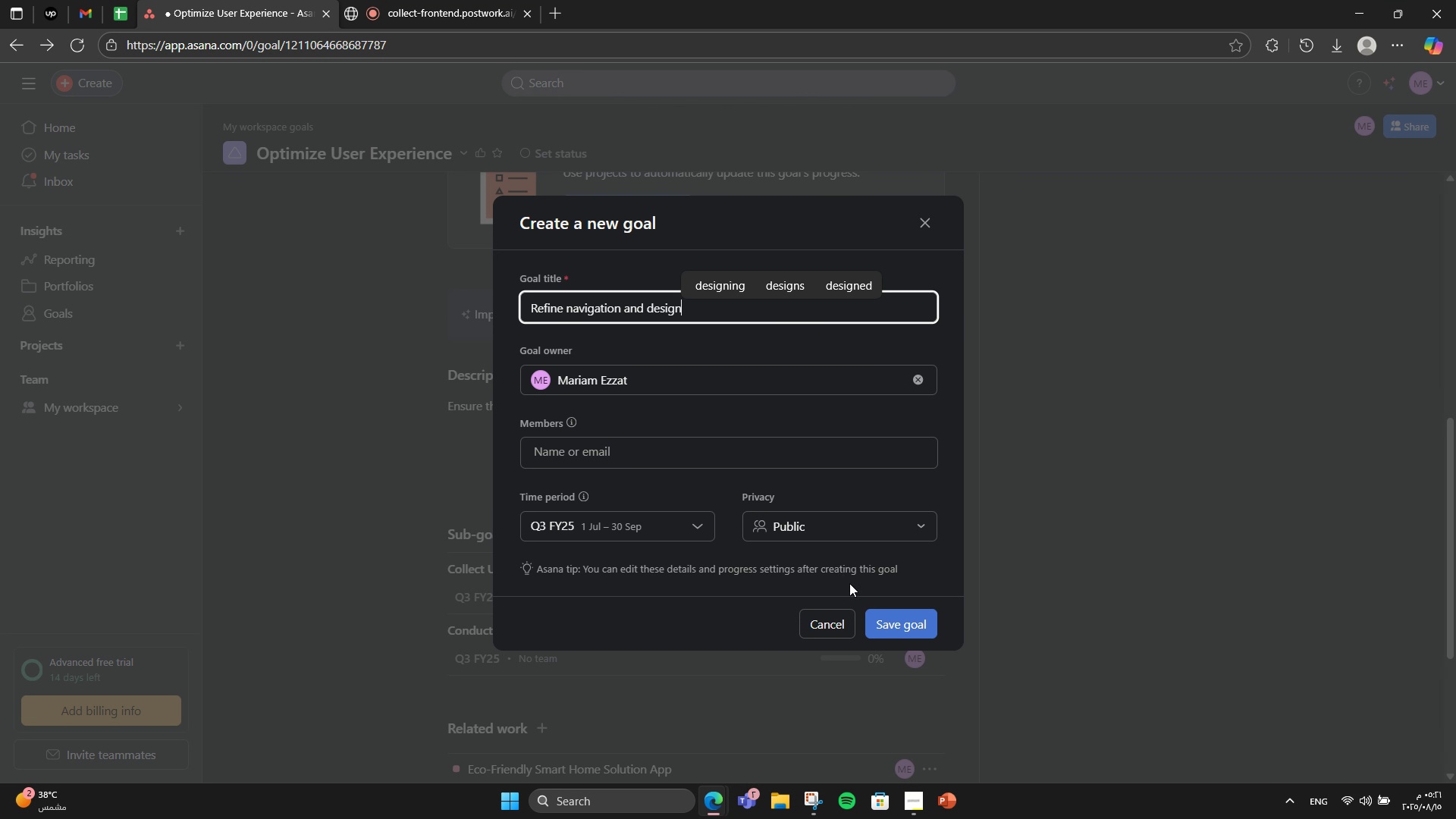 
left_click([894, 609])
 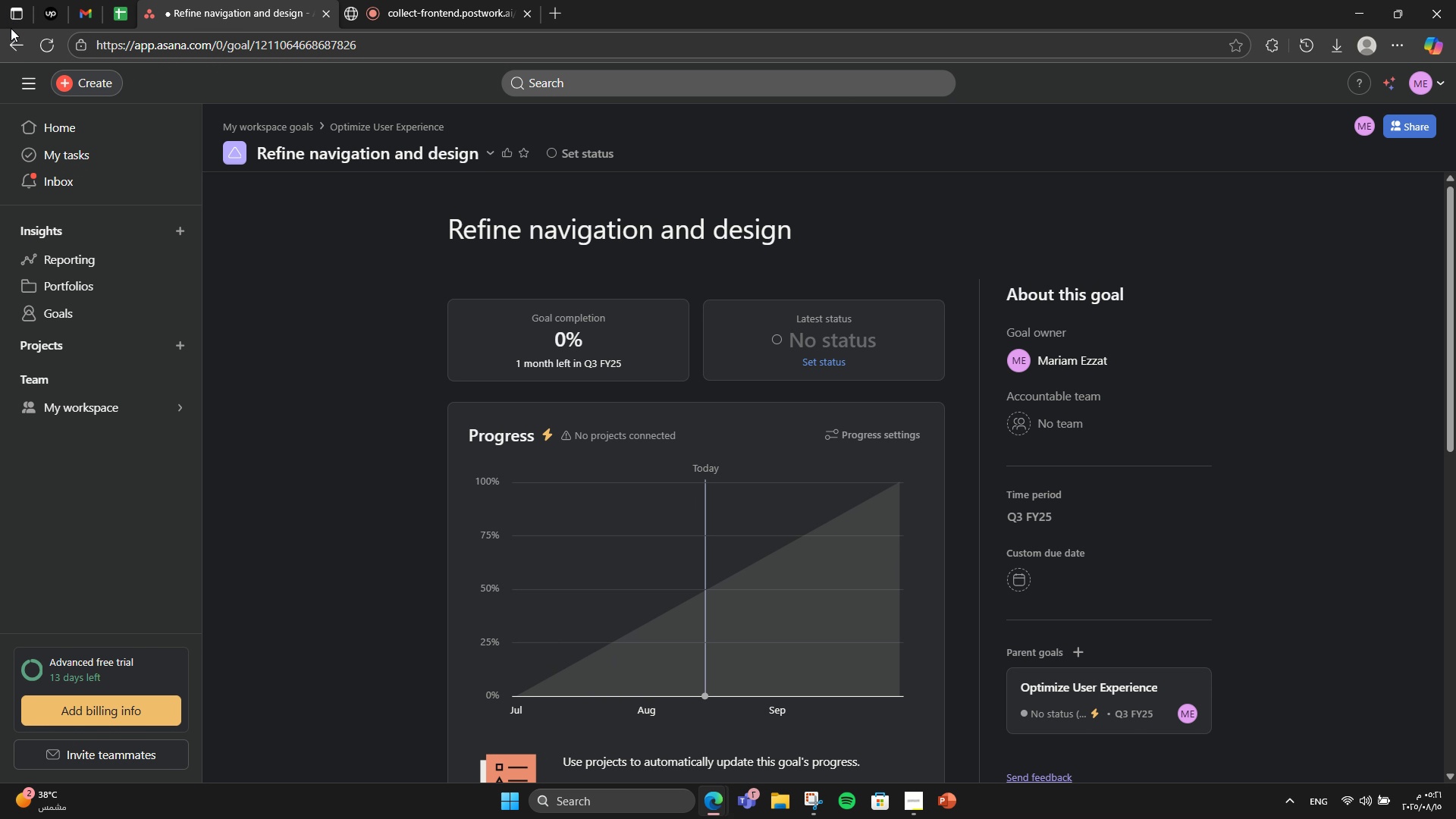 
left_click([14, 33])
 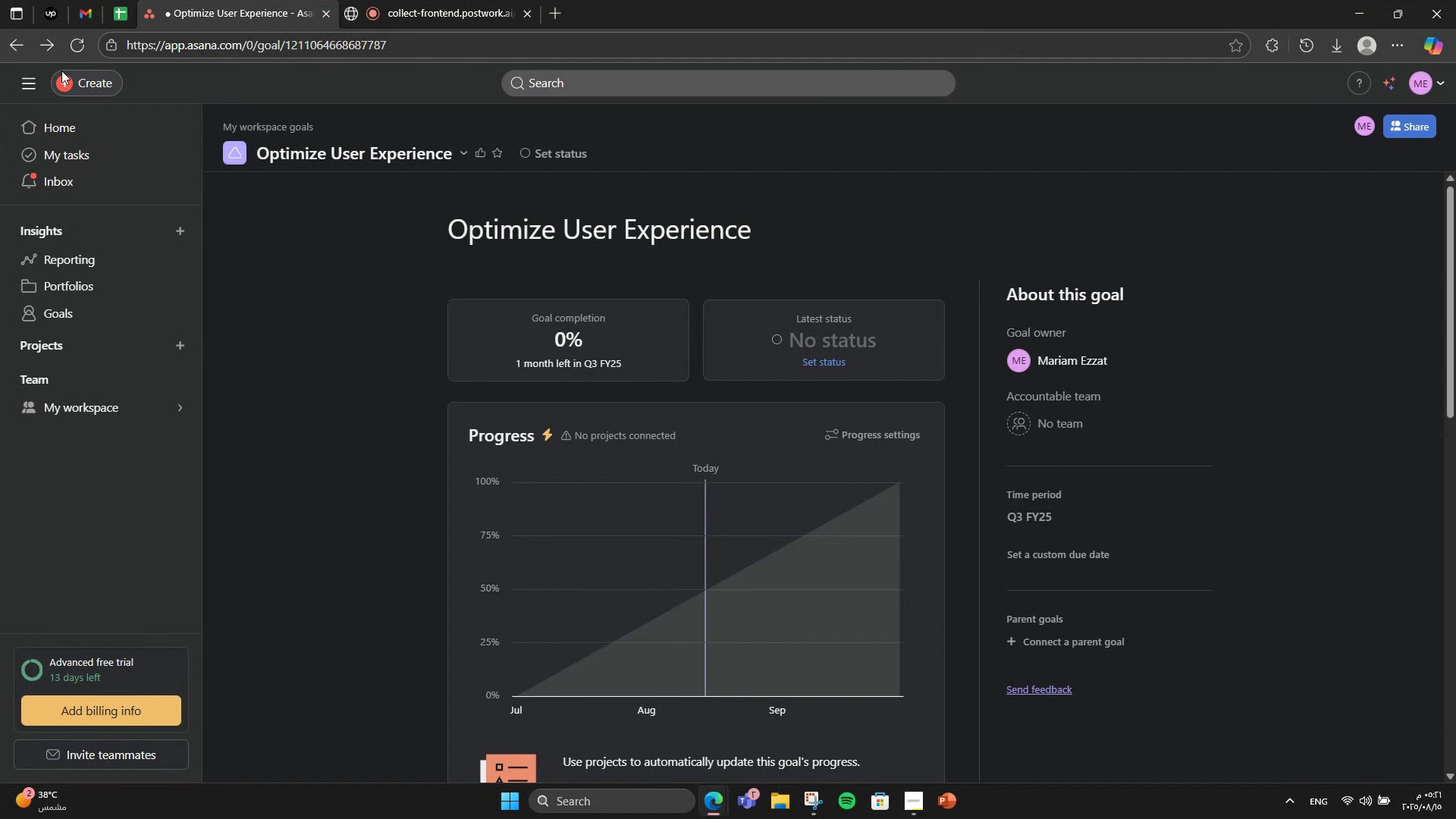 
scroll: coordinate [451, 353], scroll_direction: down, amount: 9.0
 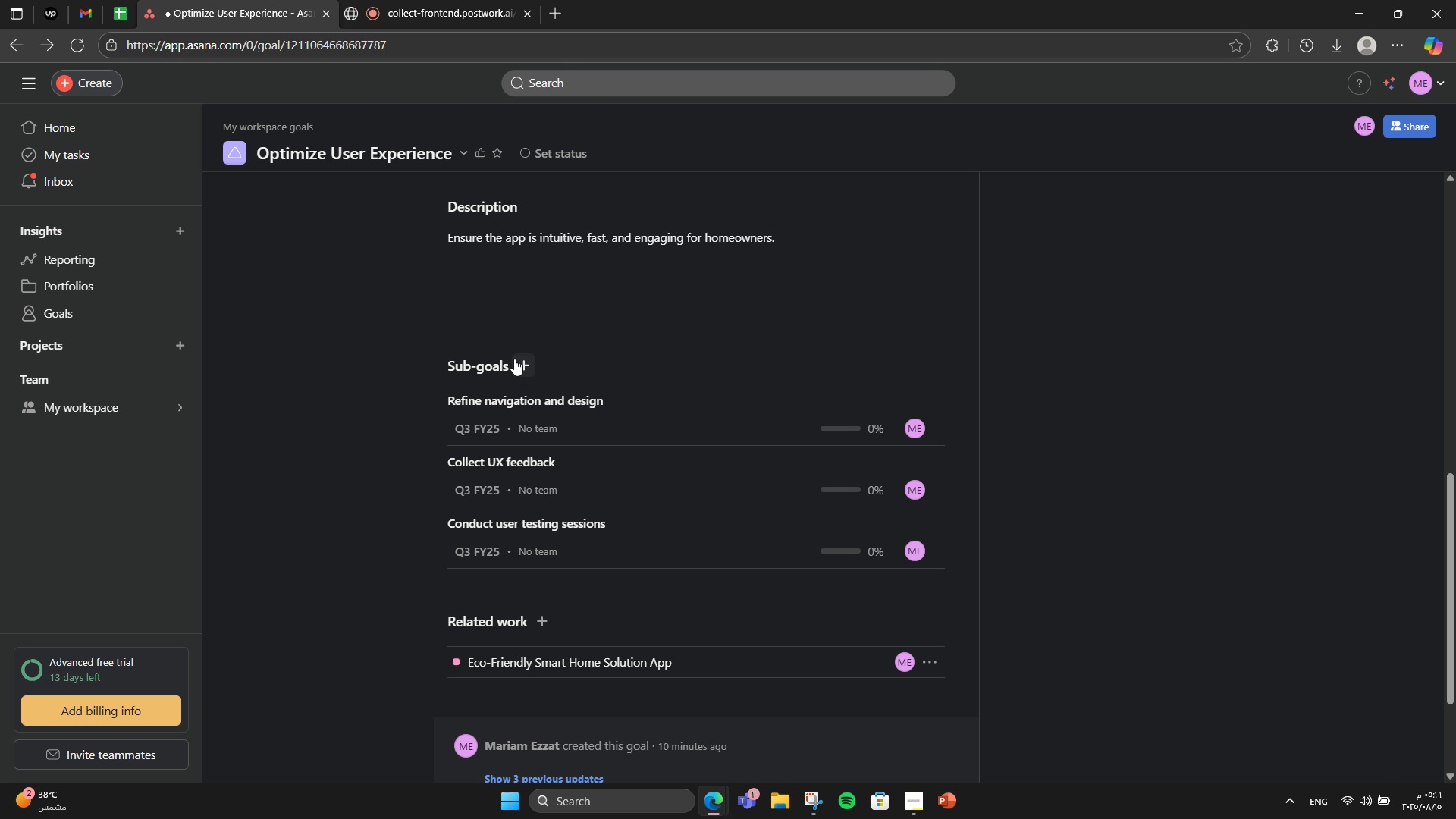 
left_click([516, 360])
 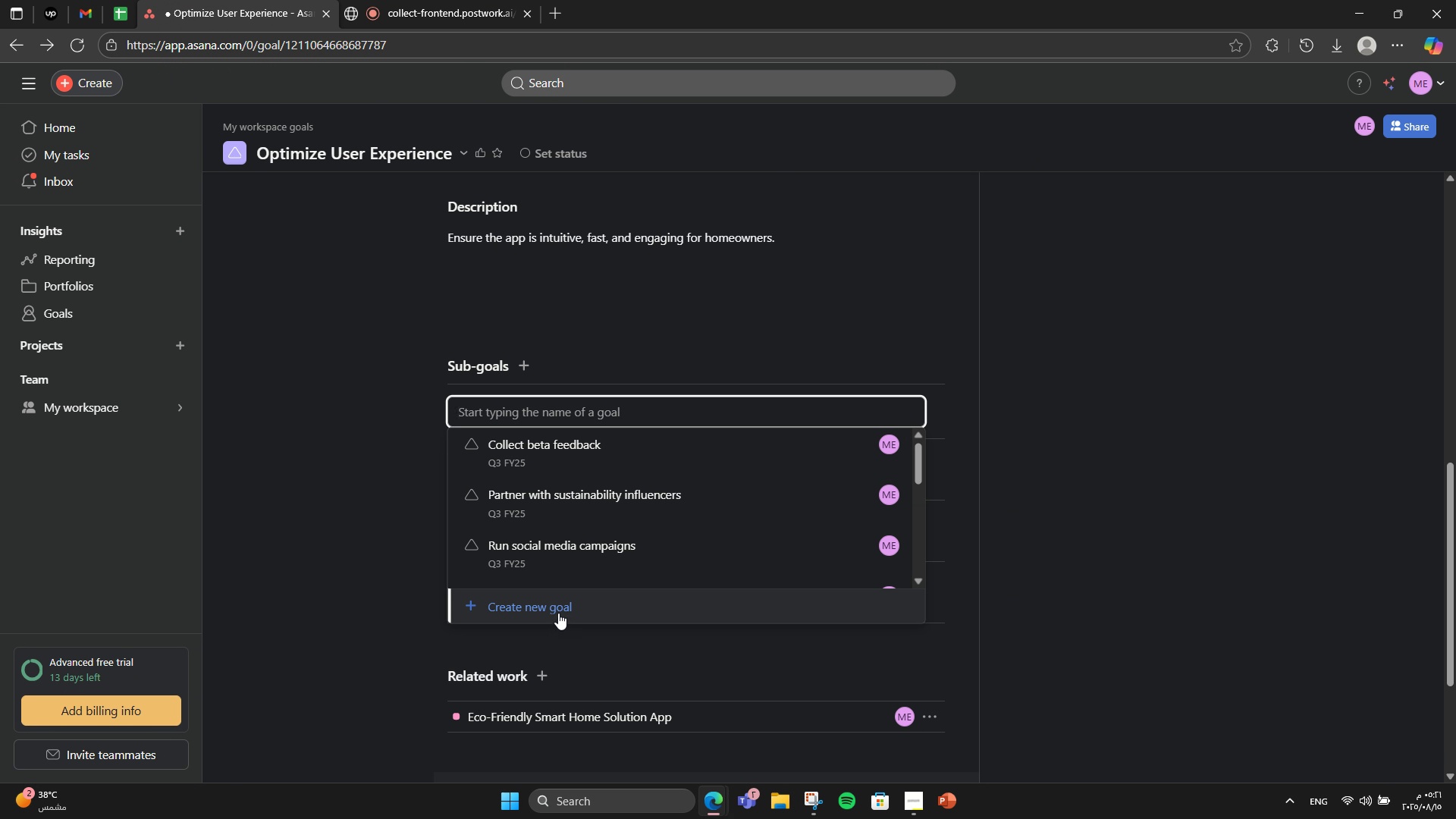 
left_click([556, 611])
 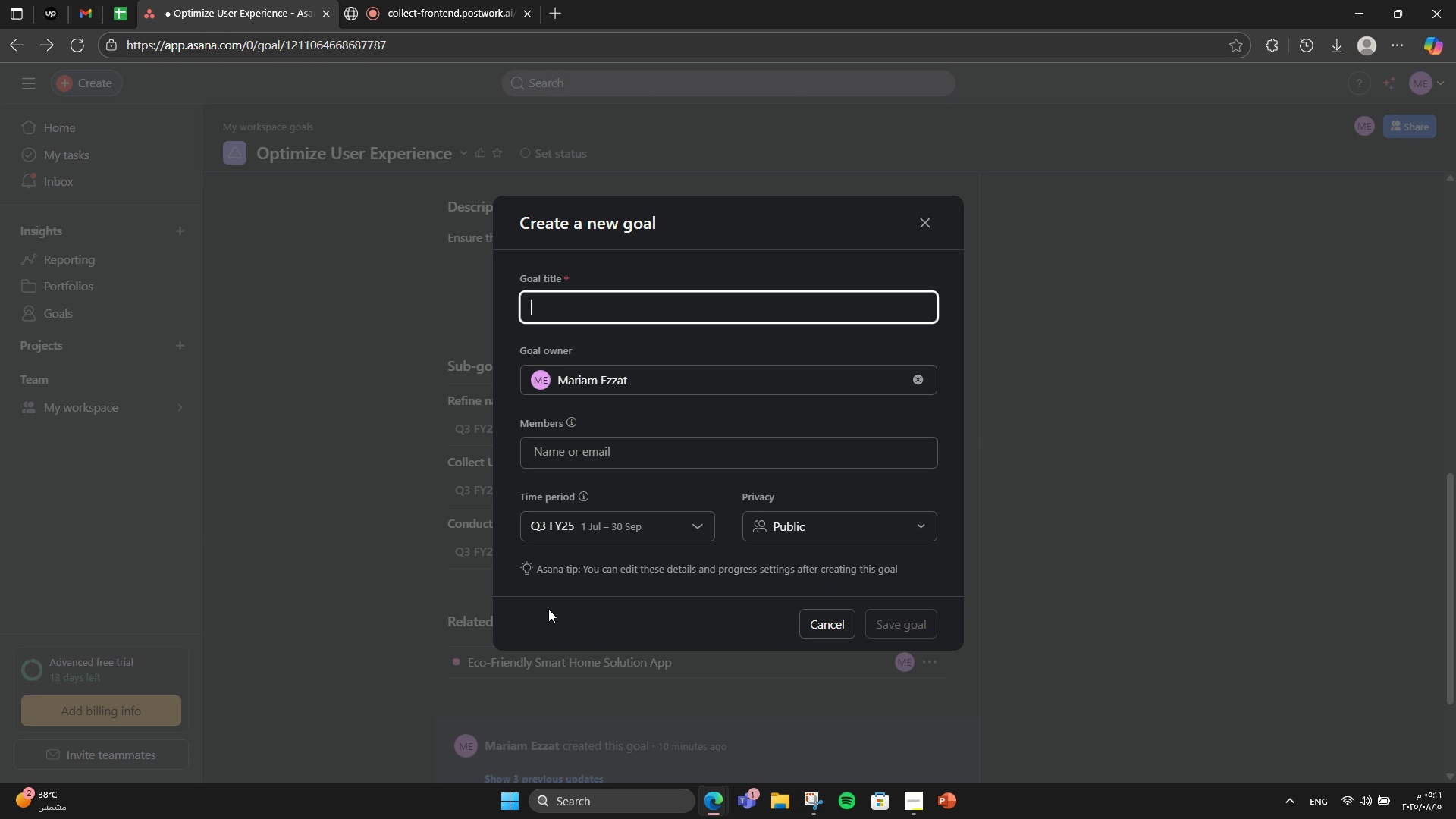 
type(Add personalization features)
 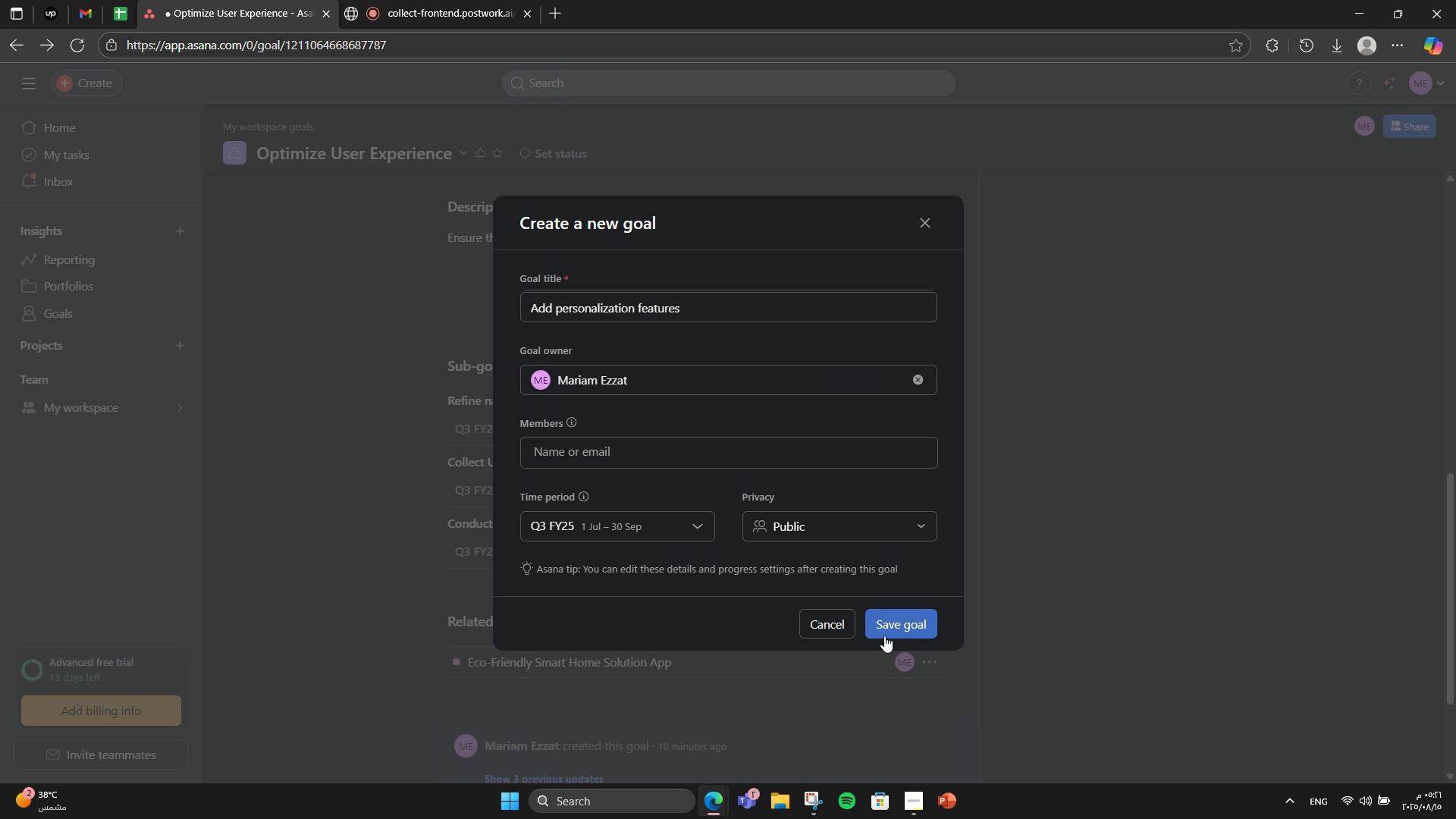 
left_click([884, 635])
 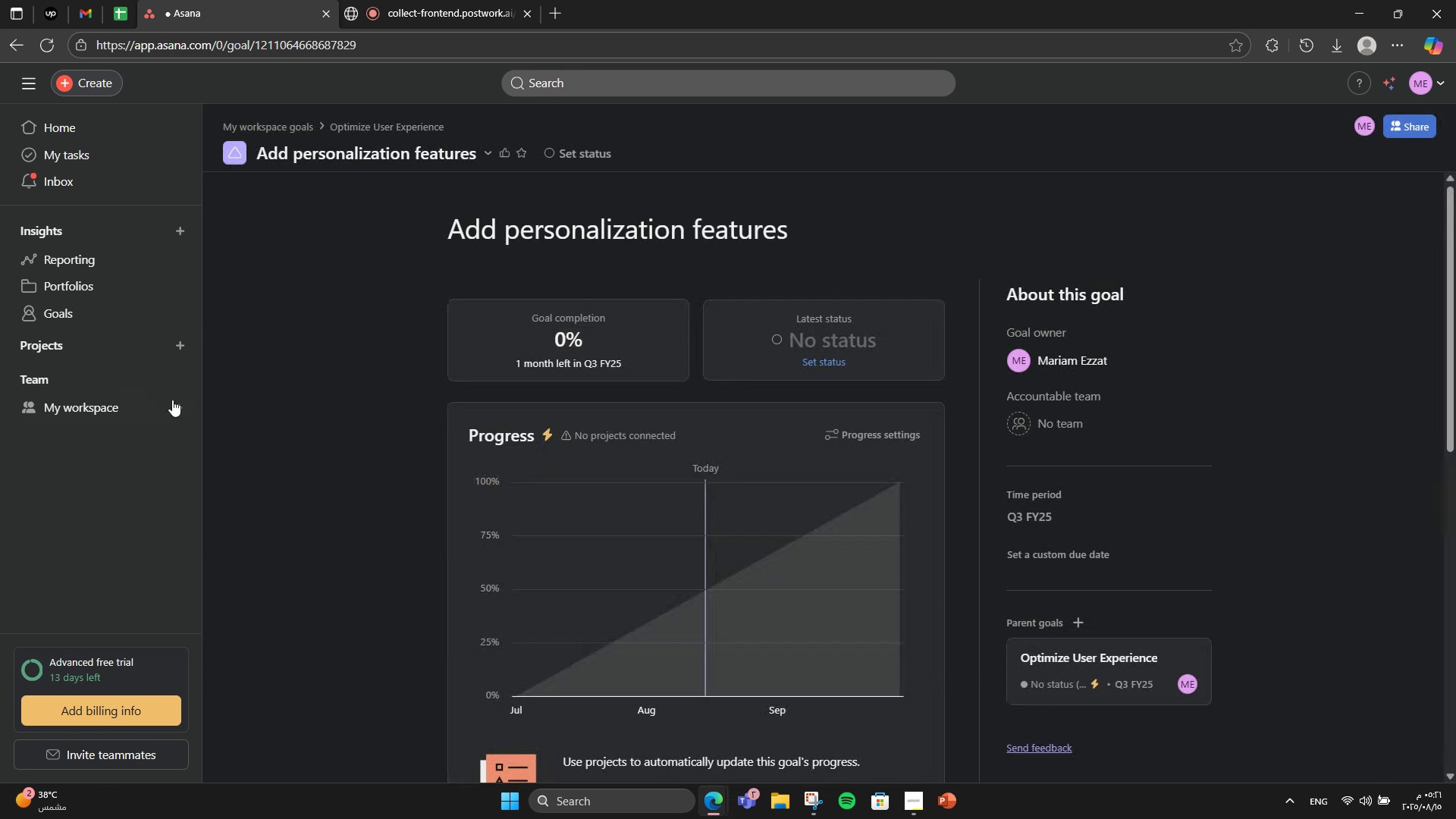 
scroll: coordinate [413, 431], scroll_direction: down, amount: 9.0
 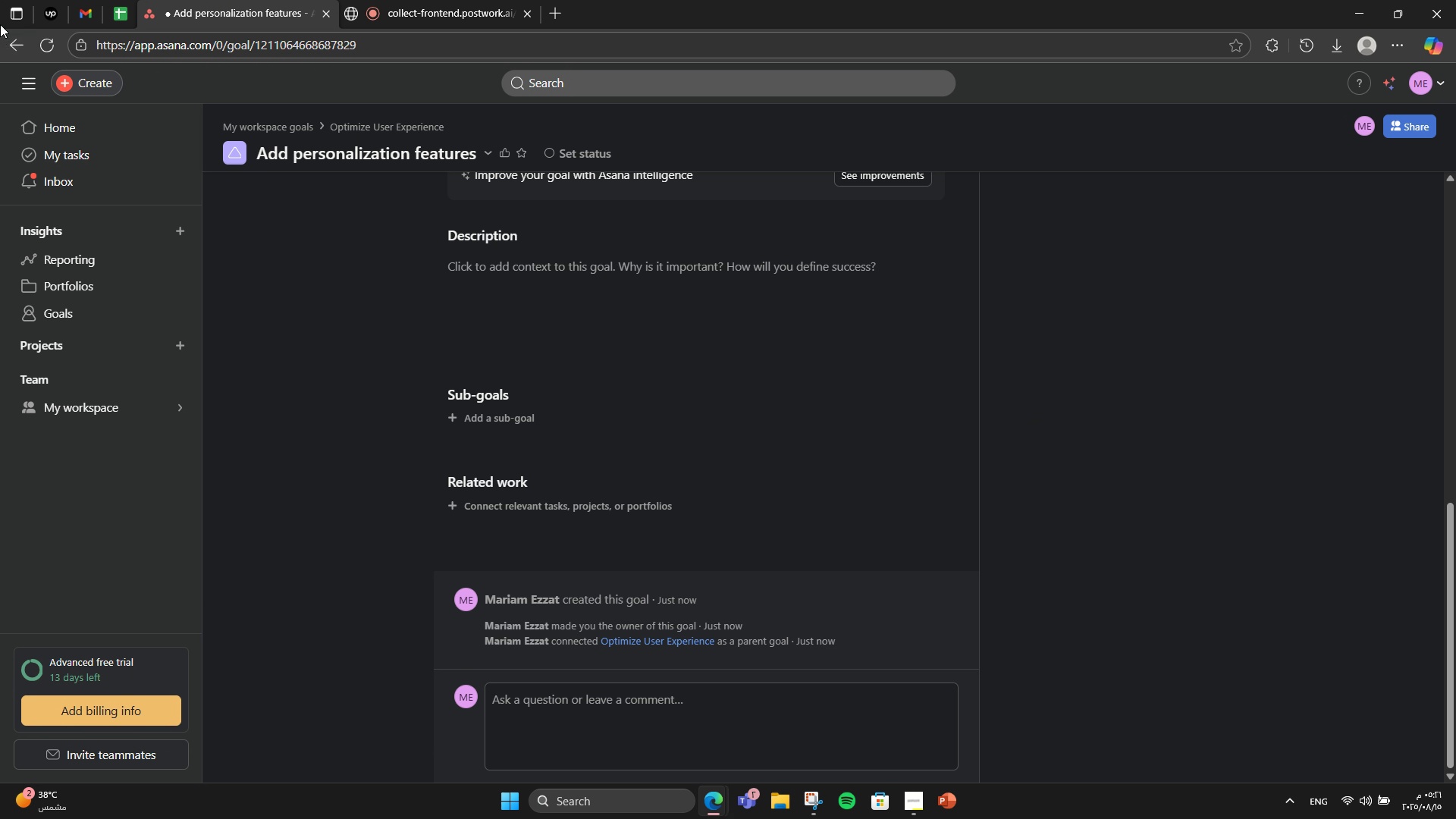 
left_click([8, 39])
 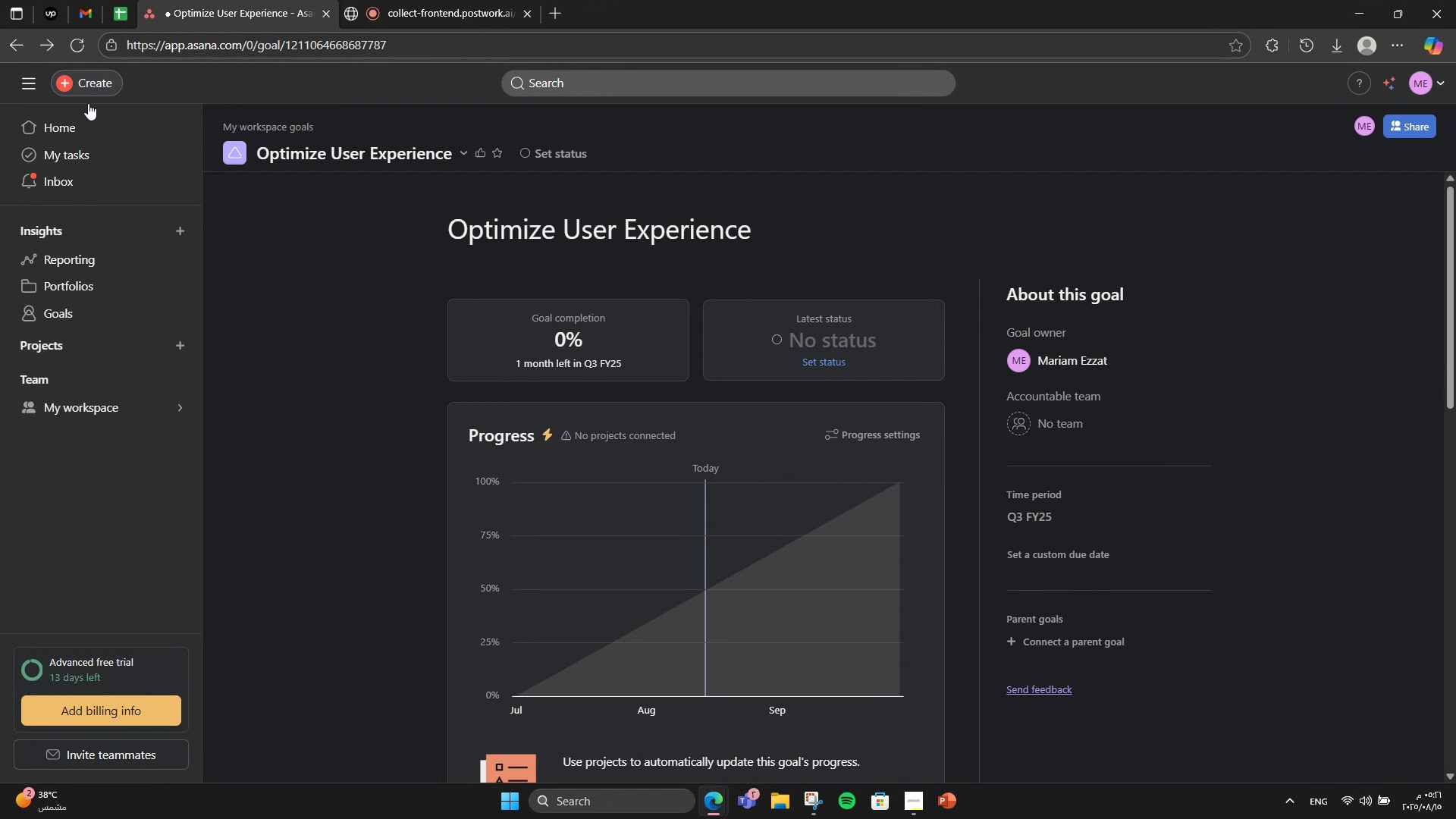 
scroll: coordinate [641, 475], scroll_direction: down, amount: 5.0
 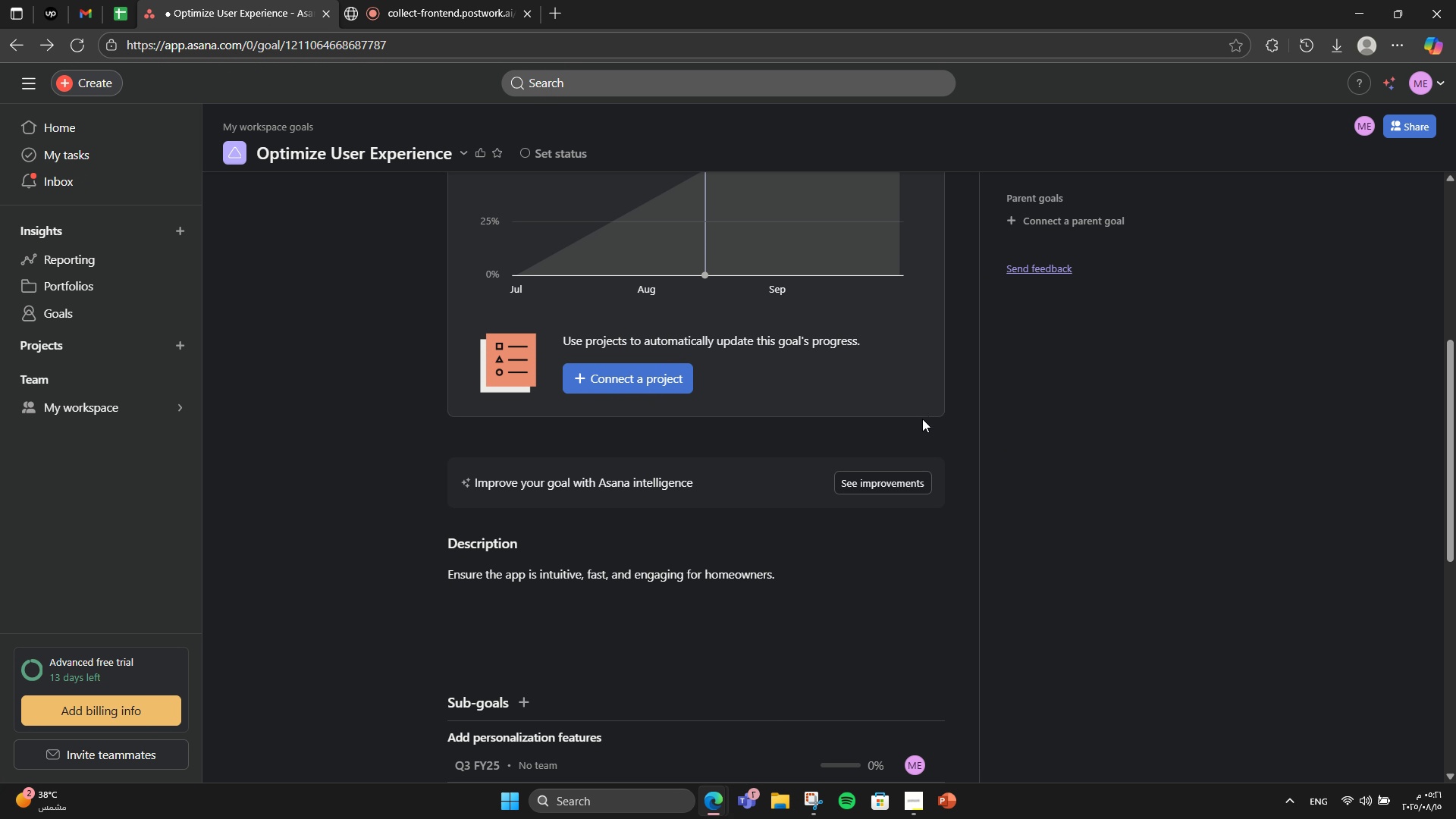 
left_click([19, 46])
 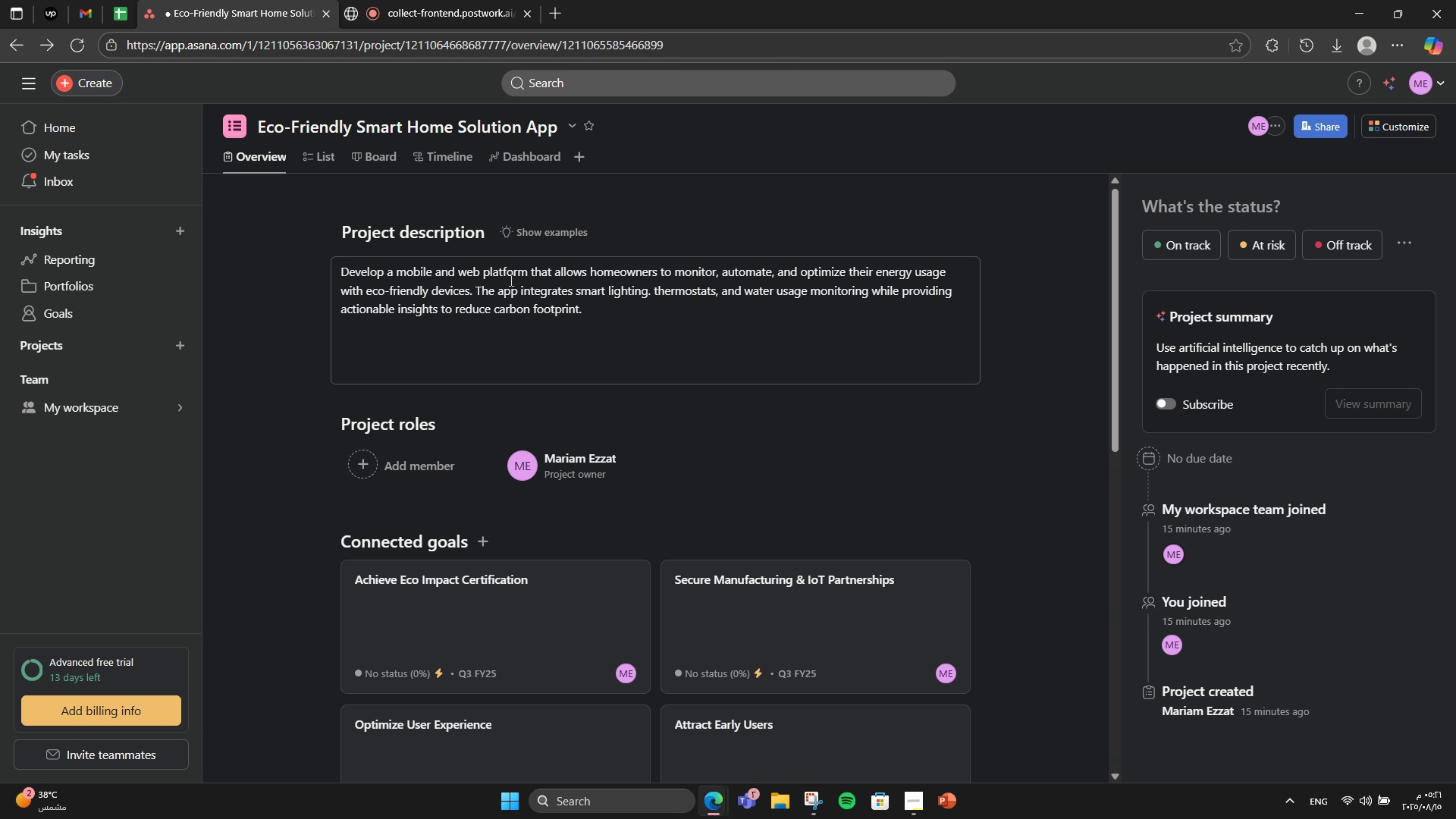 
scroll: coordinate [498, 308], scroll_direction: down, amount: 2.0
 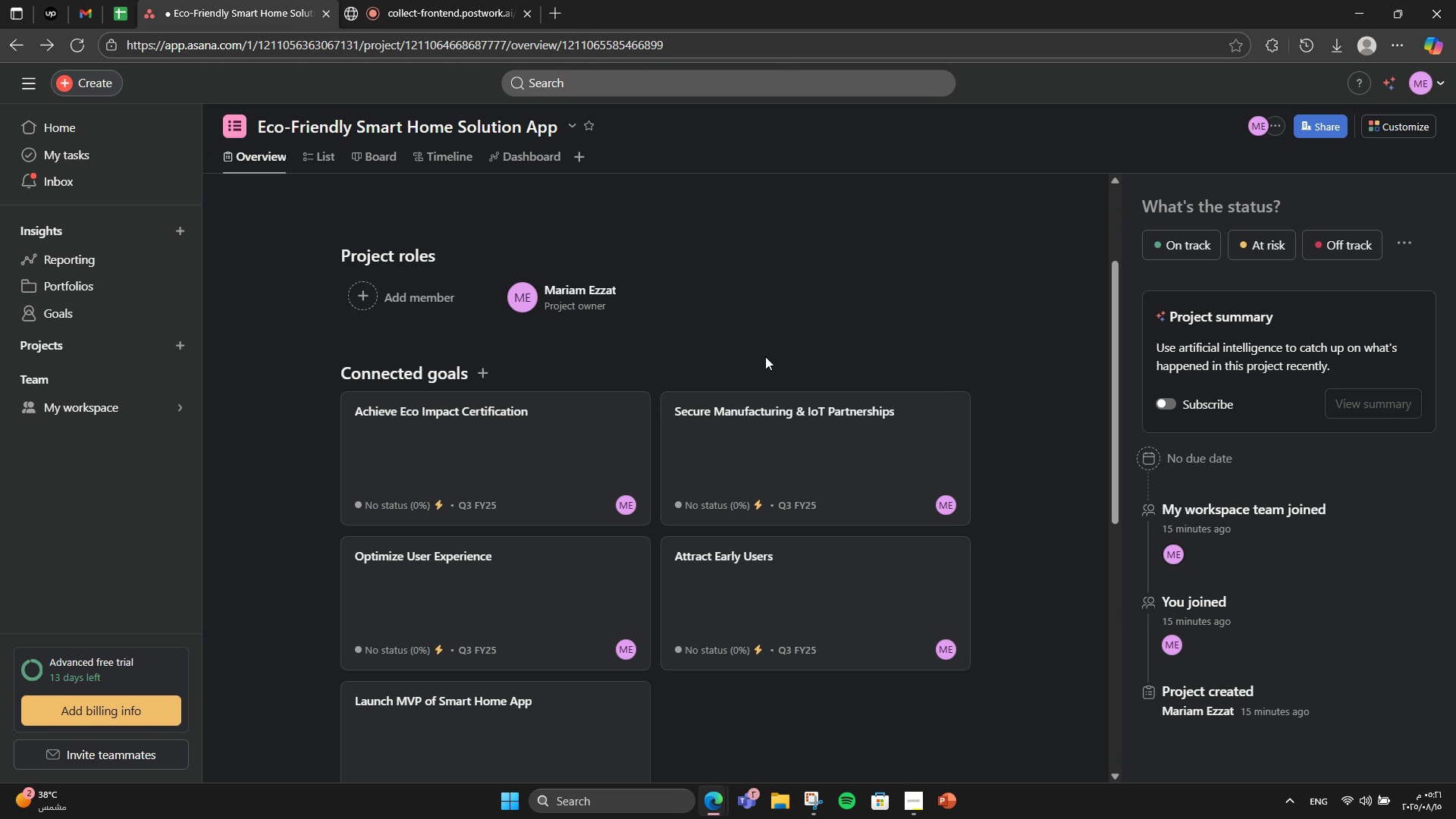 
left_click([778, 431])
 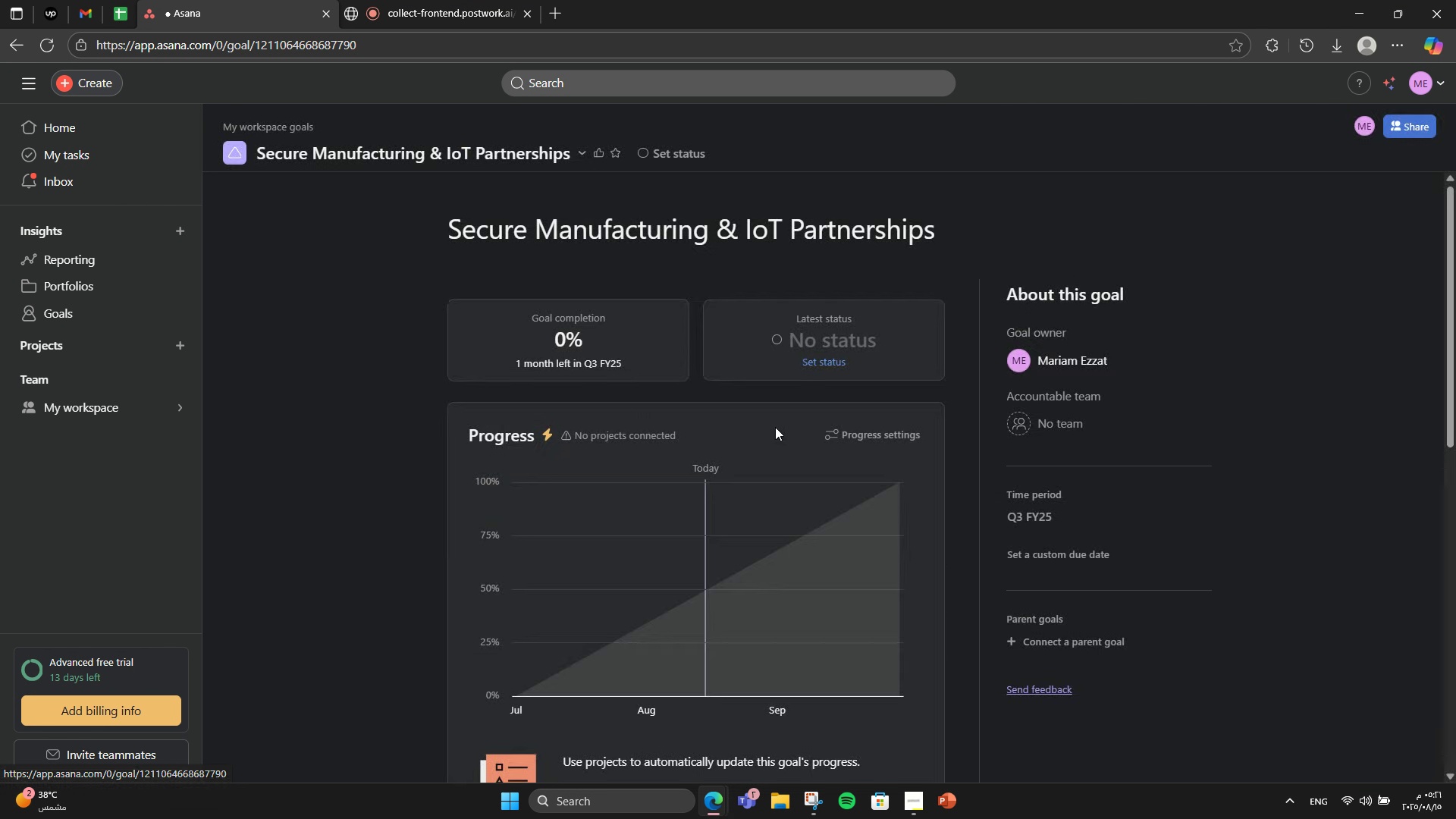 
scroll: coordinate [648, 559], scroll_direction: down, amount: 6.0
 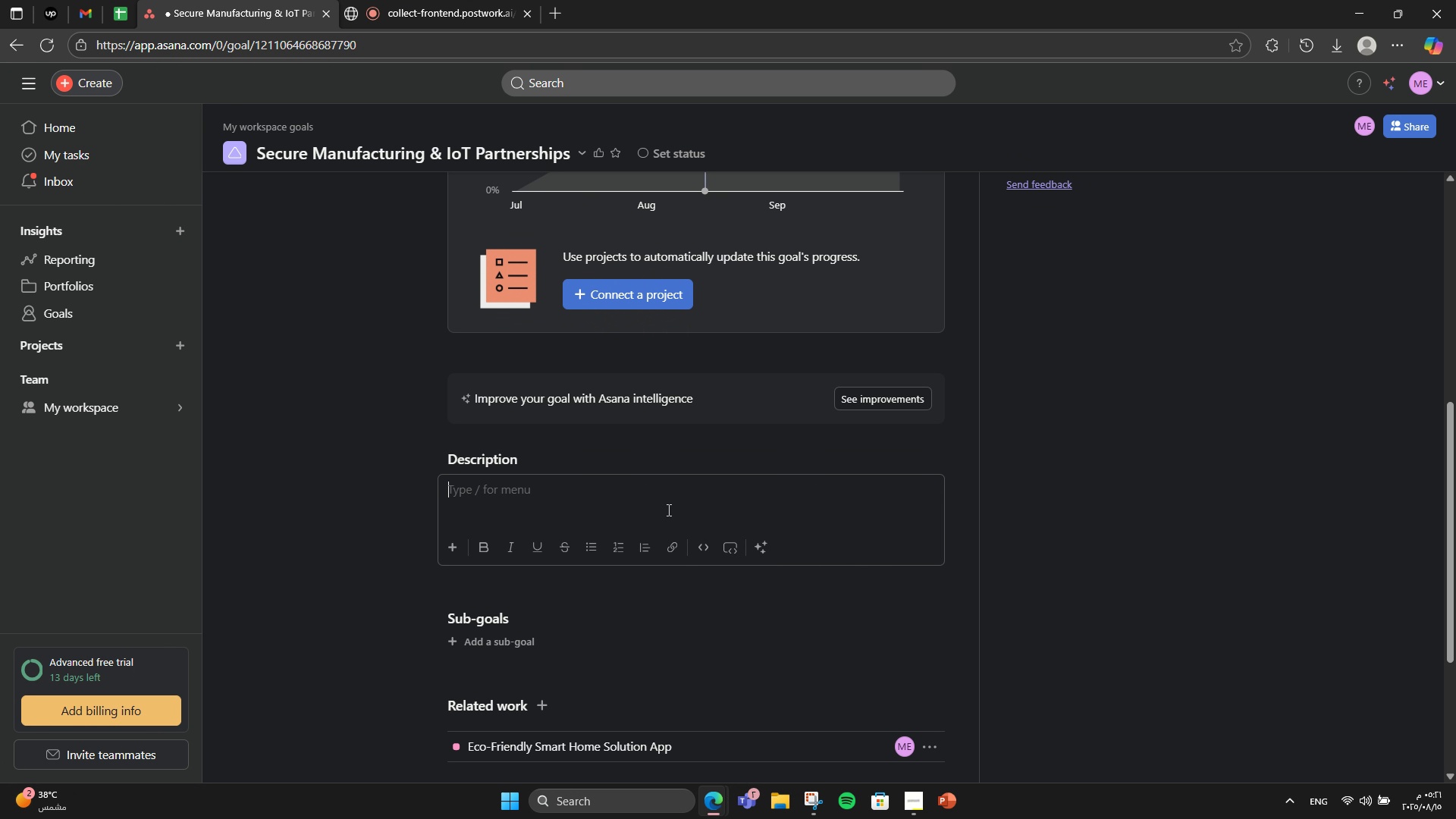 
type(Partner with smart )
 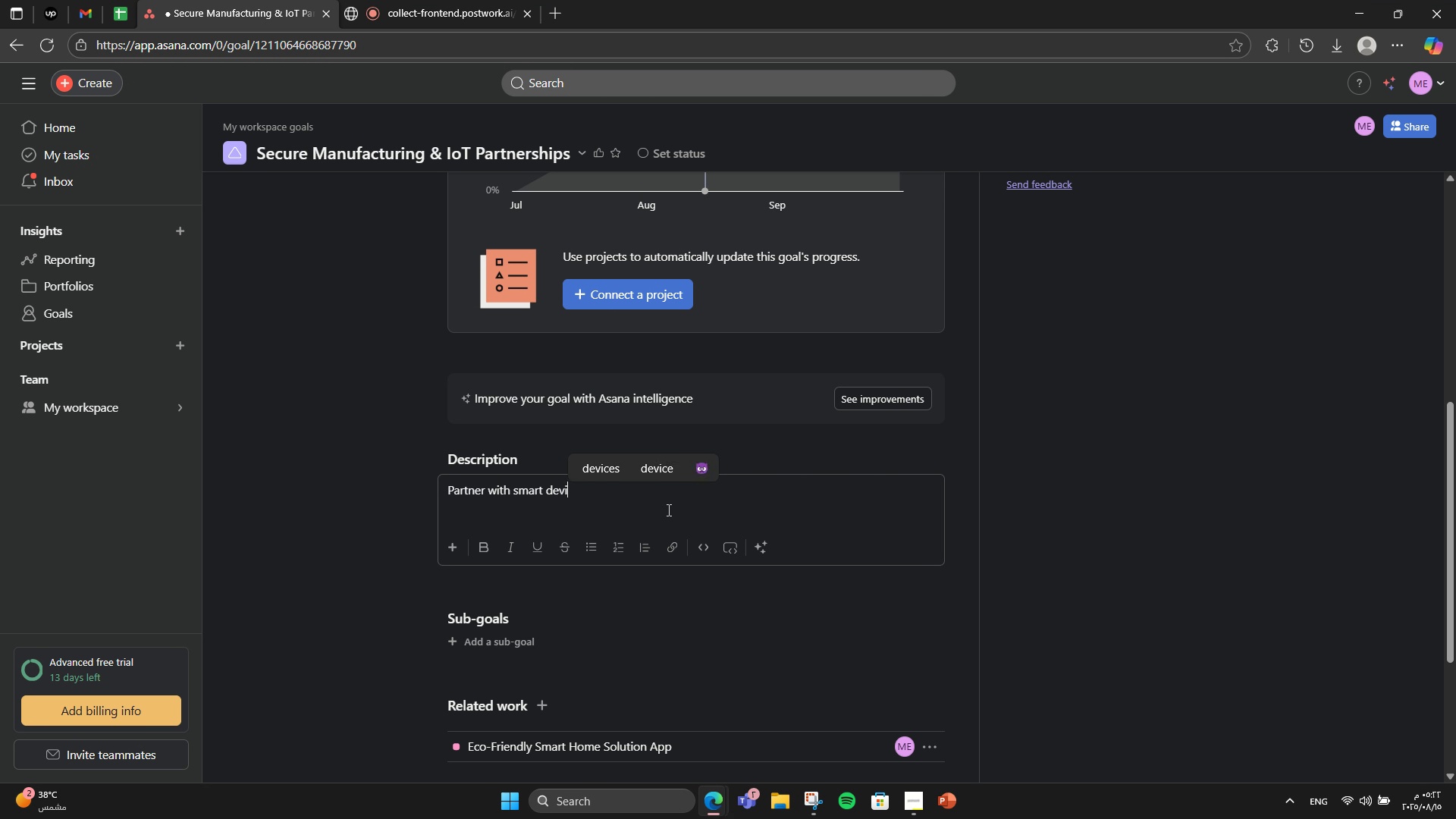 
wait(9.89)
 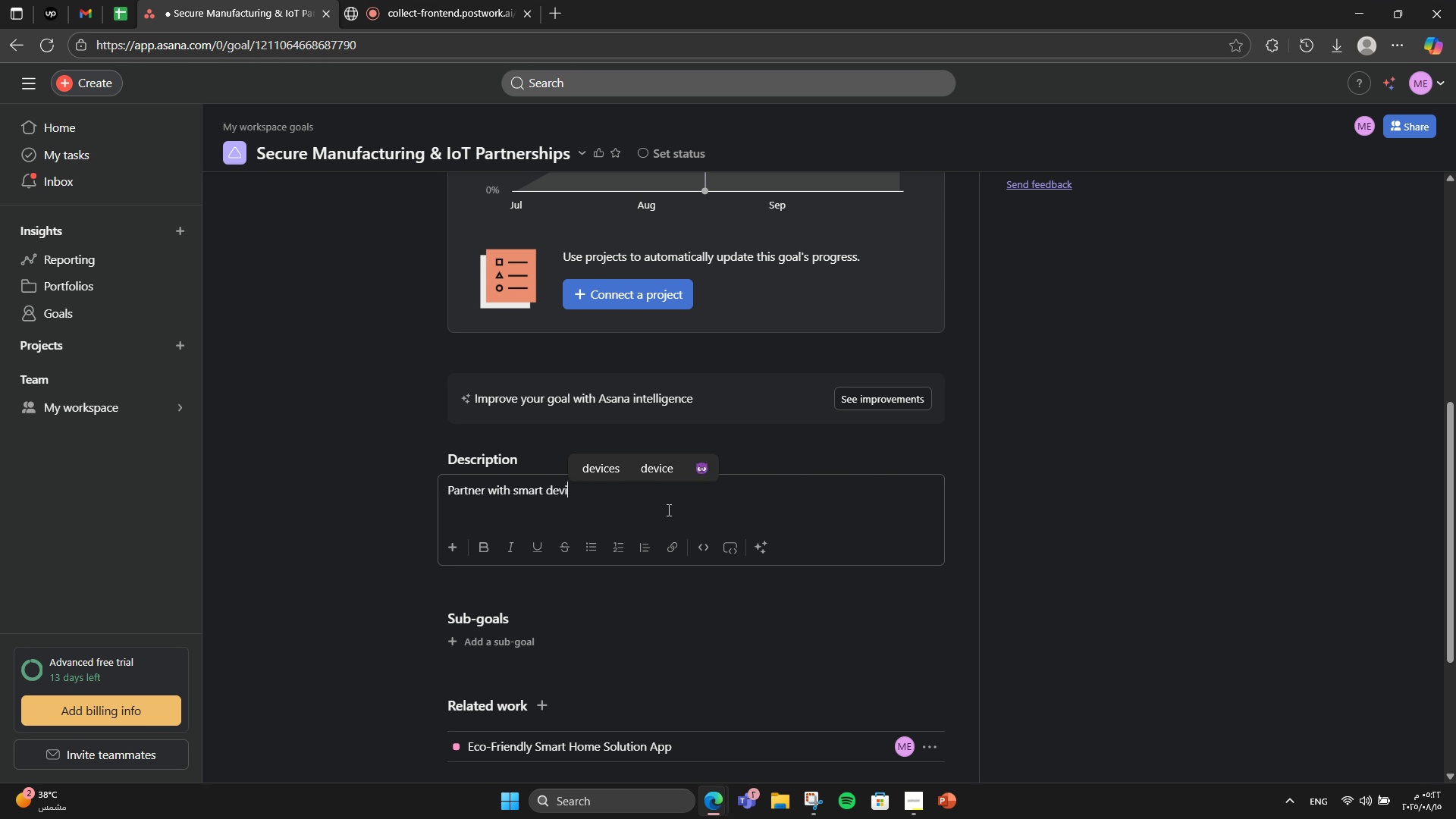 
type(devices )
key(Backspace)
key(Backspace)
type( )
 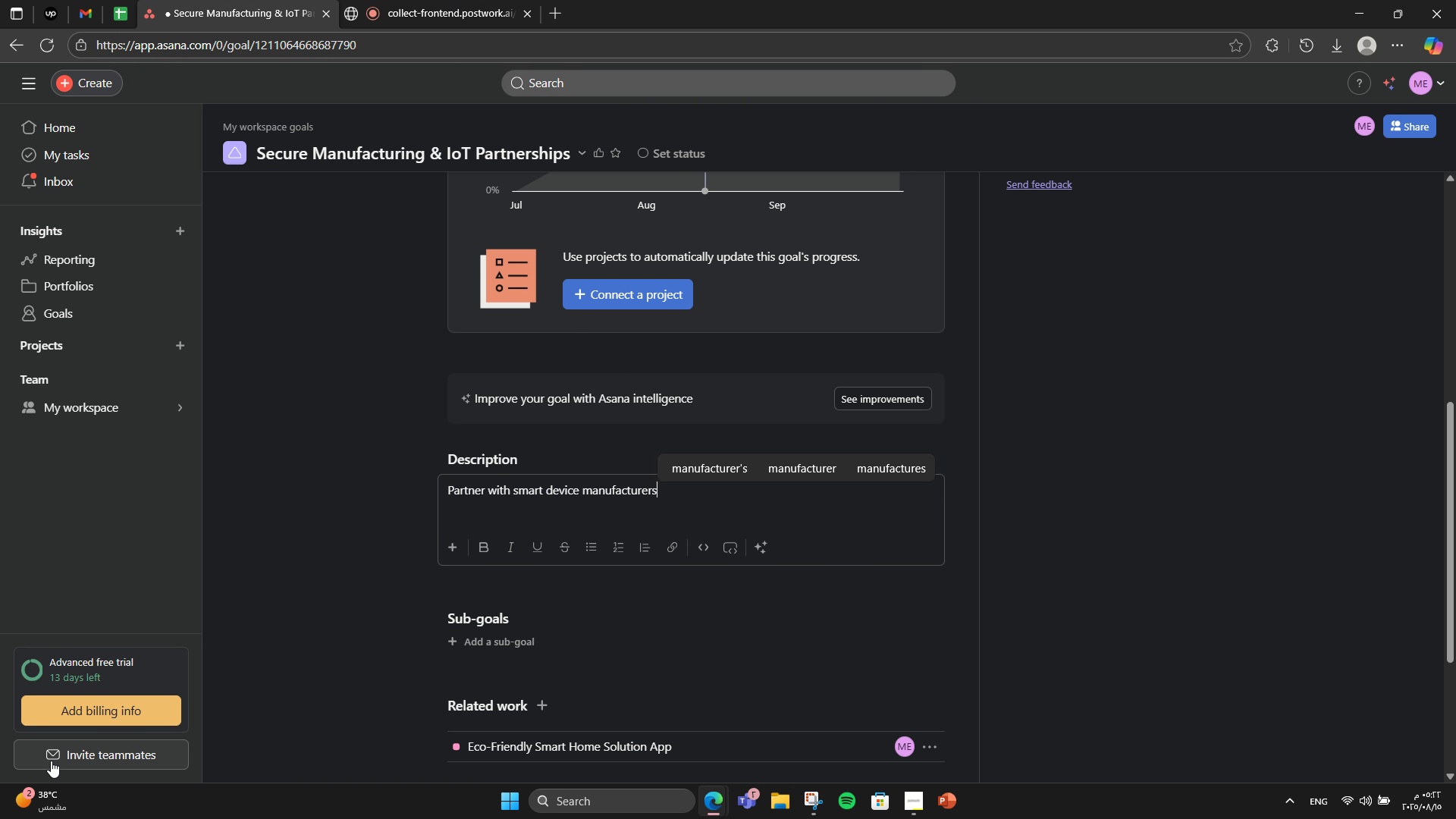 
wait(10.35)
 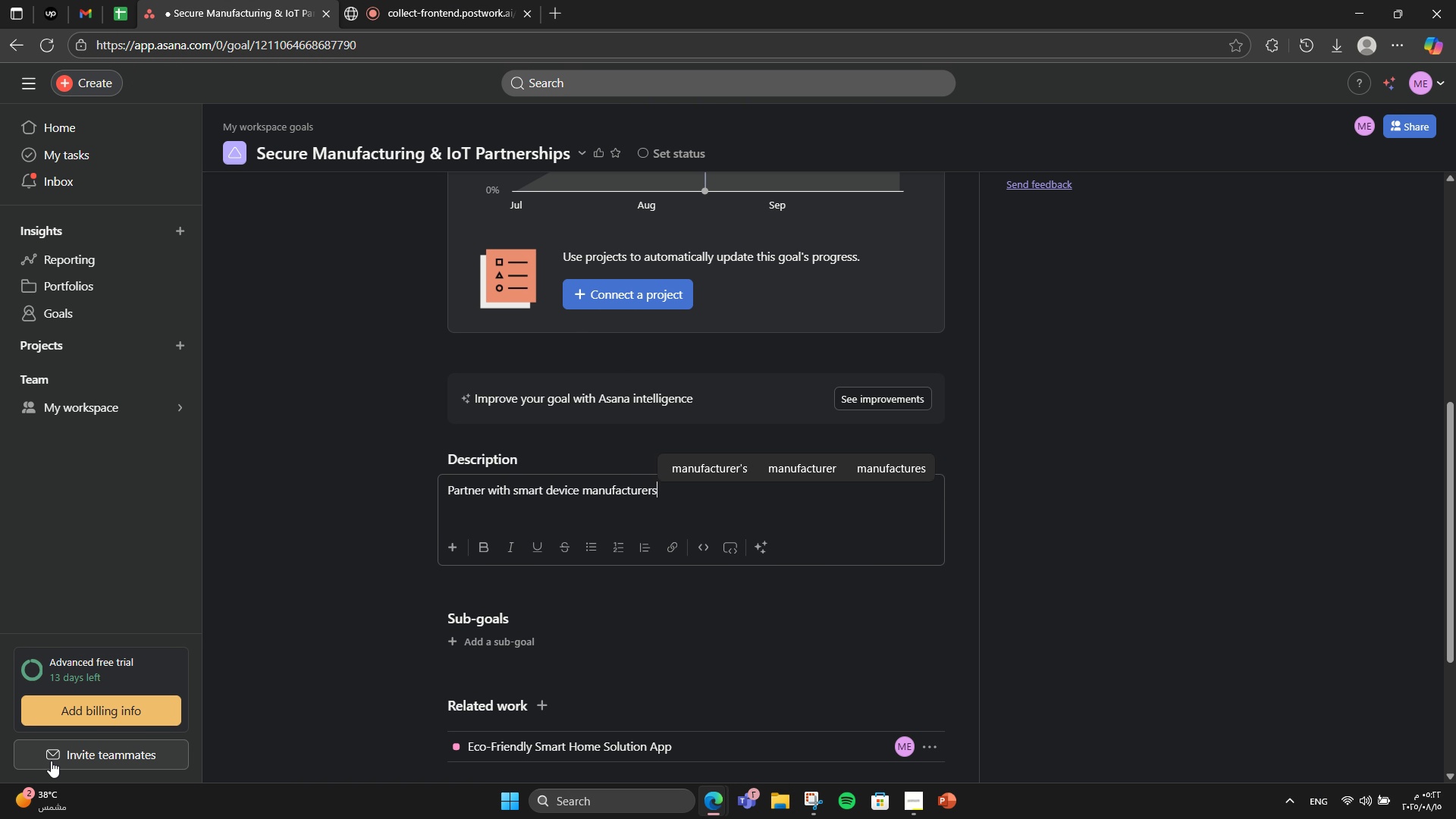 
type(manufacturers for integration and dic)
key(Backspace)
key(Backspace)
type(is)
 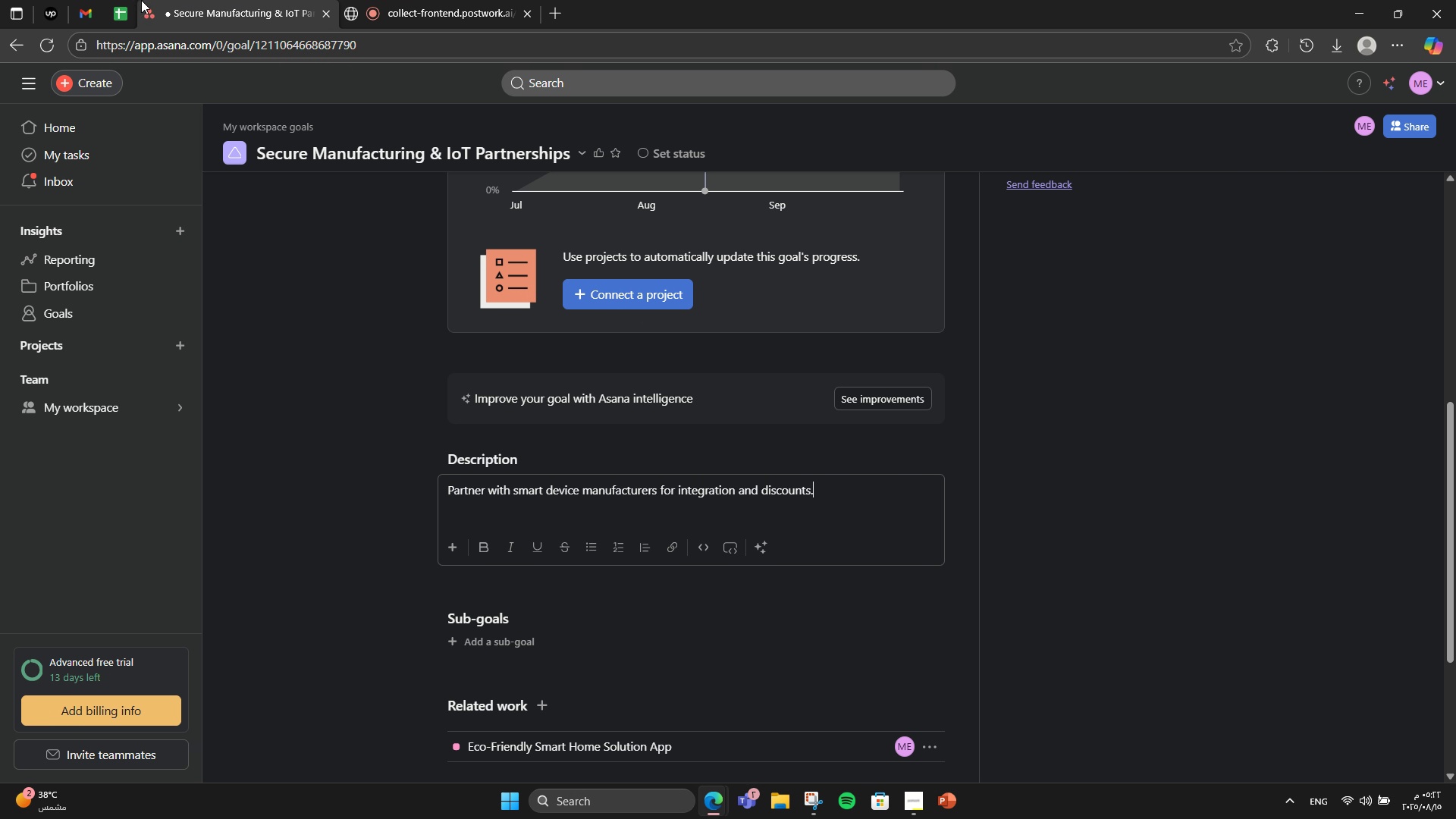 
wait(10.78)
 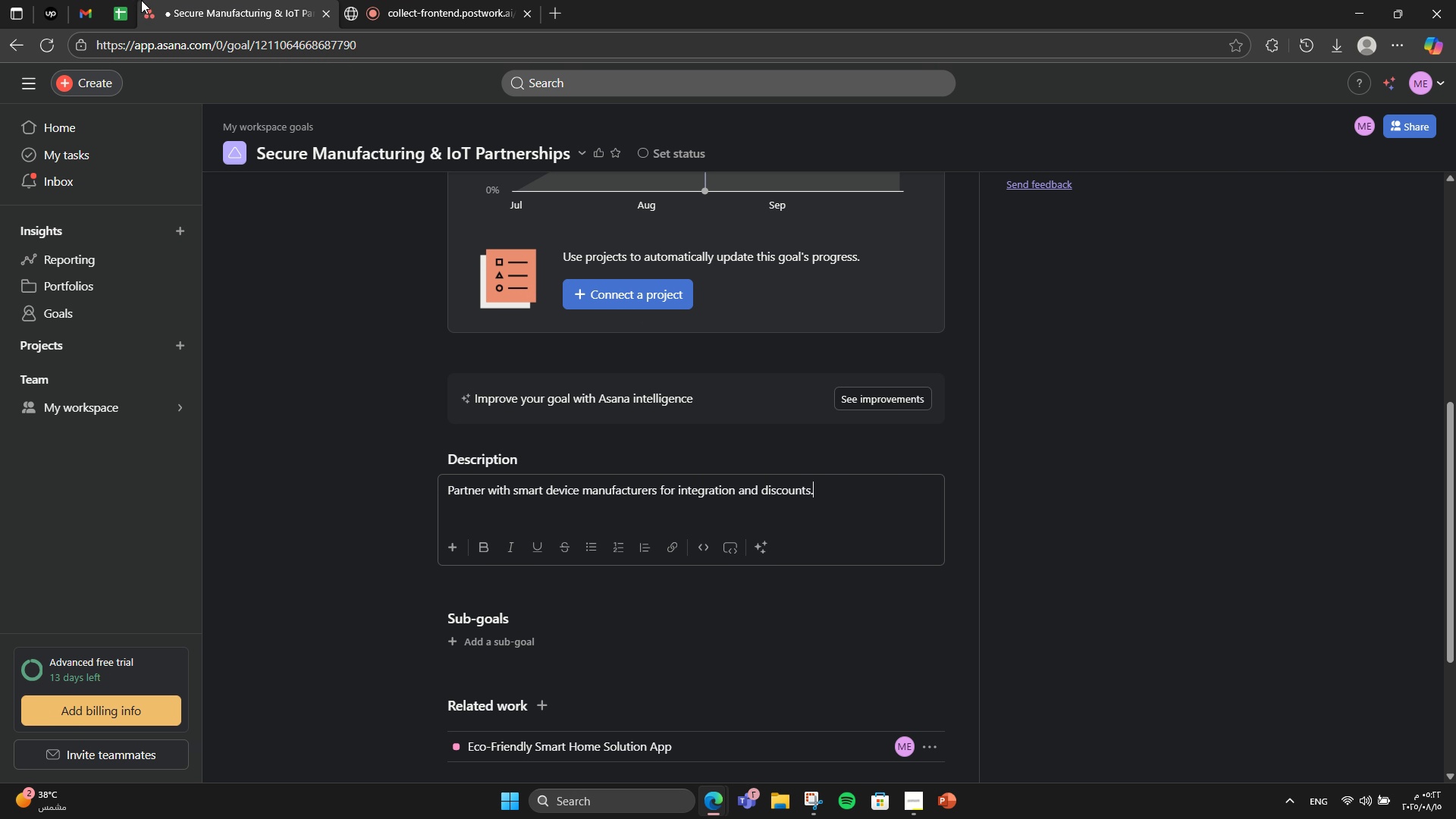 
type(counts.)
 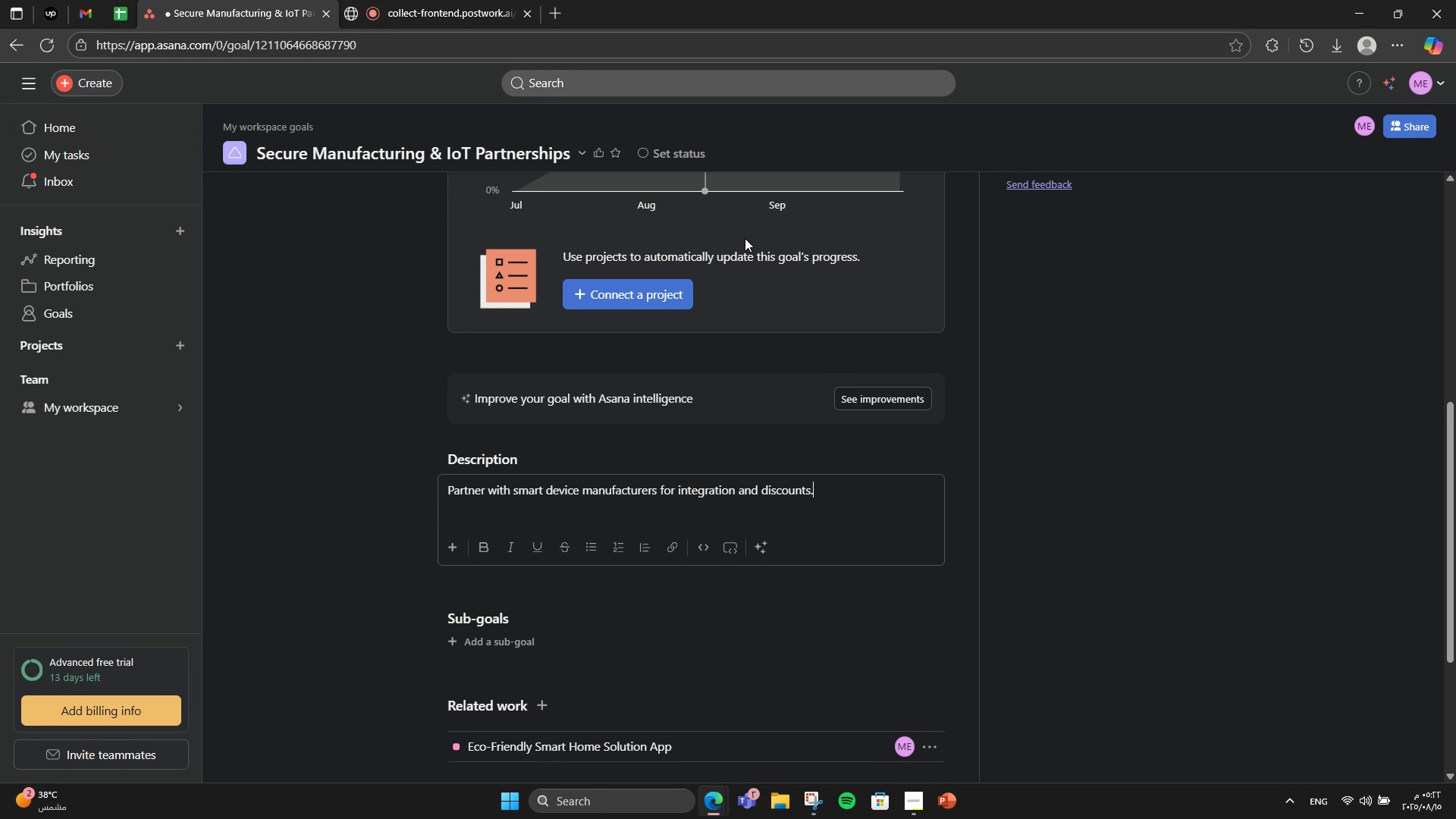 
wait(10.37)
 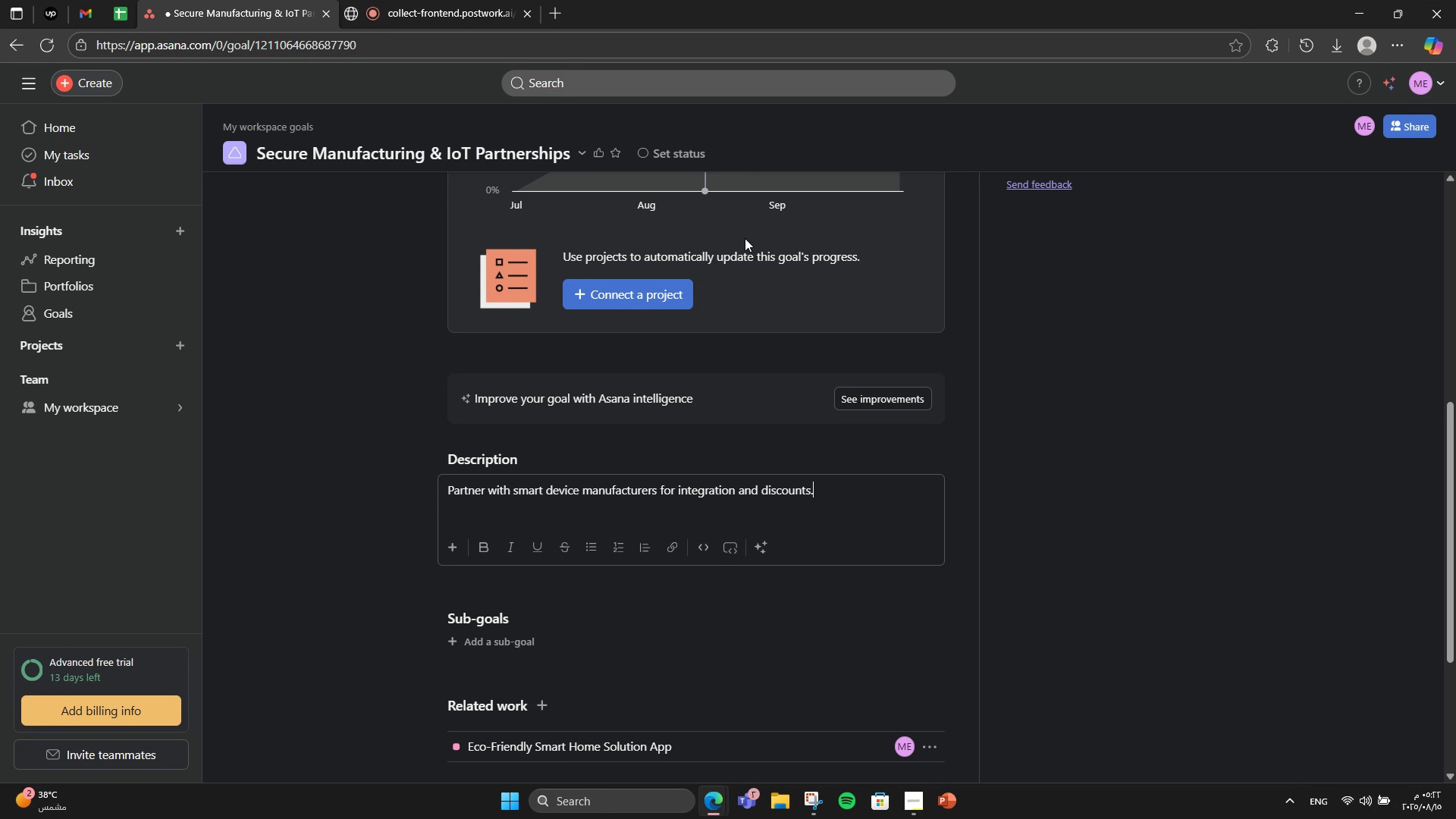 
scroll: coordinate [823, 353], scroll_direction: down, amount: 3.0
 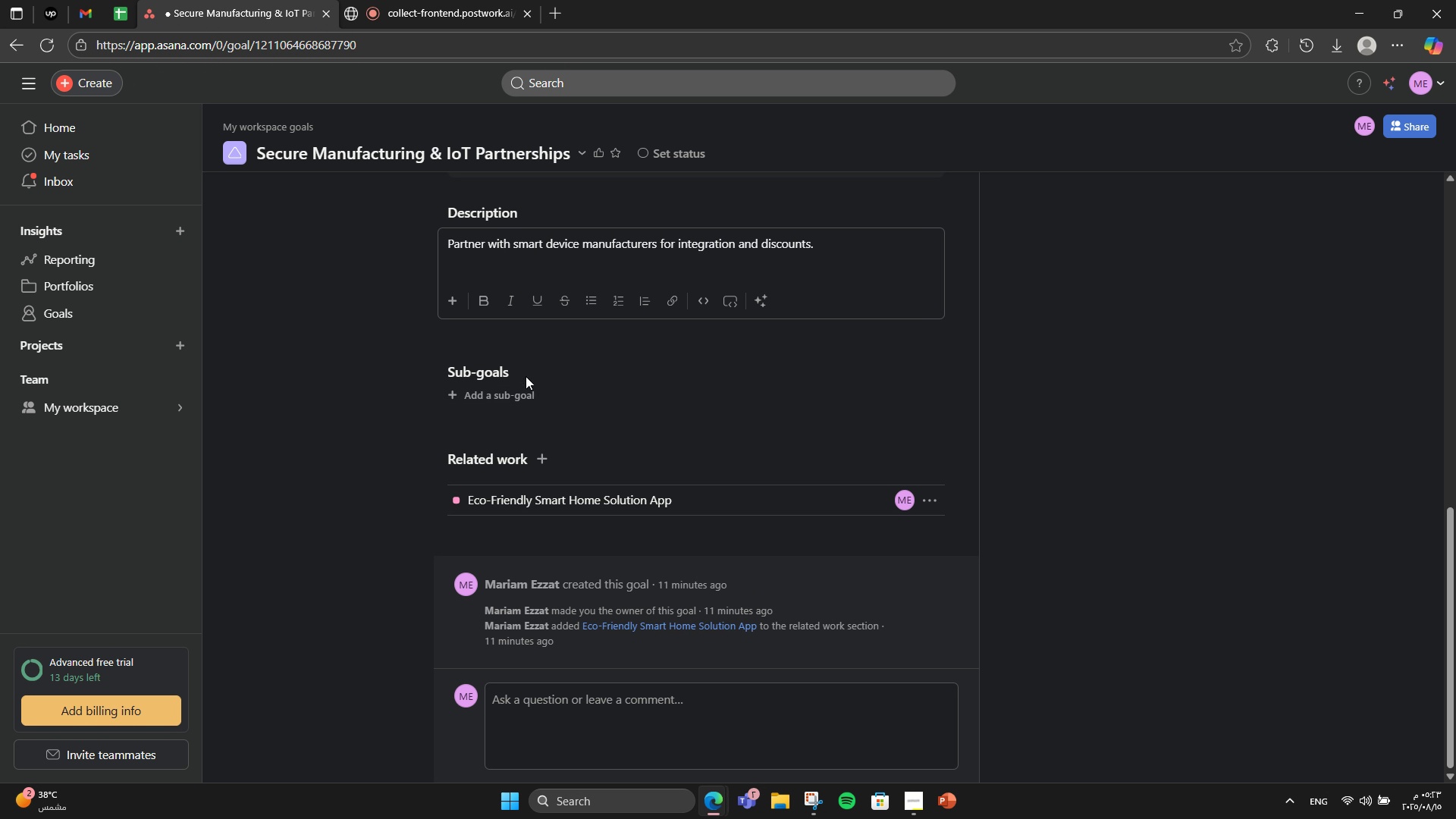 
left_click([522, 384])
 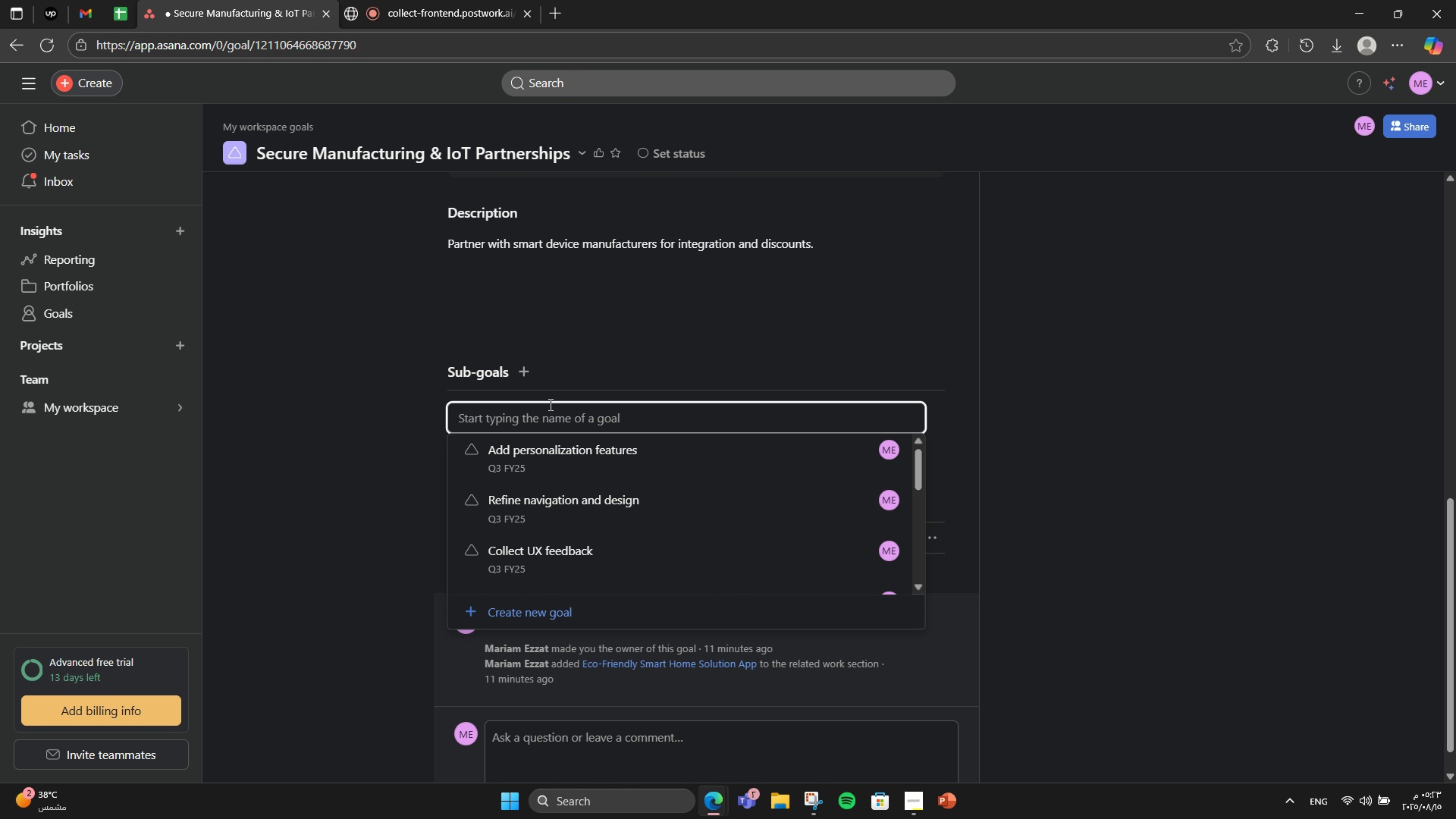 
type(Identify top 10 smart device partners)
 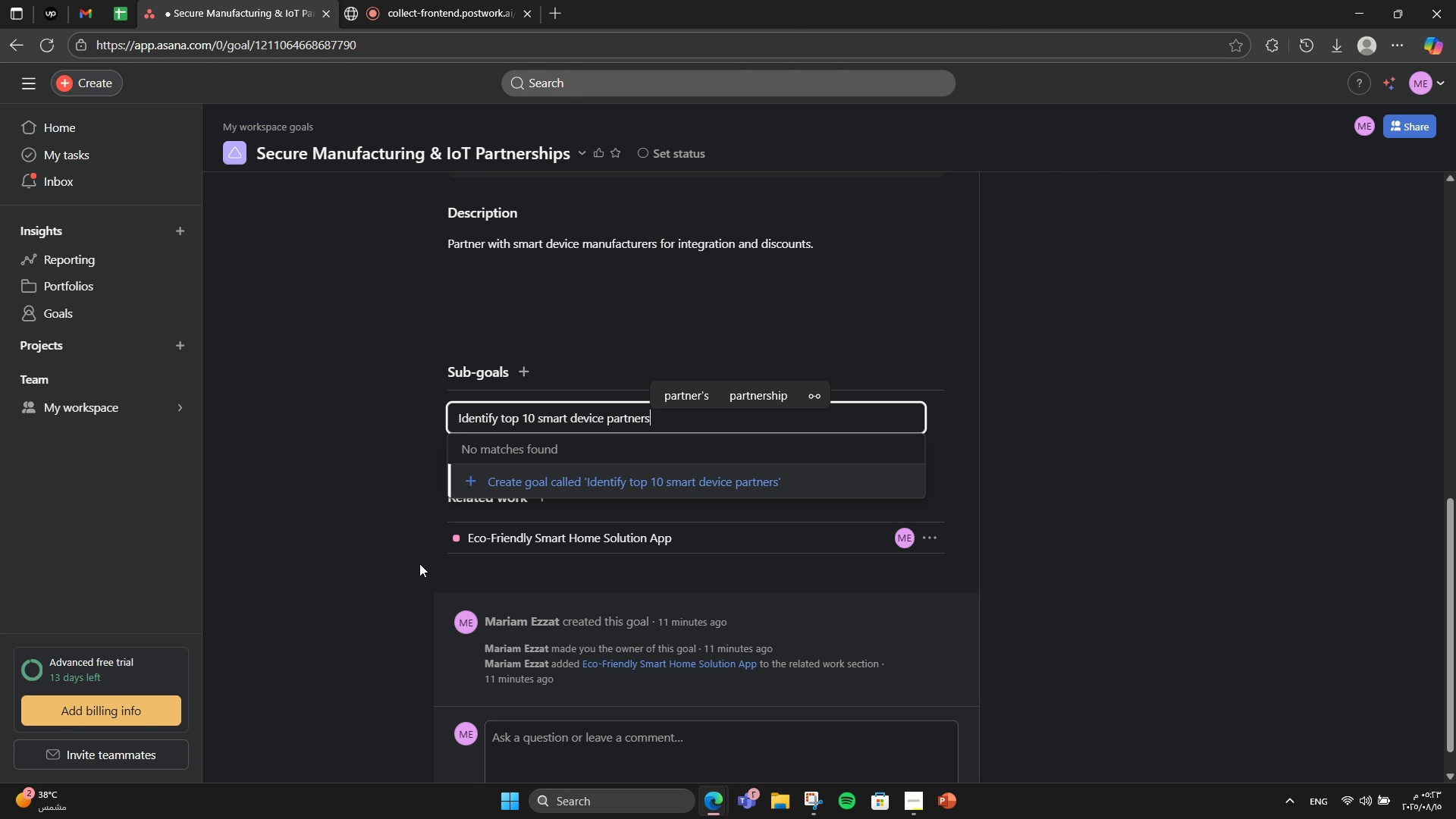 
left_click([470, 487])
 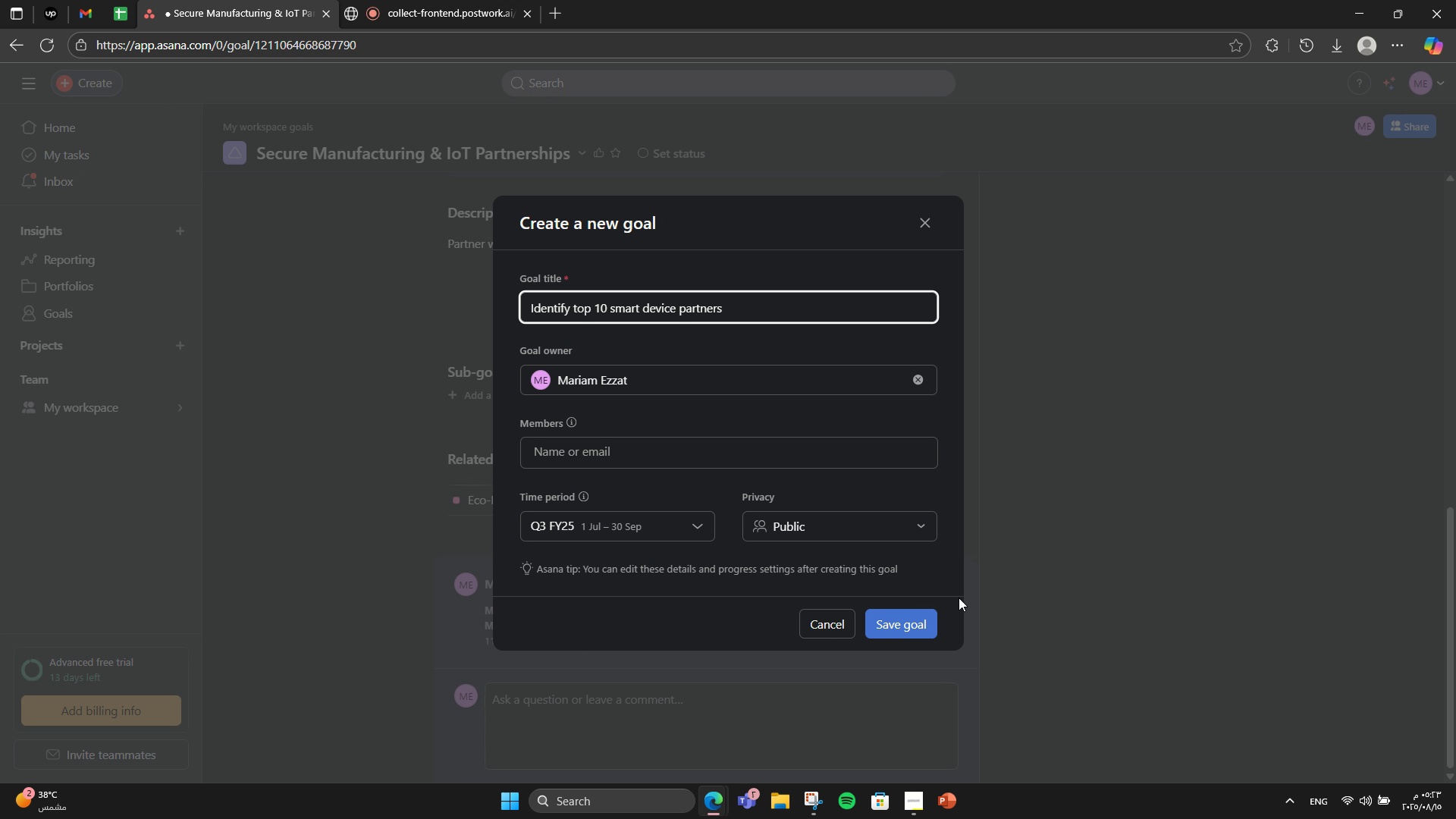 
left_click([931, 617])
 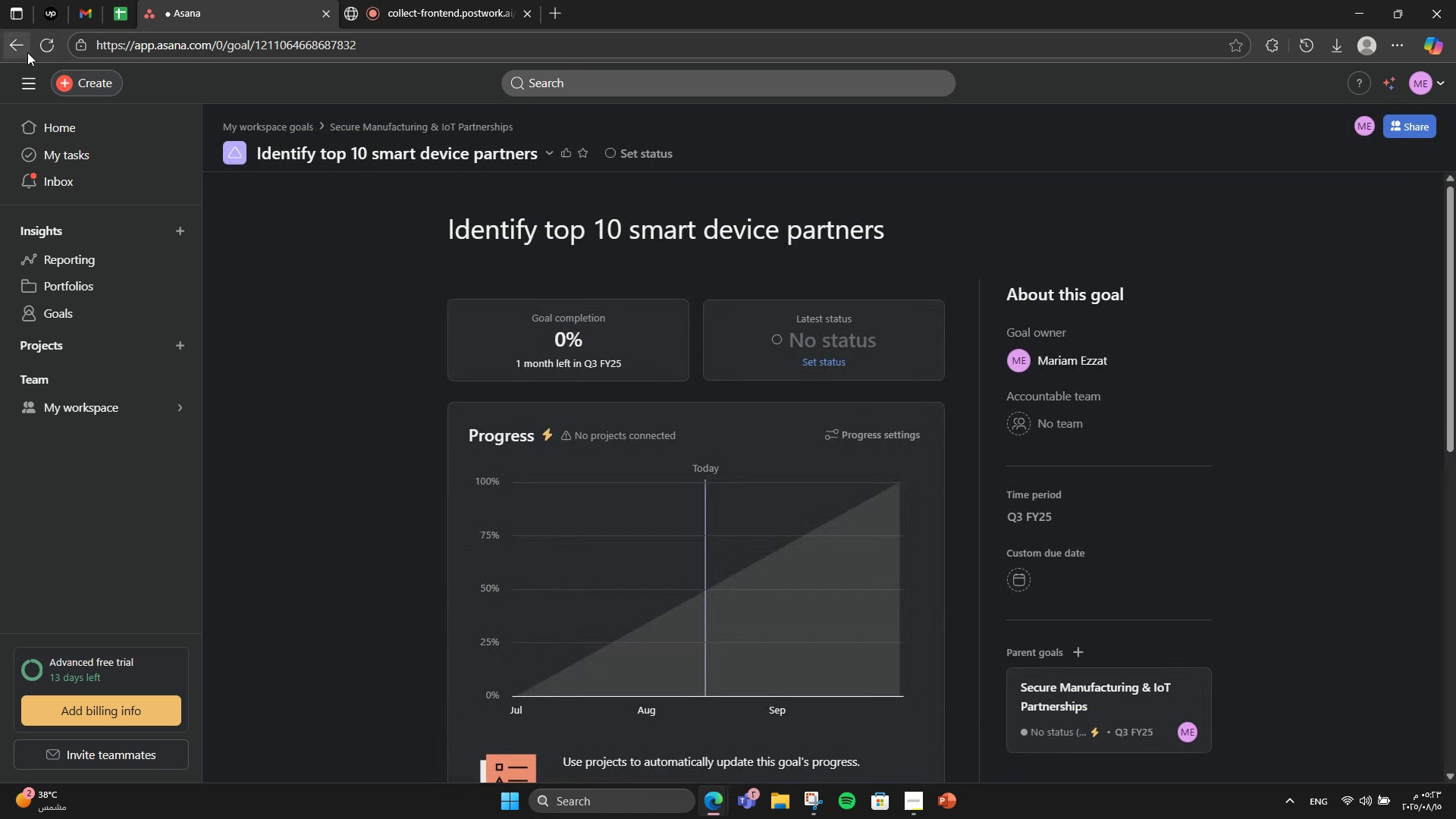 
left_click([27, 52])
 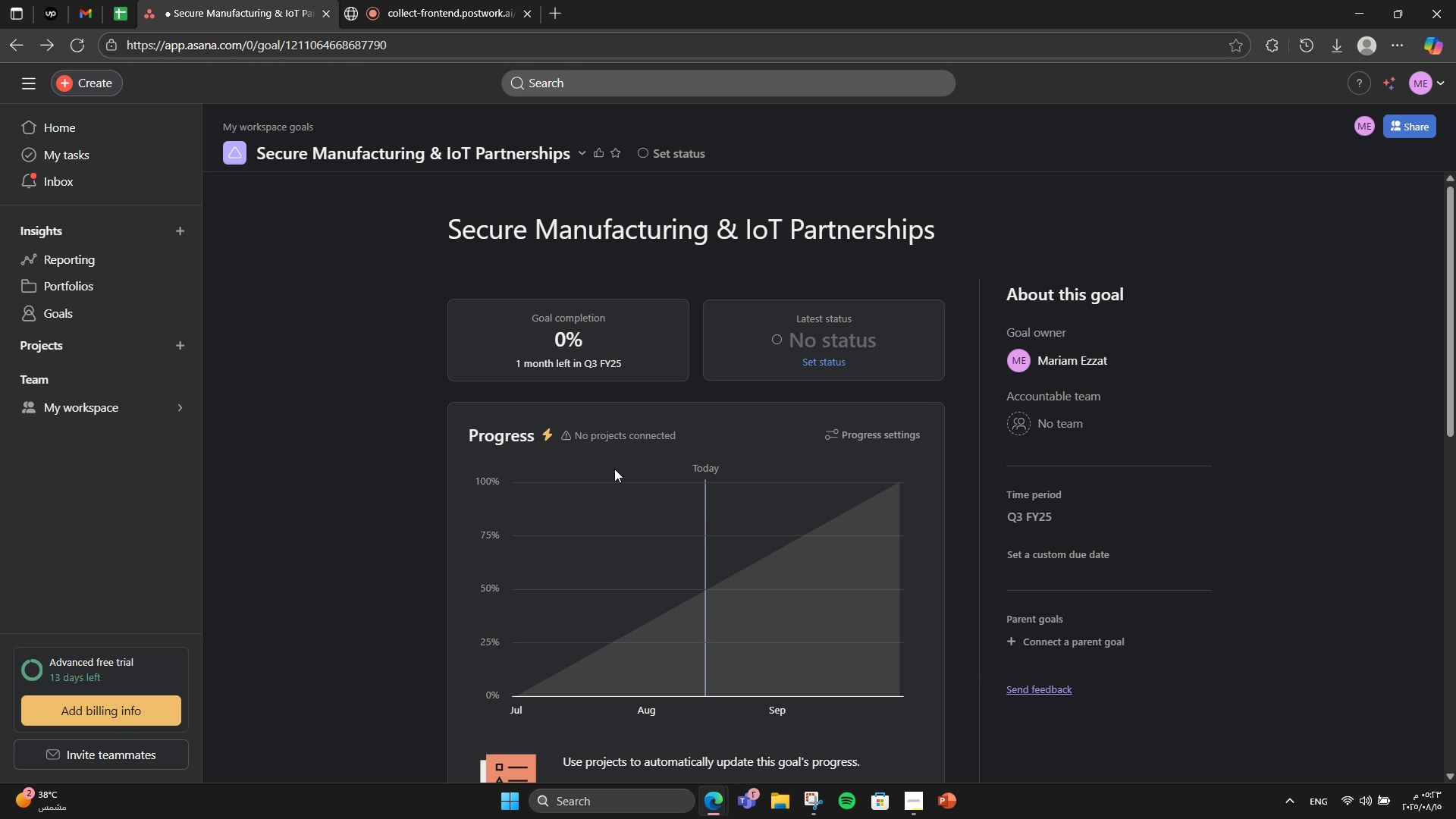 
scroll: coordinate [609, 484], scroll_direction: down, amount: 9.0
 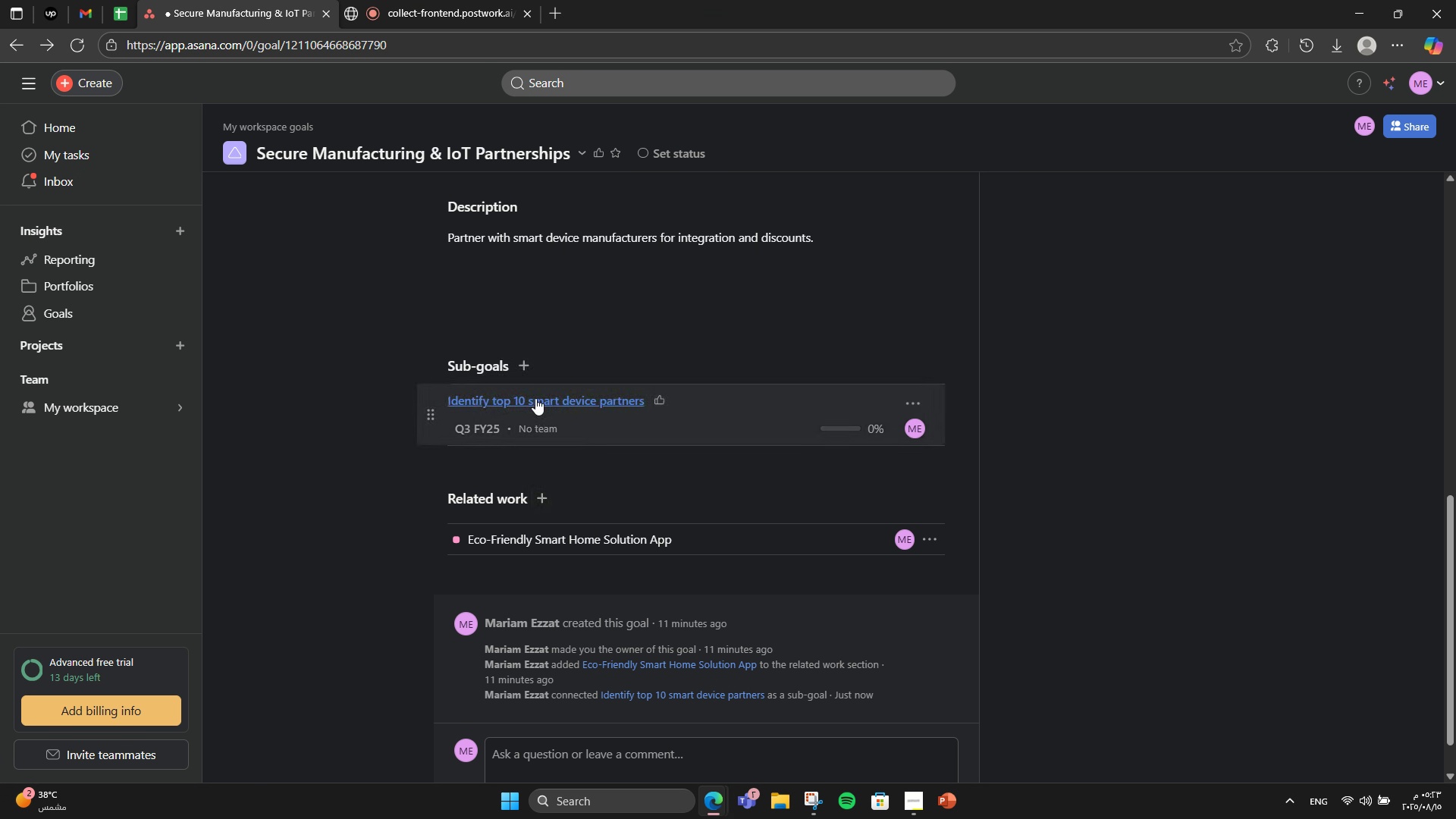 
left_click([532, 364])
 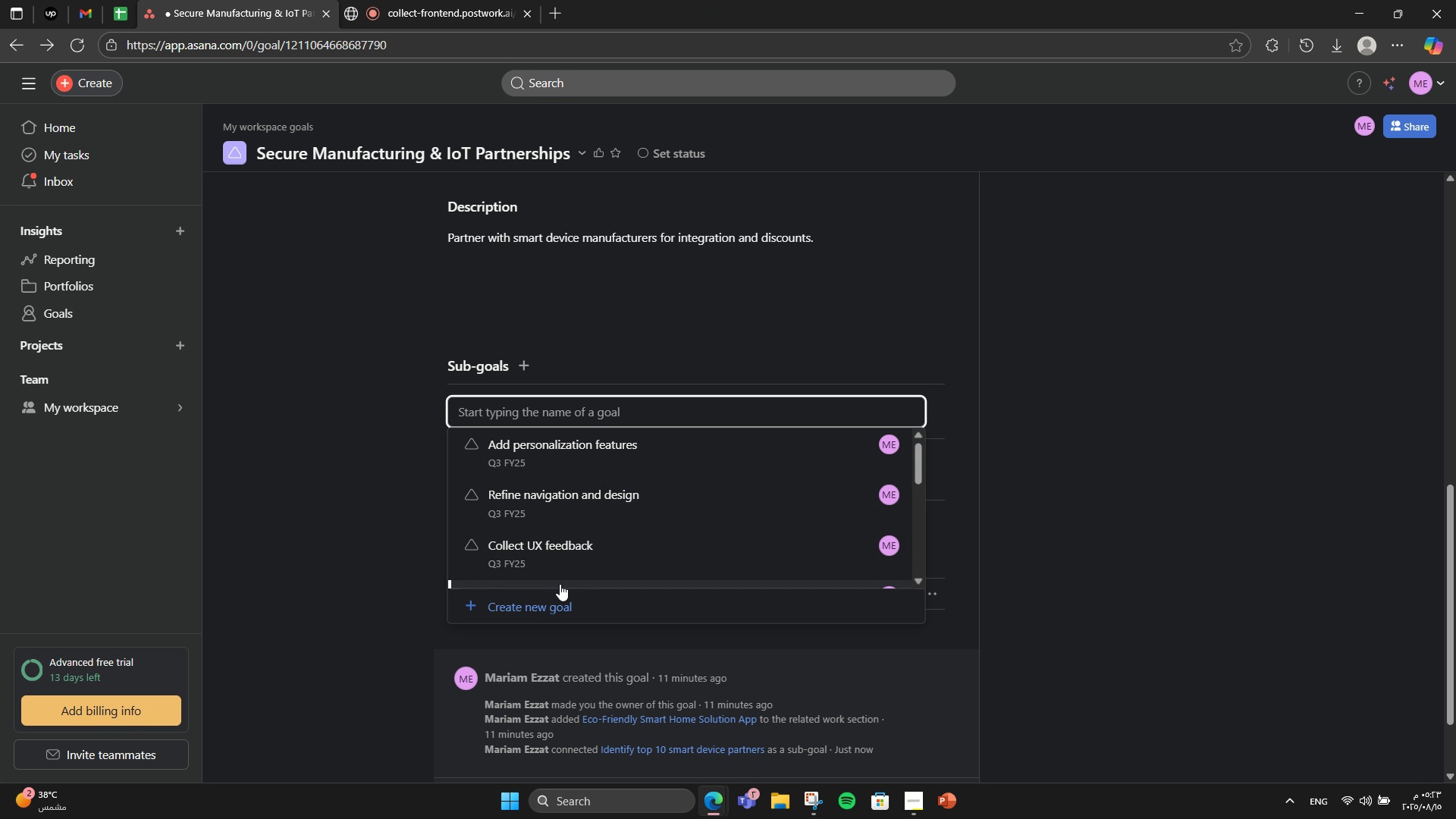 
left_click([557, 591])
 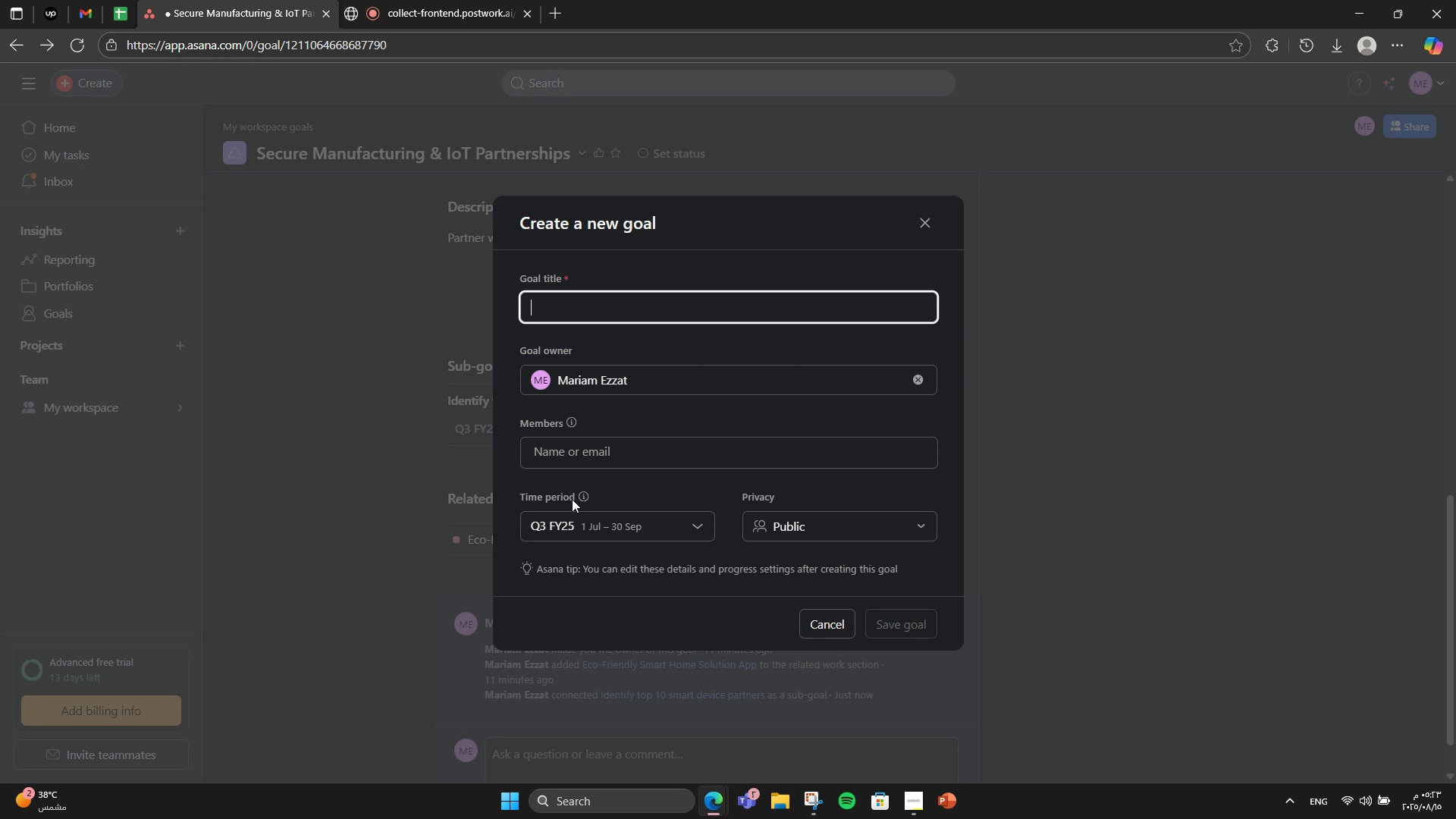 
type(Negotiate integration APIs)
 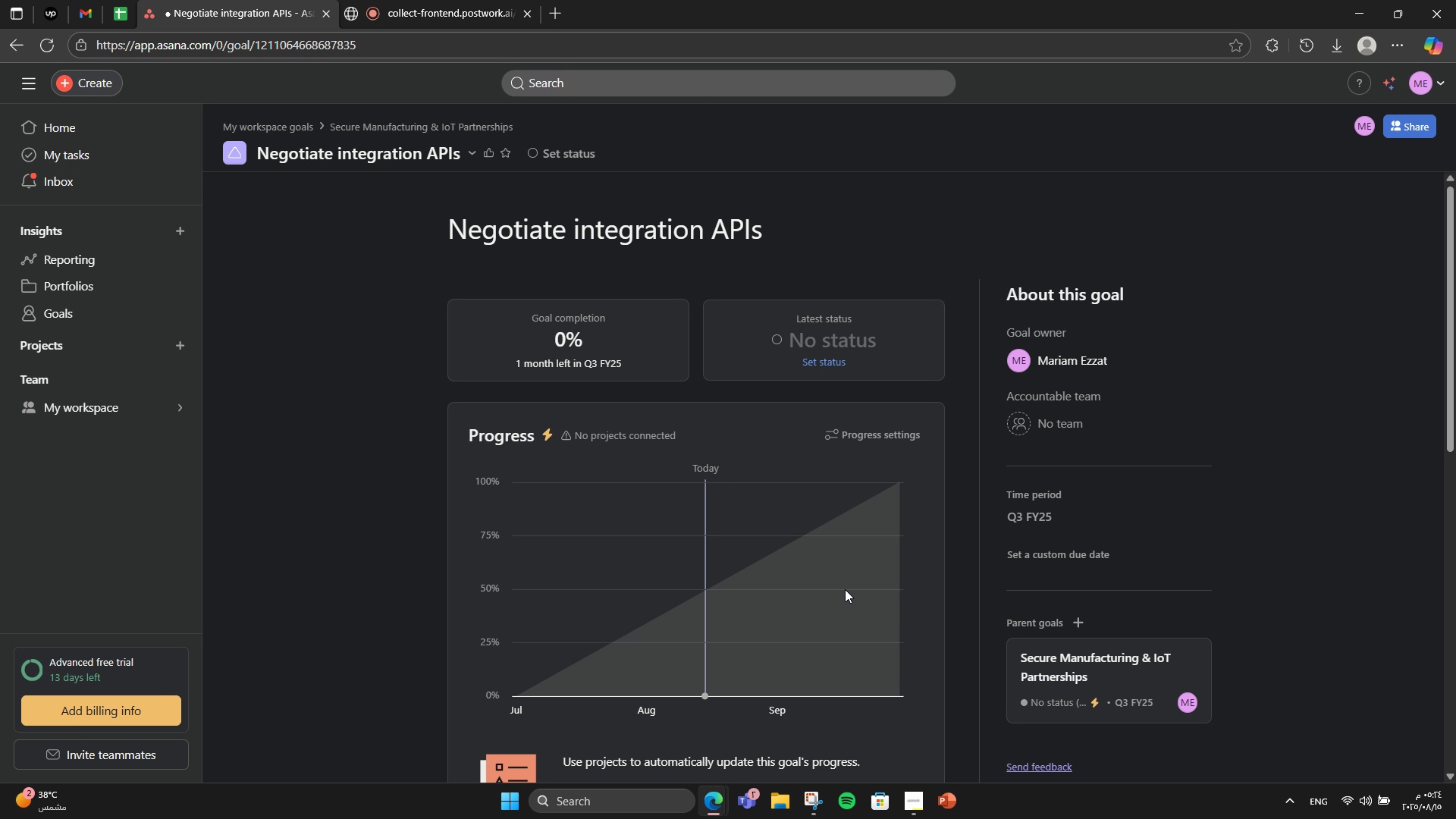 
wait(10.77)
 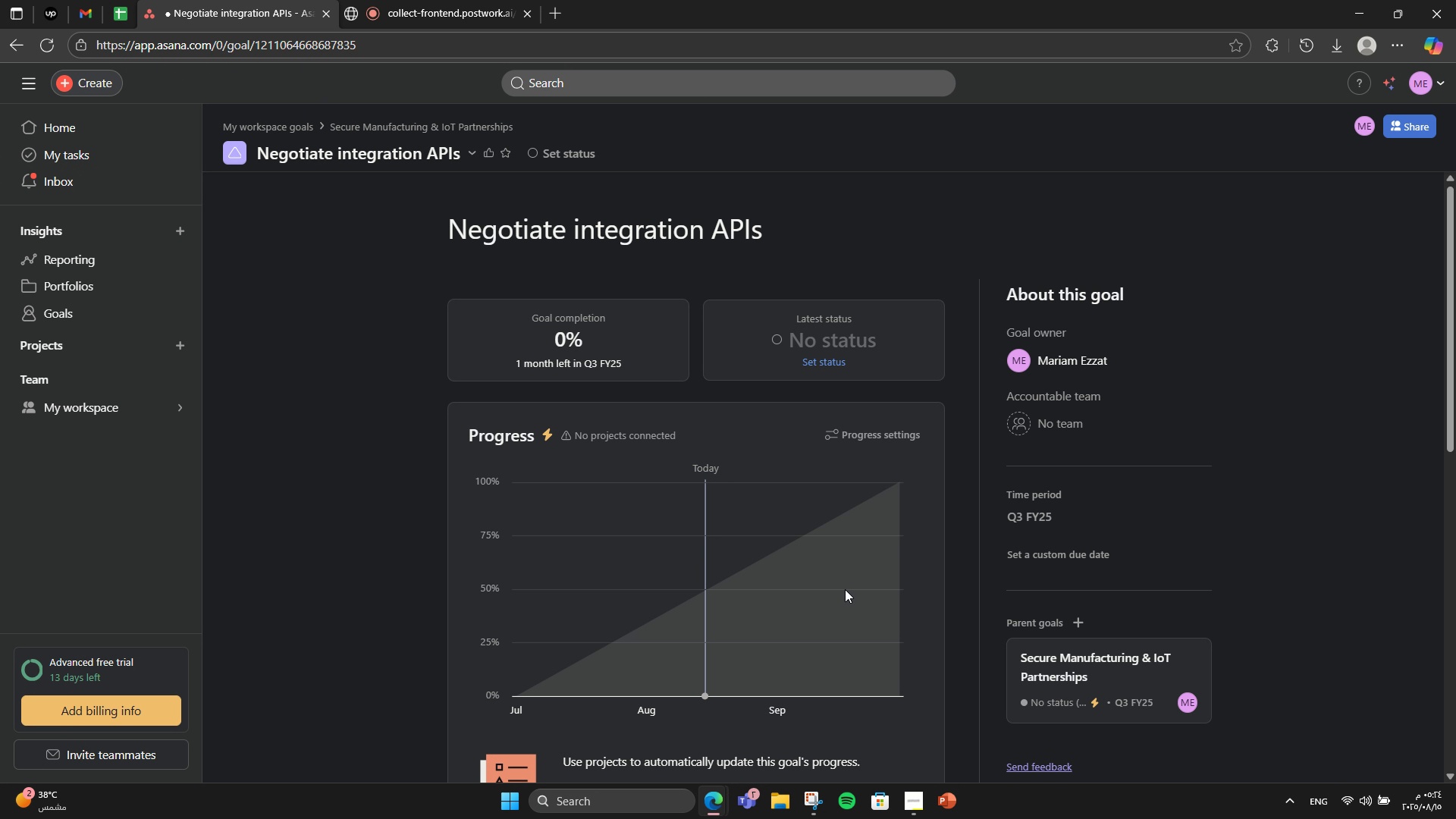 
left_click([7, 50])
 